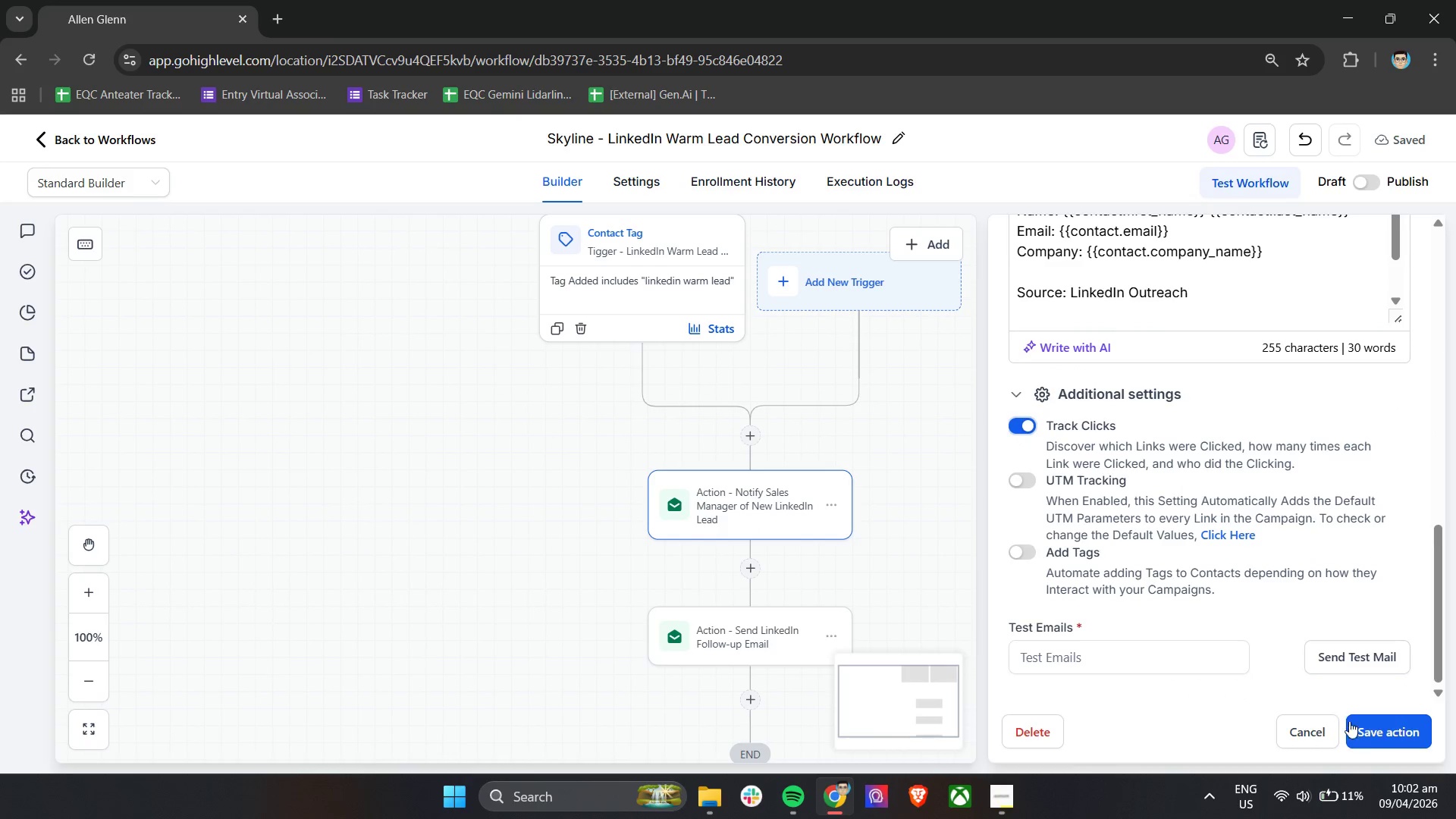 
left_click([1379, 728])
 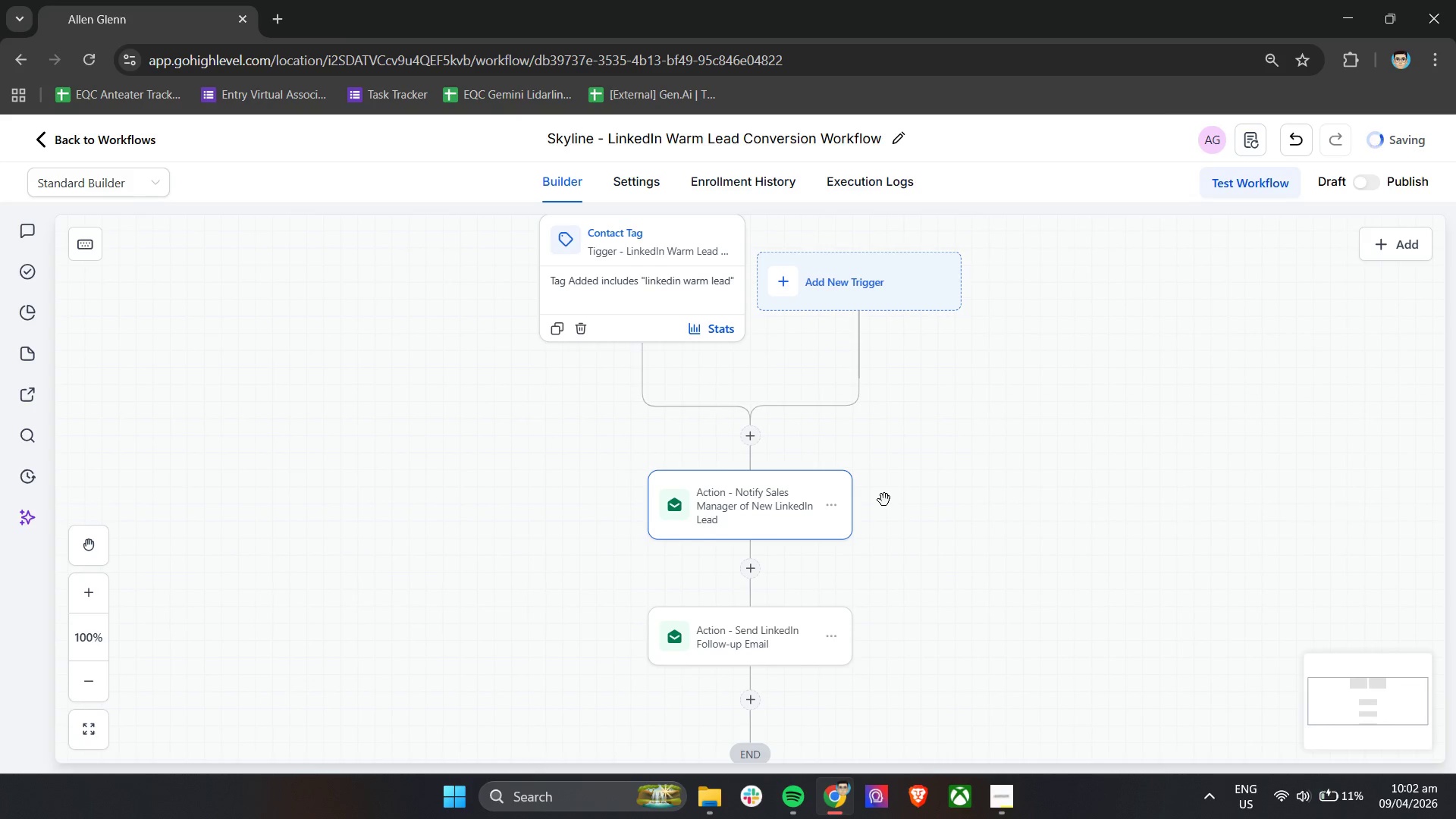 
scroll: coordinate [884, 500], scroll_direction: down, amount: 4.0
 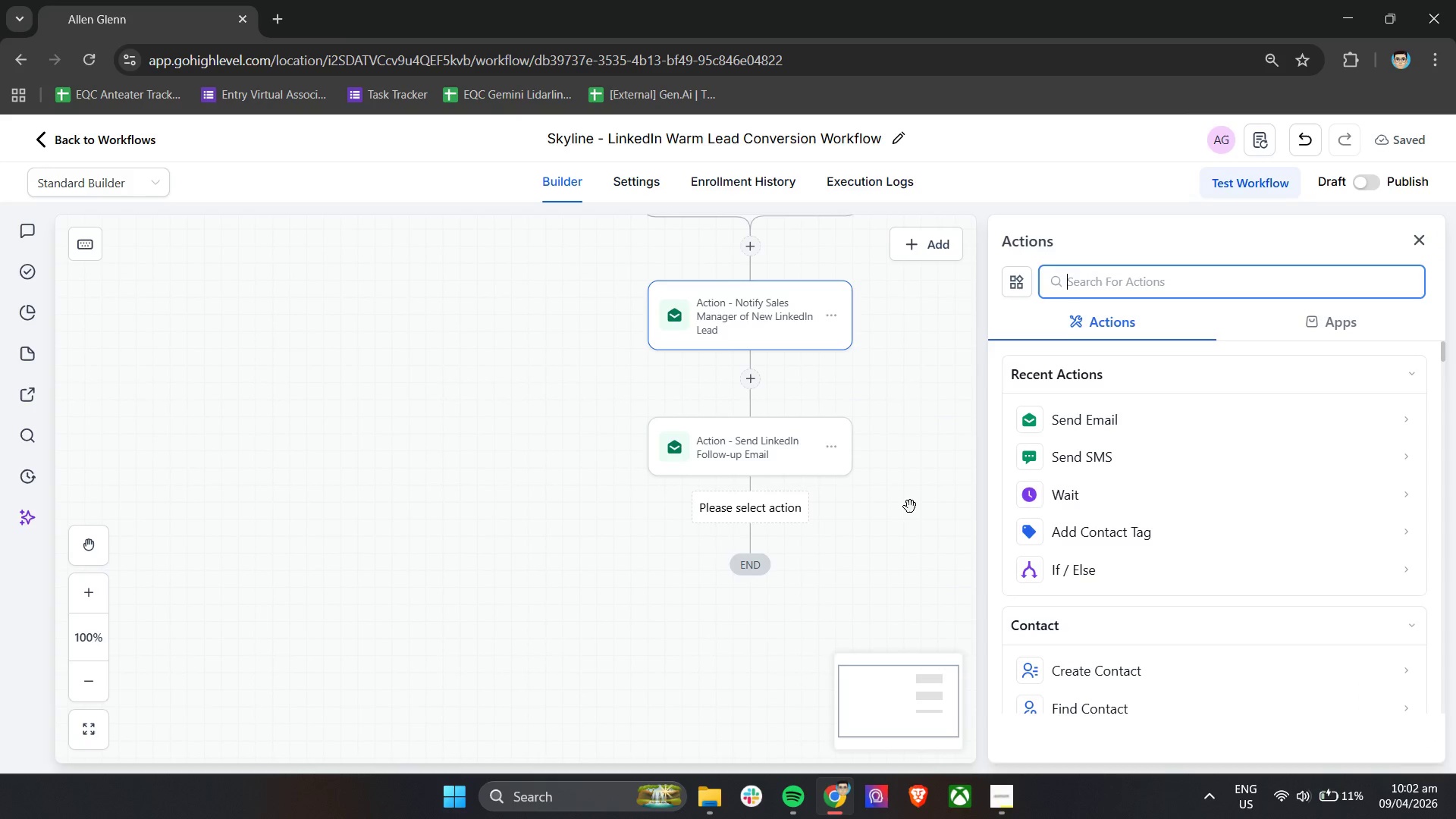 
wait(7.71)
 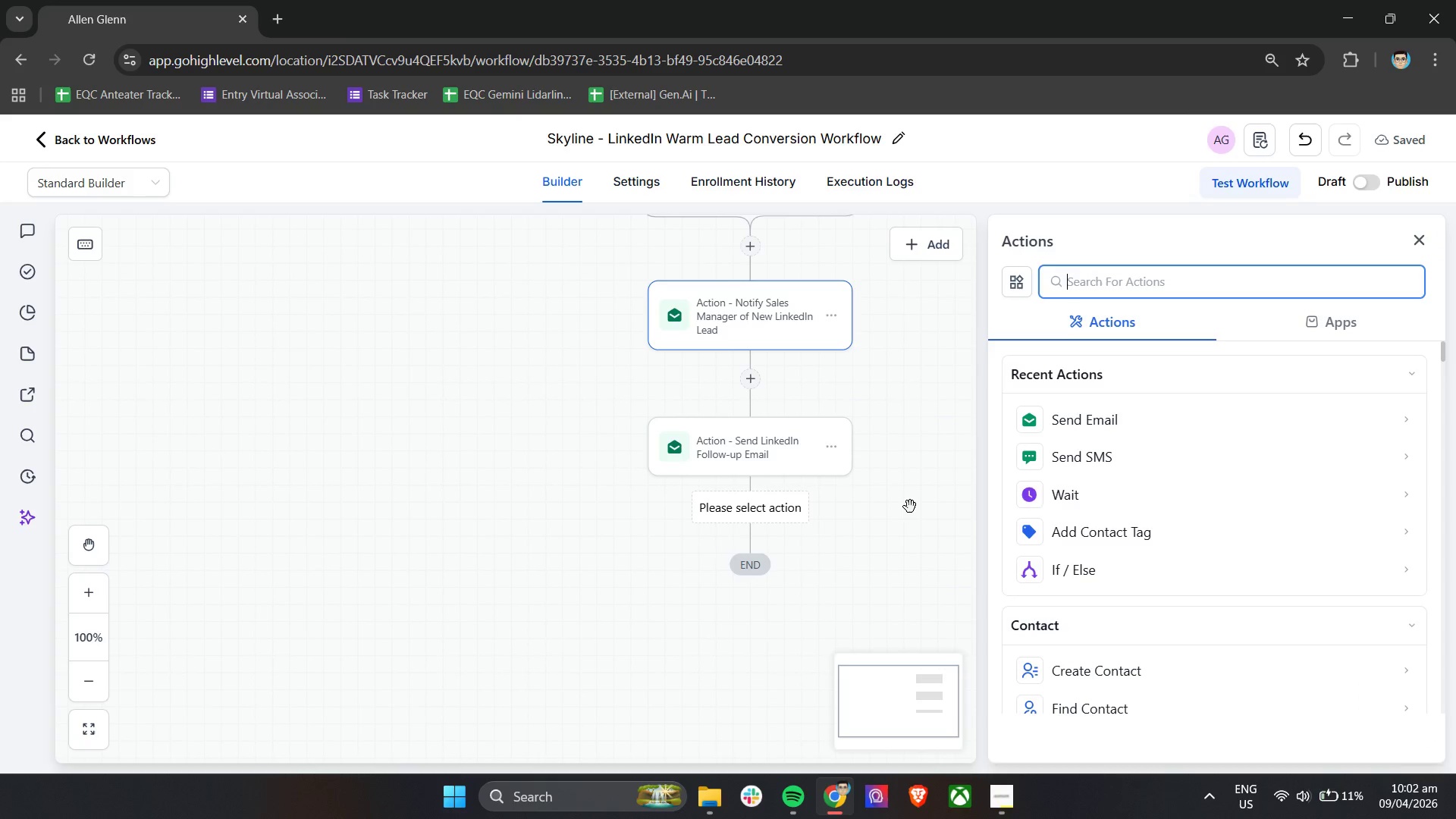 
left_click([1052, 494])
 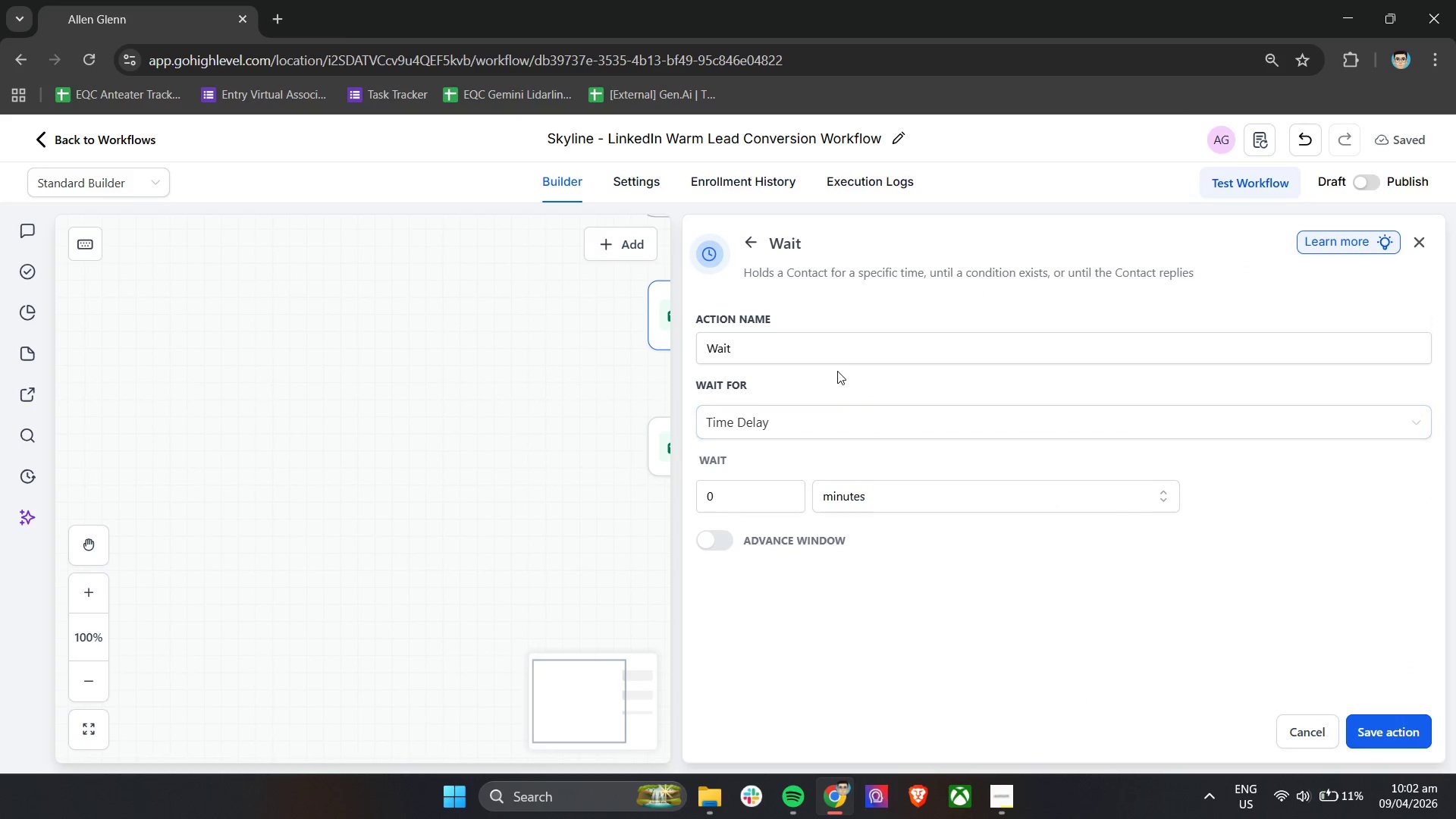 
left_click([831, 344])
 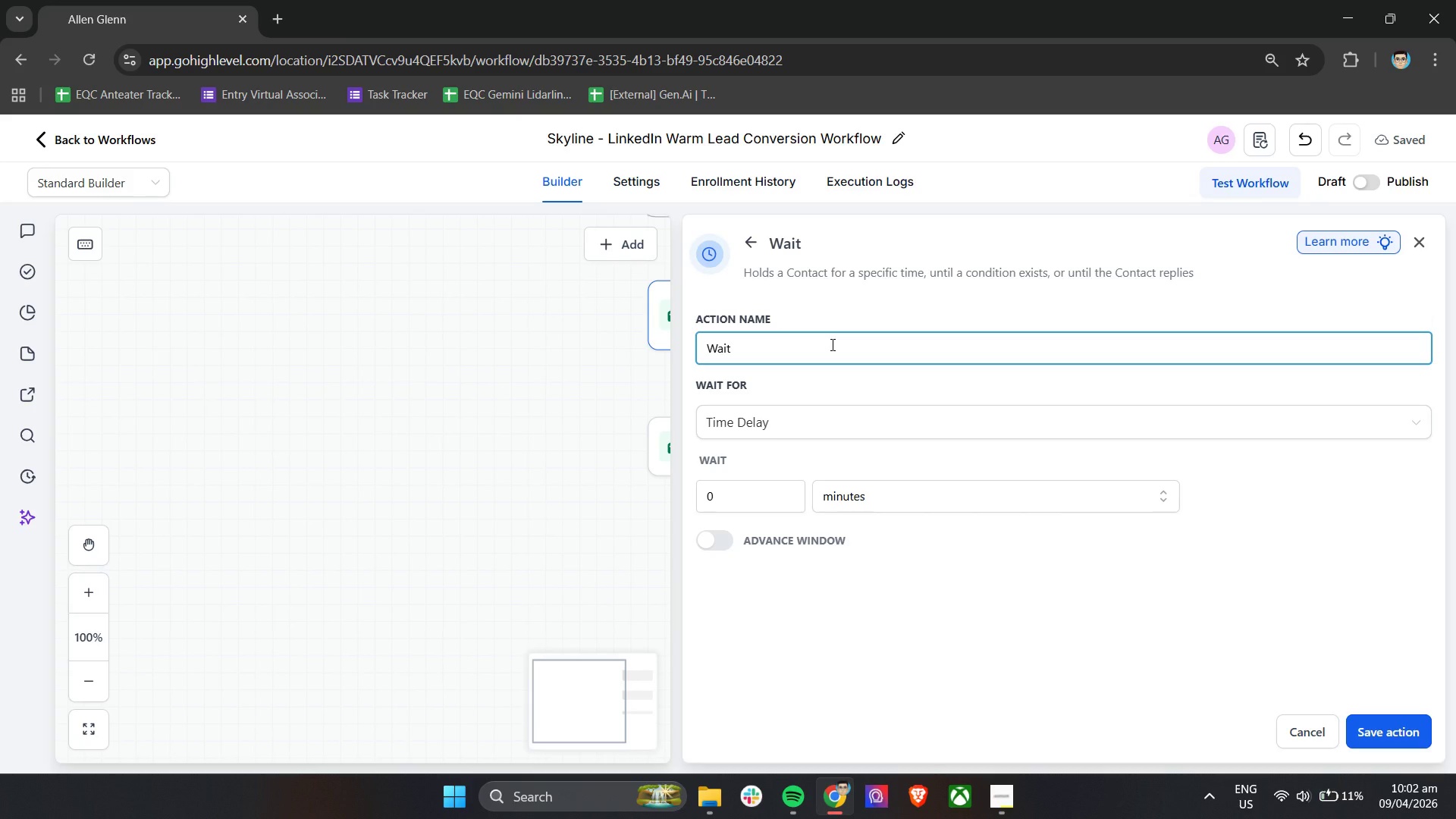 
key(Control+ControlLeft)
 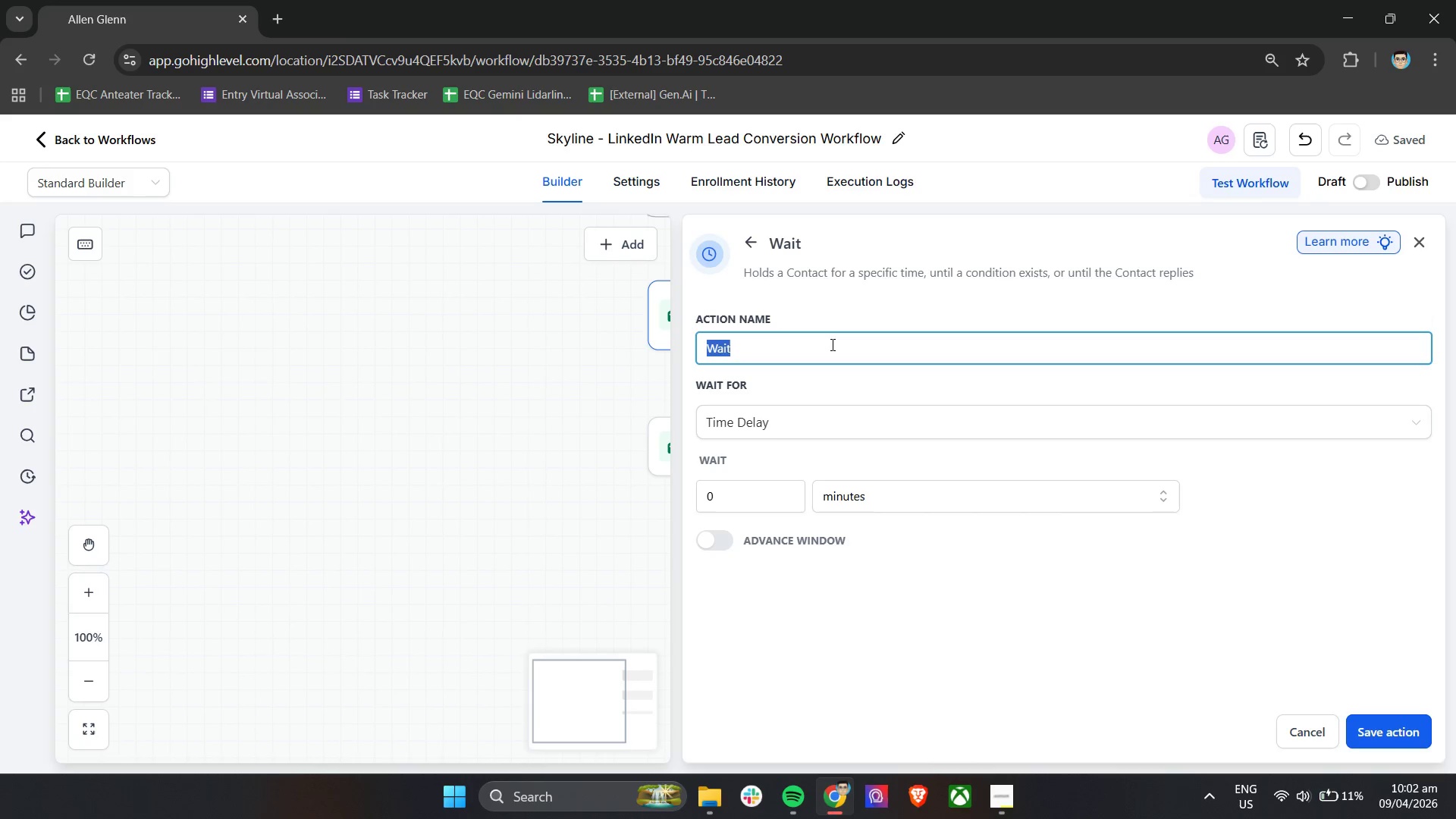 
key(Control+A)
 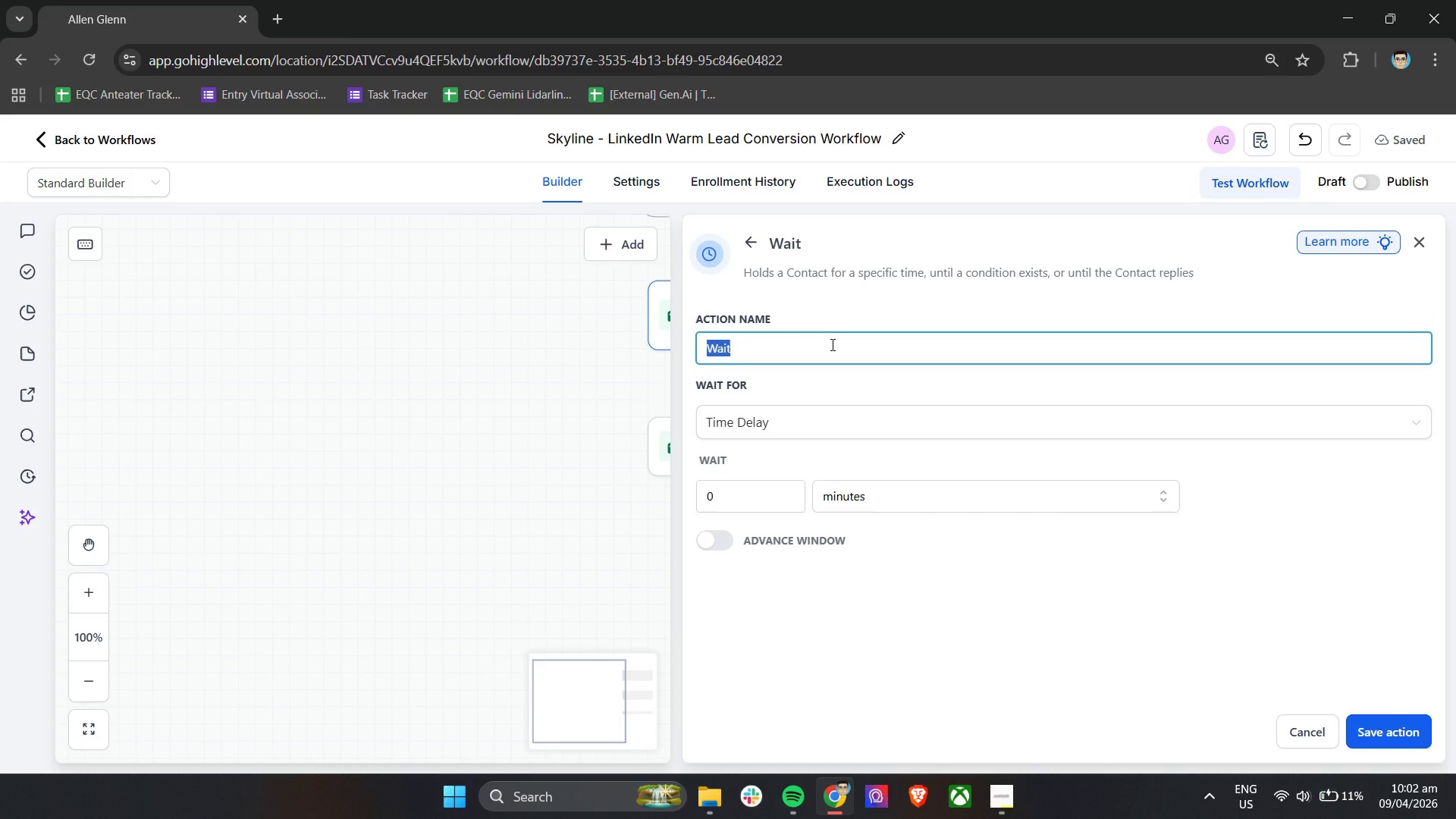 
type(Action - Wait 2 Days for Engagement)
 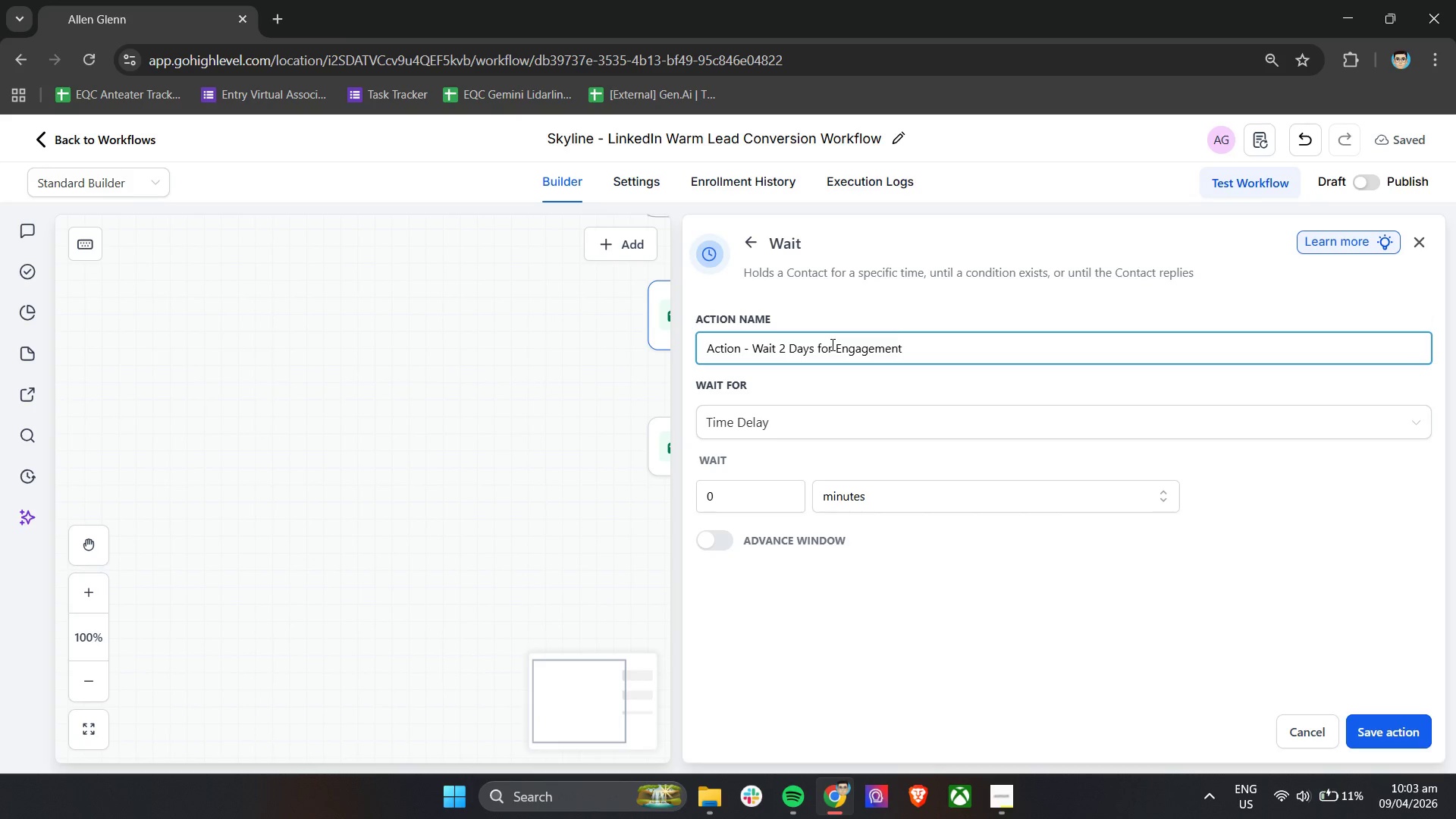 
left_click([836, 494])
 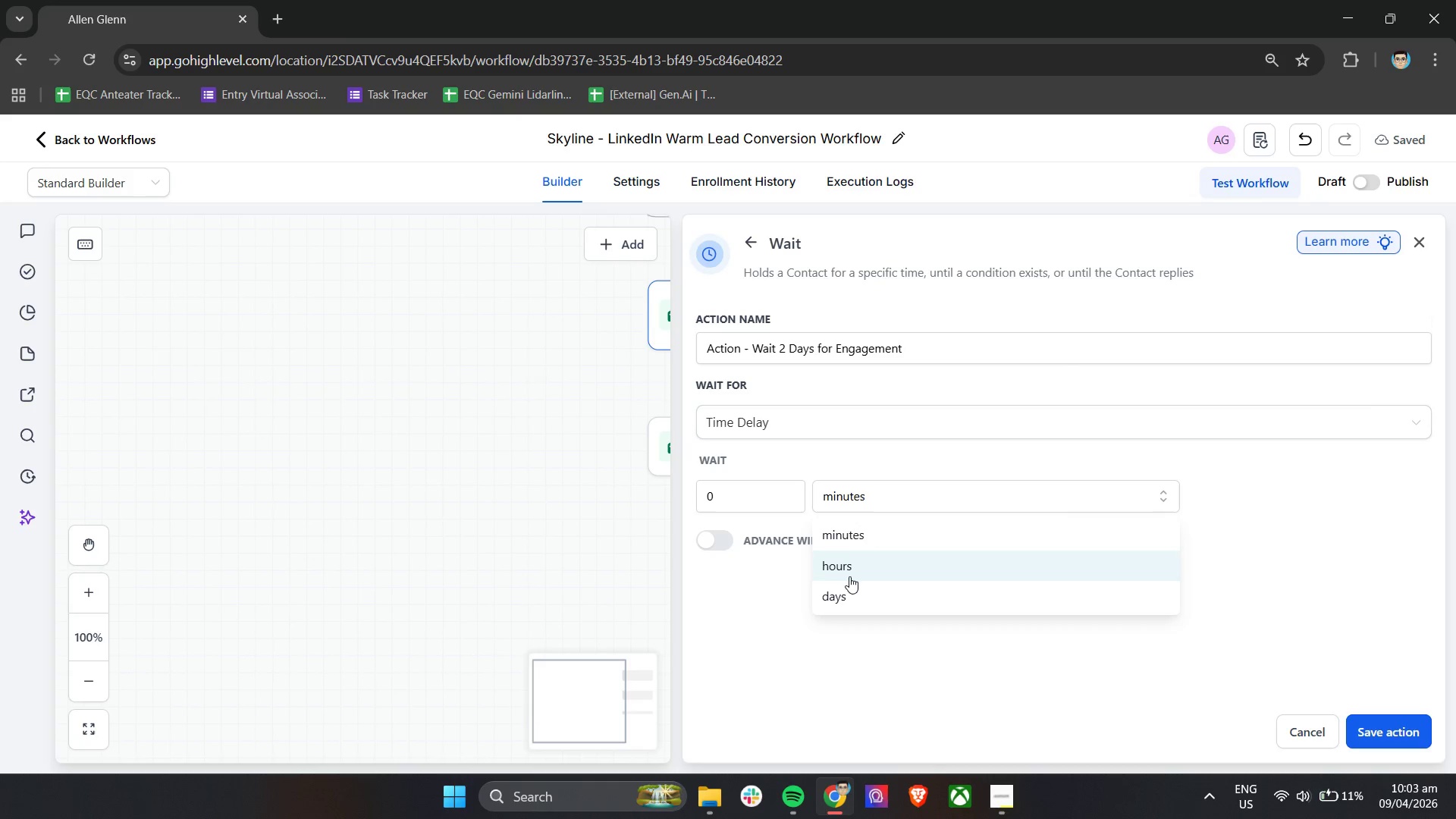 
left_click([846, 588])
 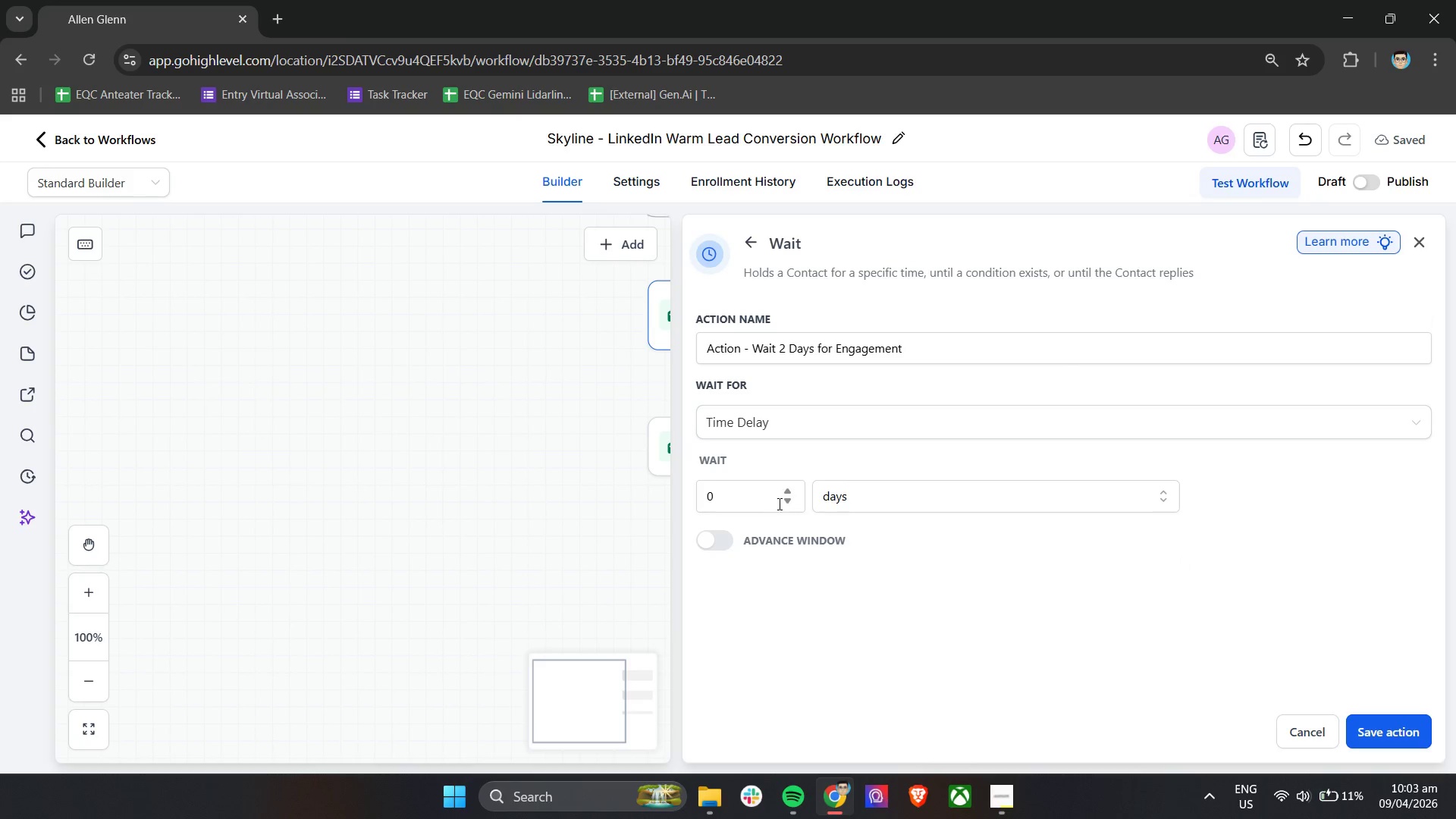 
left_click_drag(start_coordinate=[776, 500], to_coordinate=[684, 504])
 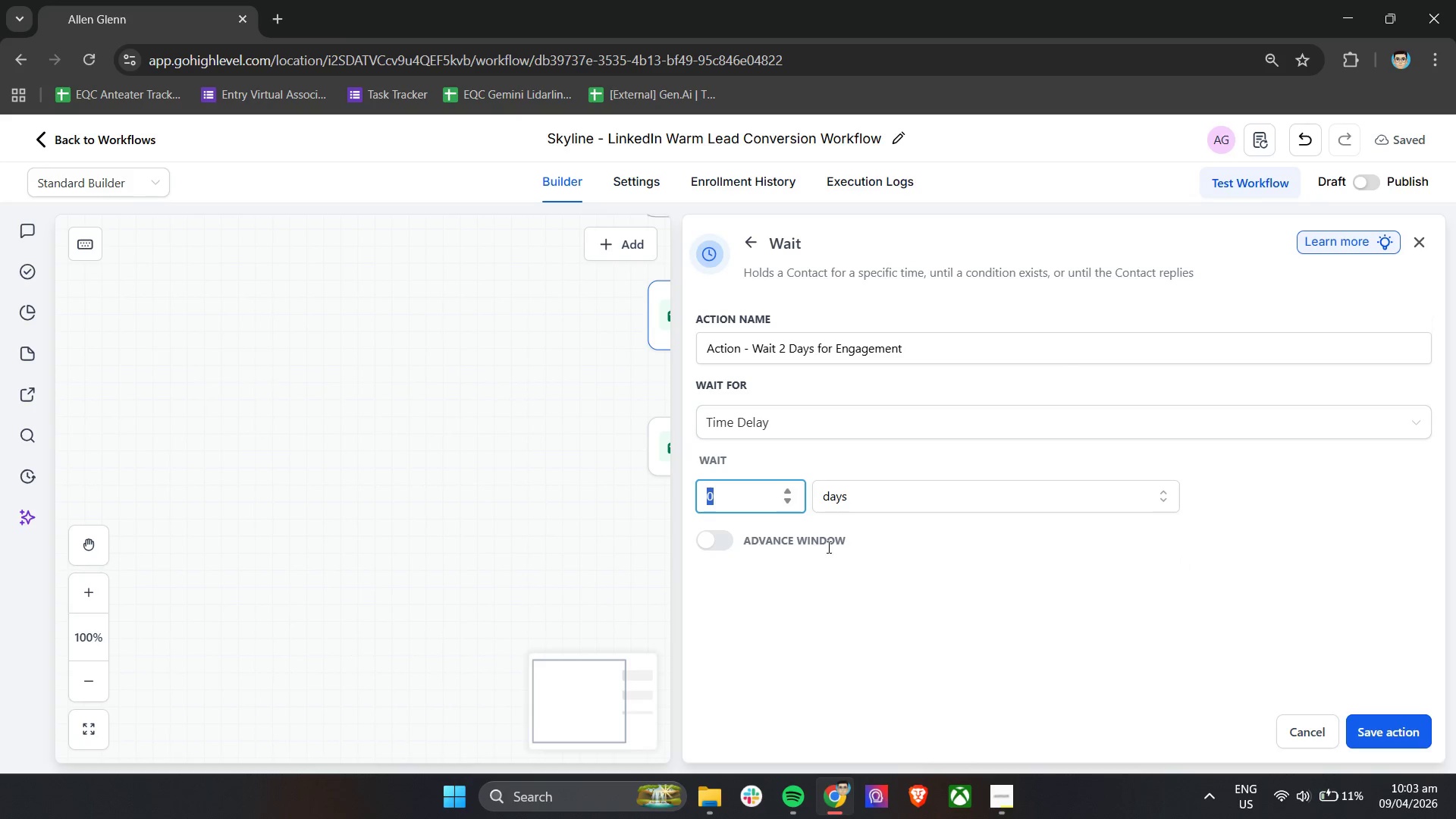 
key(2)
 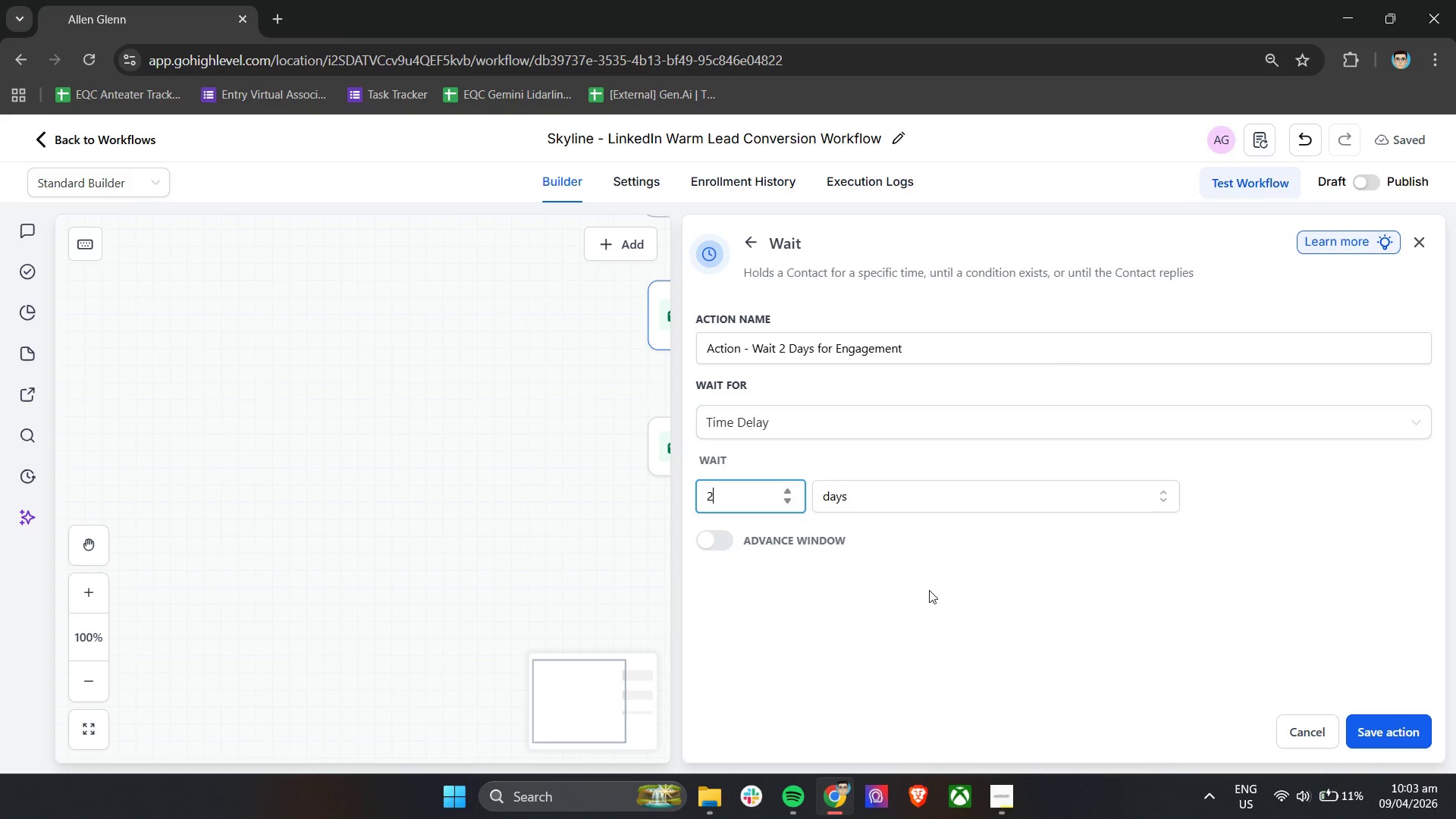 
left_click([929, 590])
 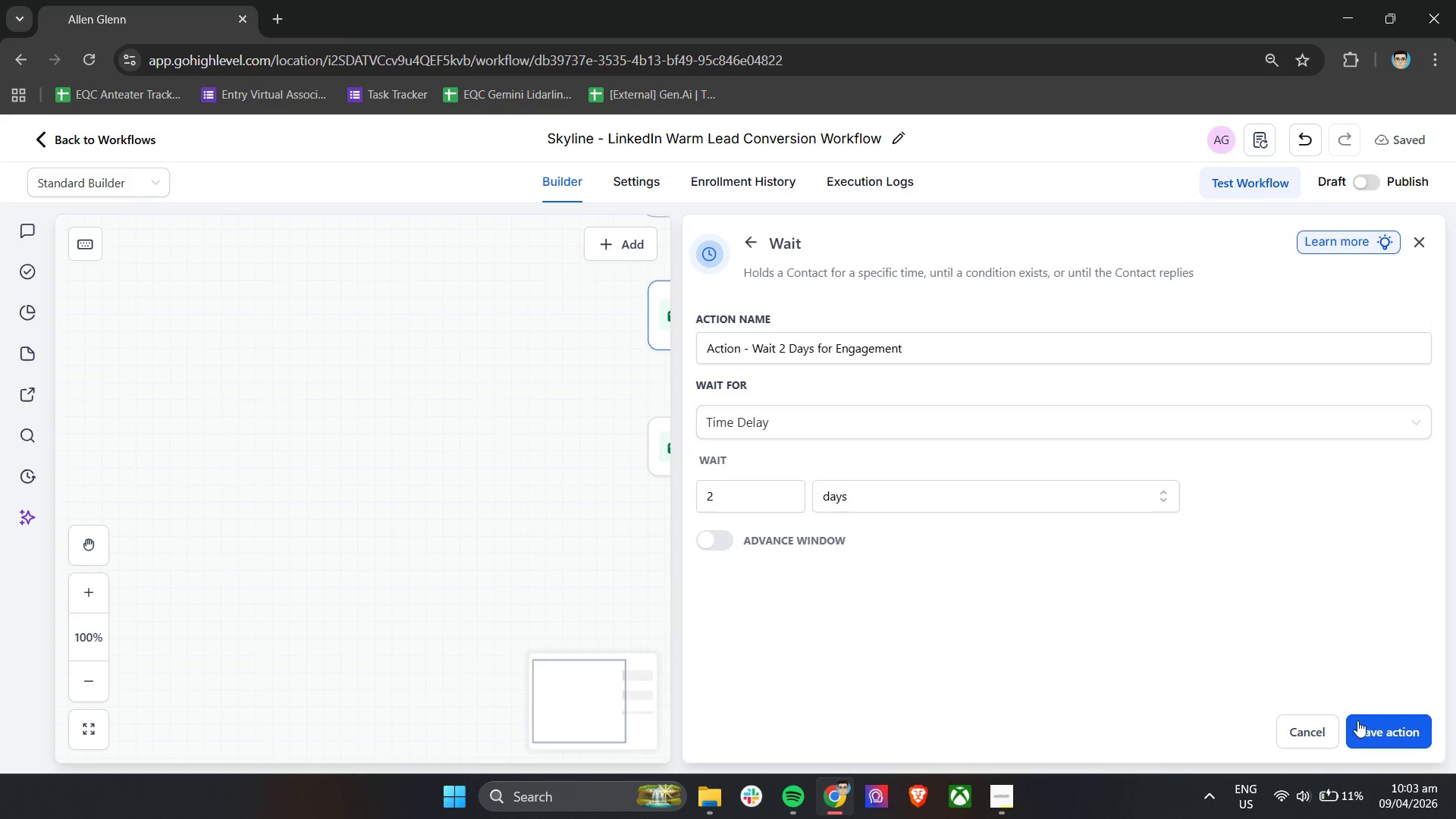 
left_click([1365, 722])
 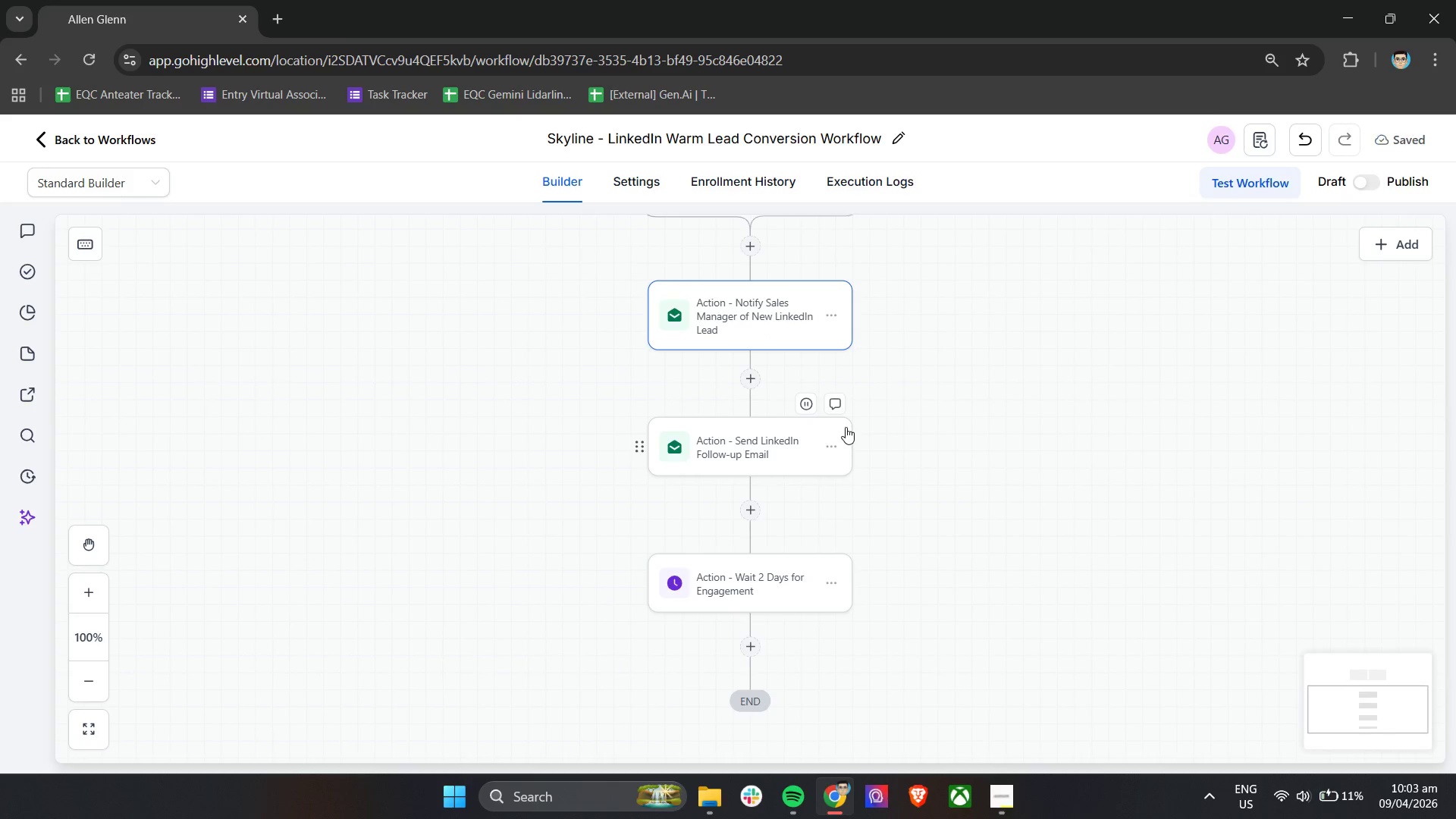 
scroll: coordinate [846, 427], scroll_direction: down, amount: 1.0
 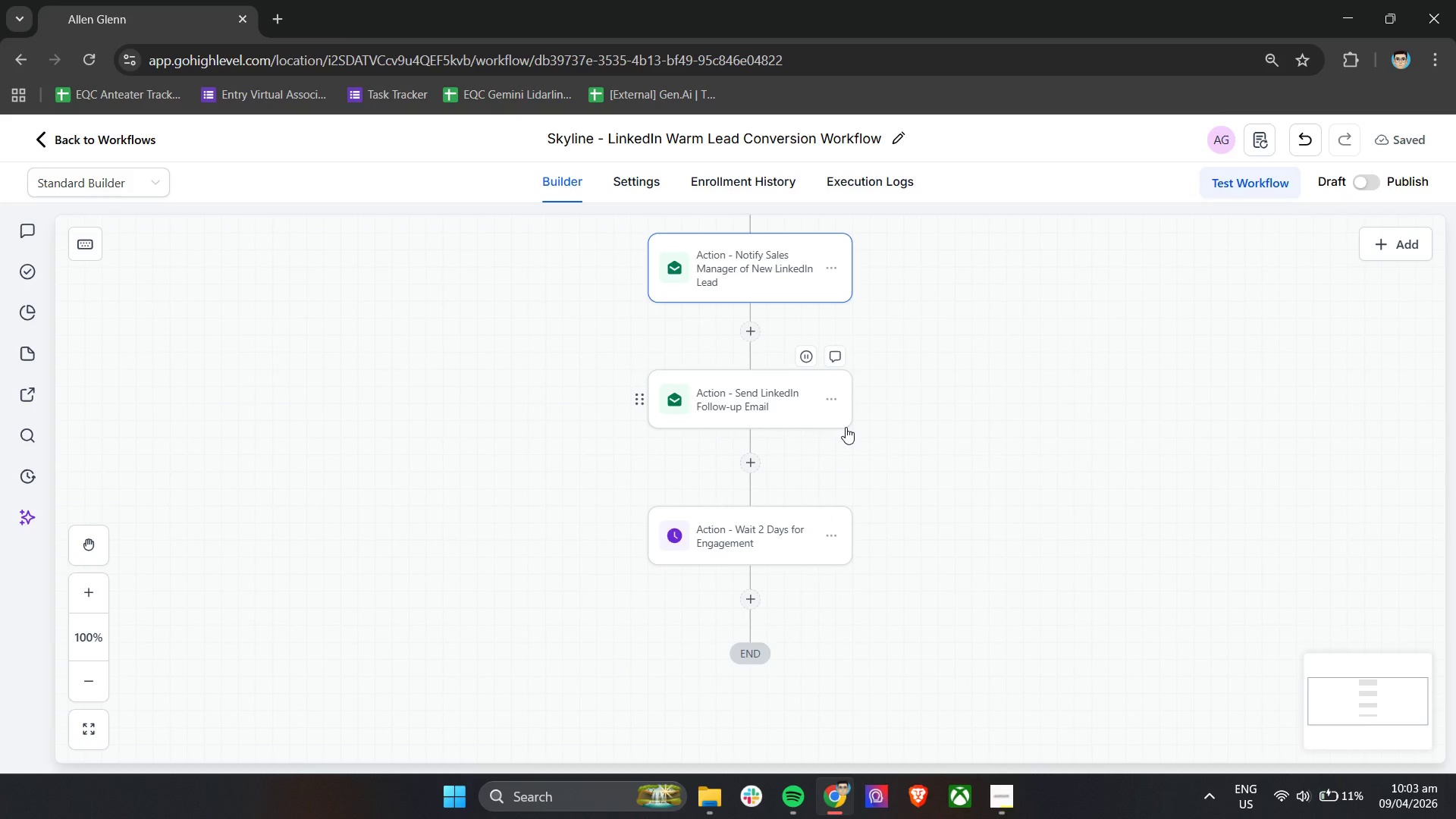 
wait(14.51)
 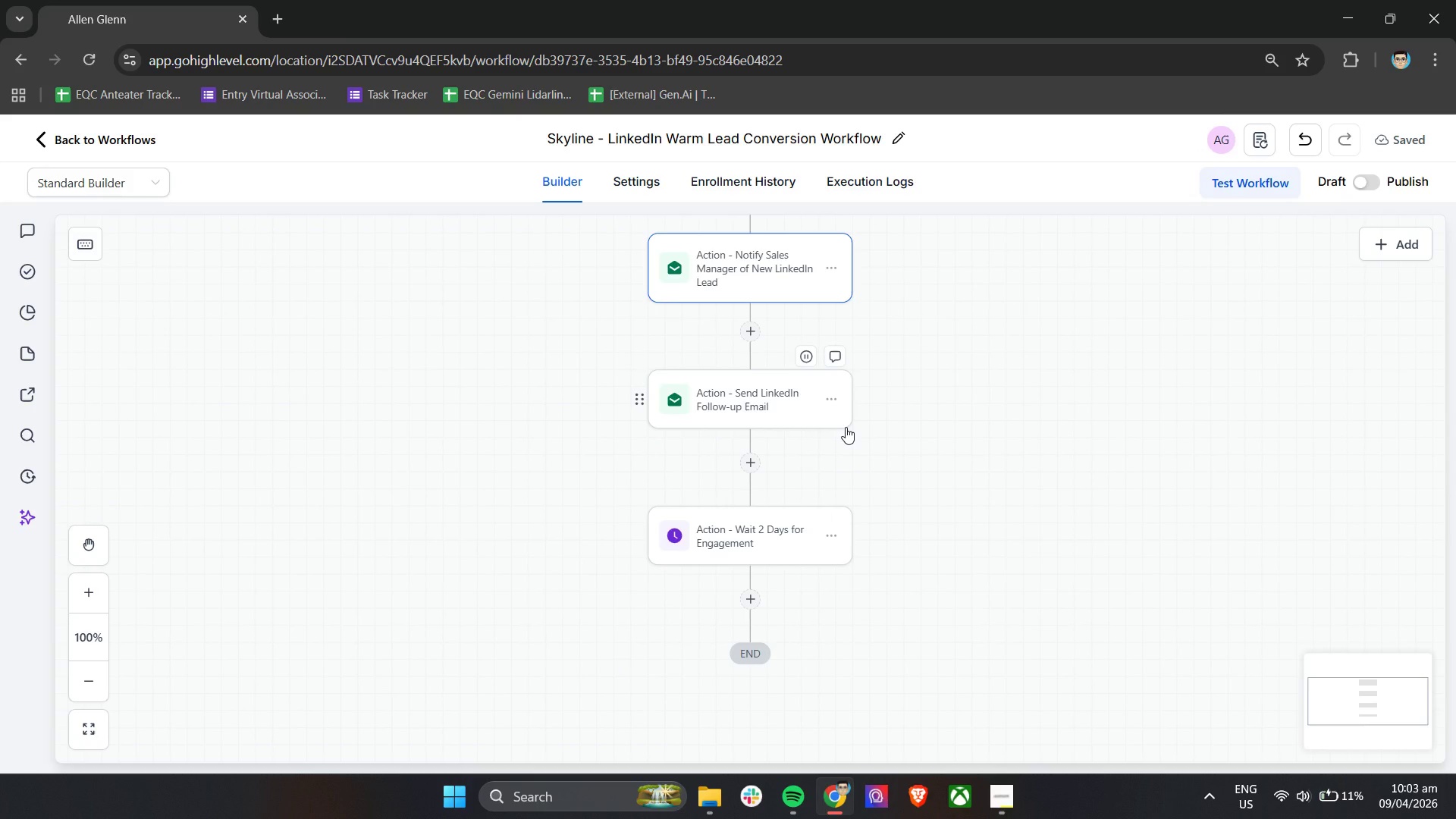 
left_click([989, 443])
 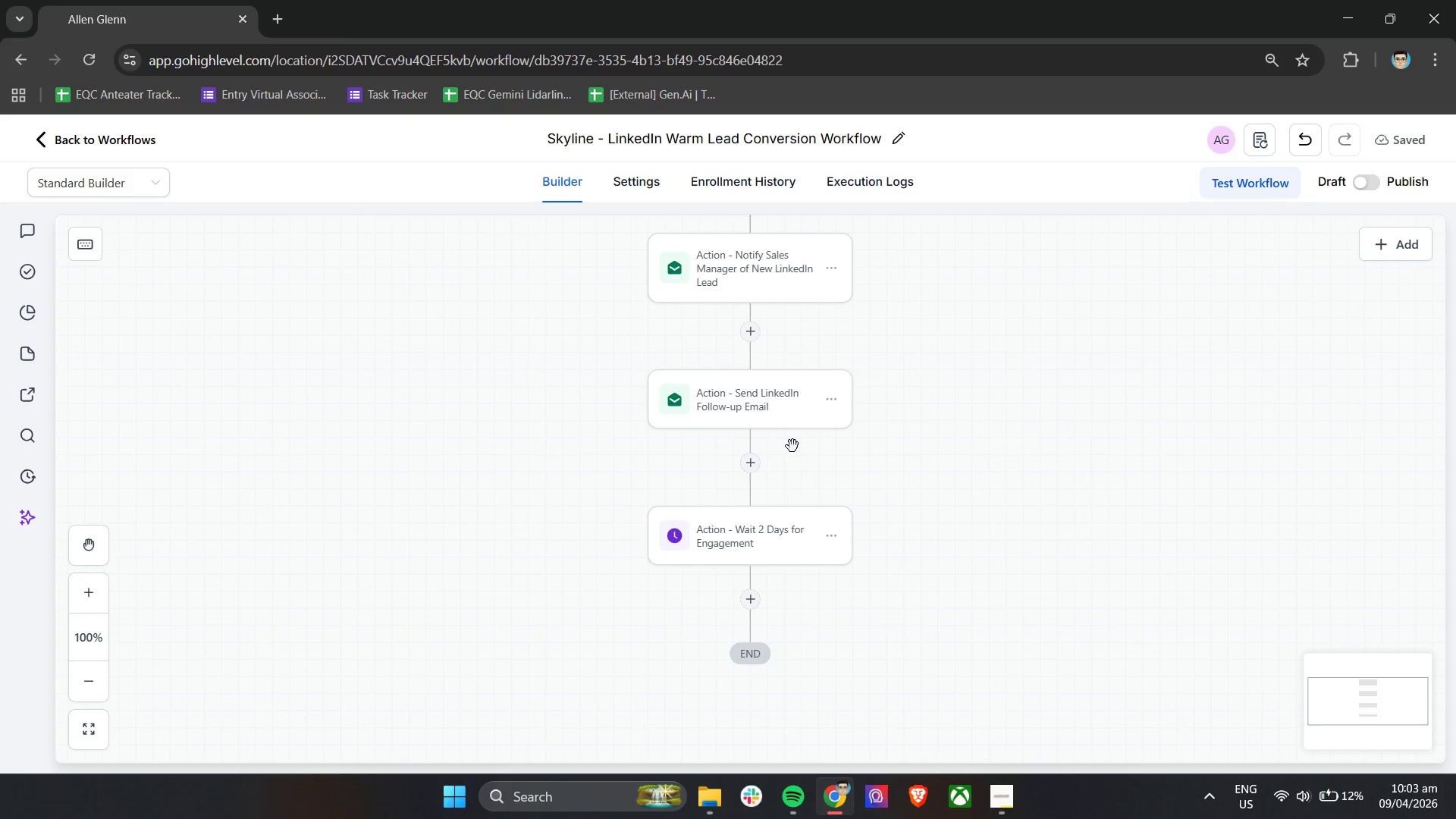 
wait(5.5)
 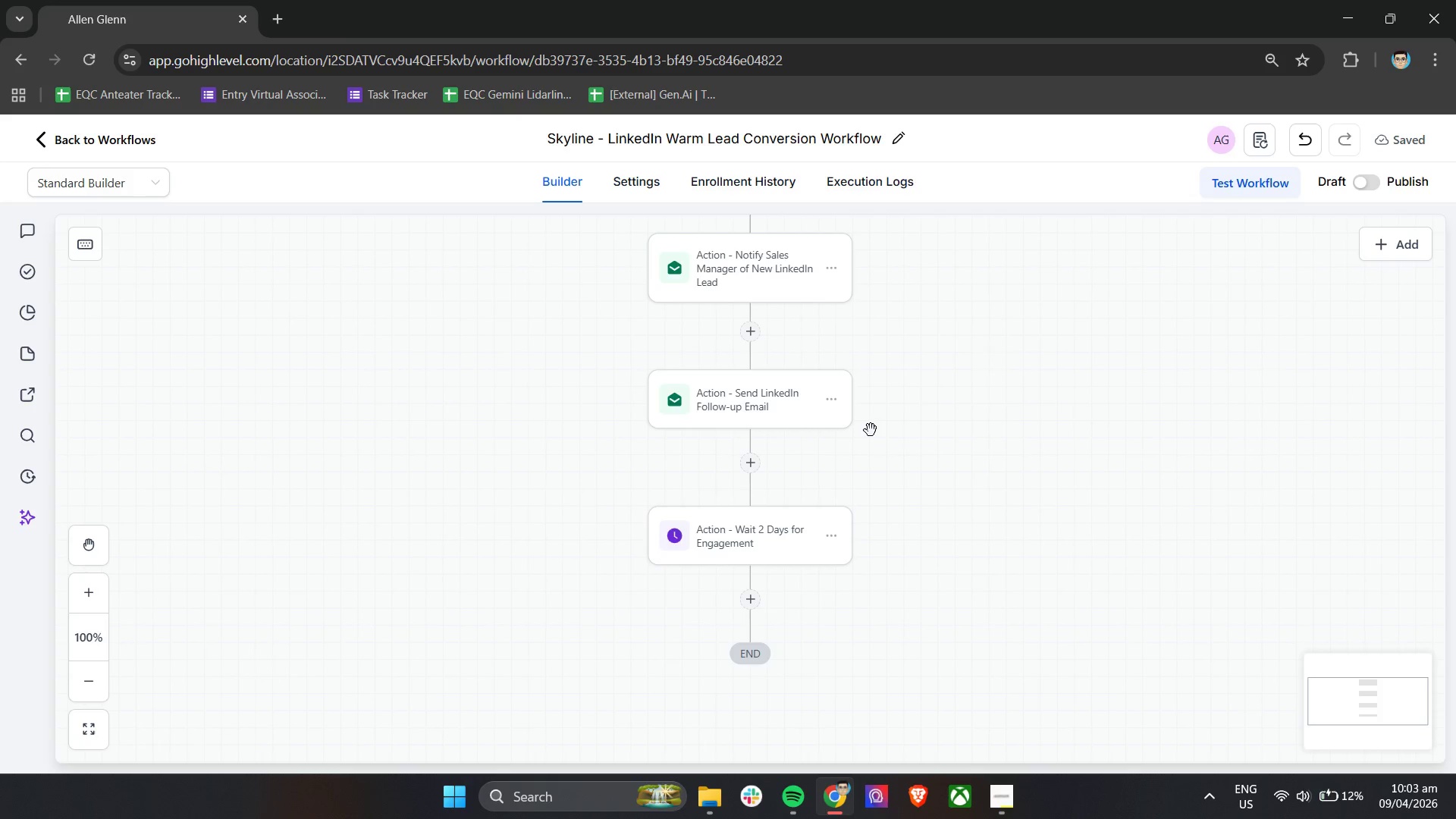 
left_click([752, 598])
 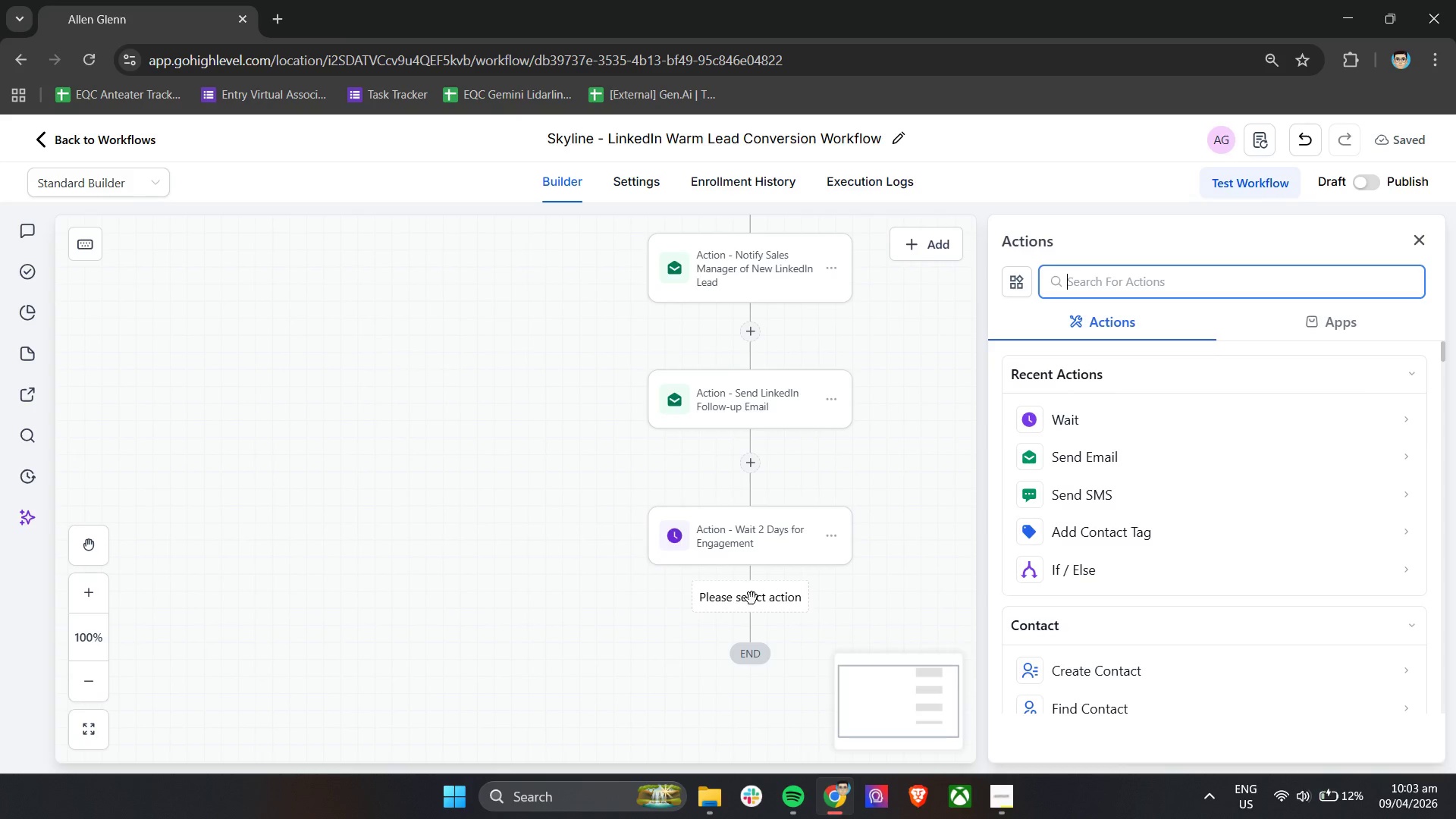 
wait(6.05)
 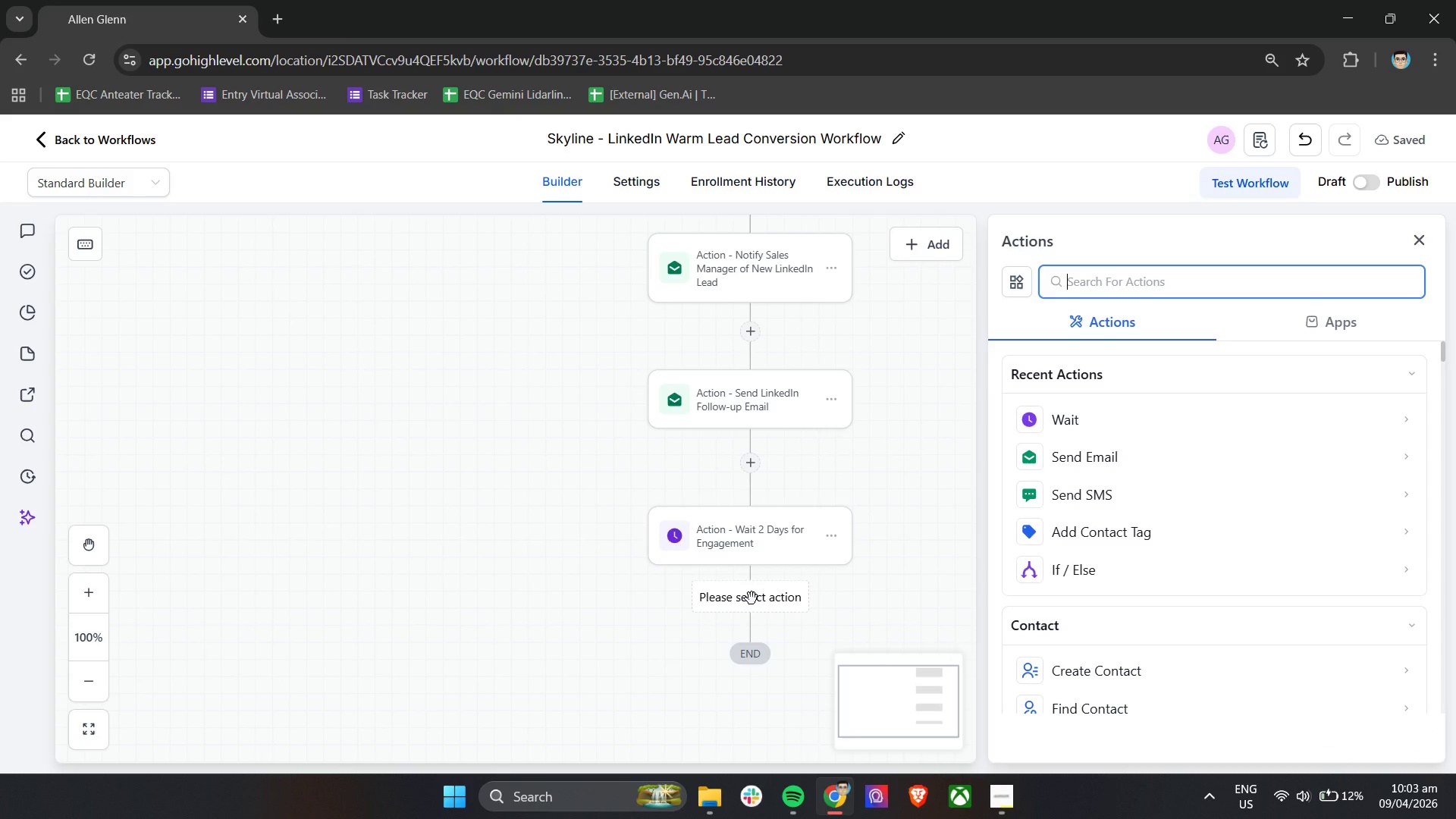 
left_click([1046, 570])
 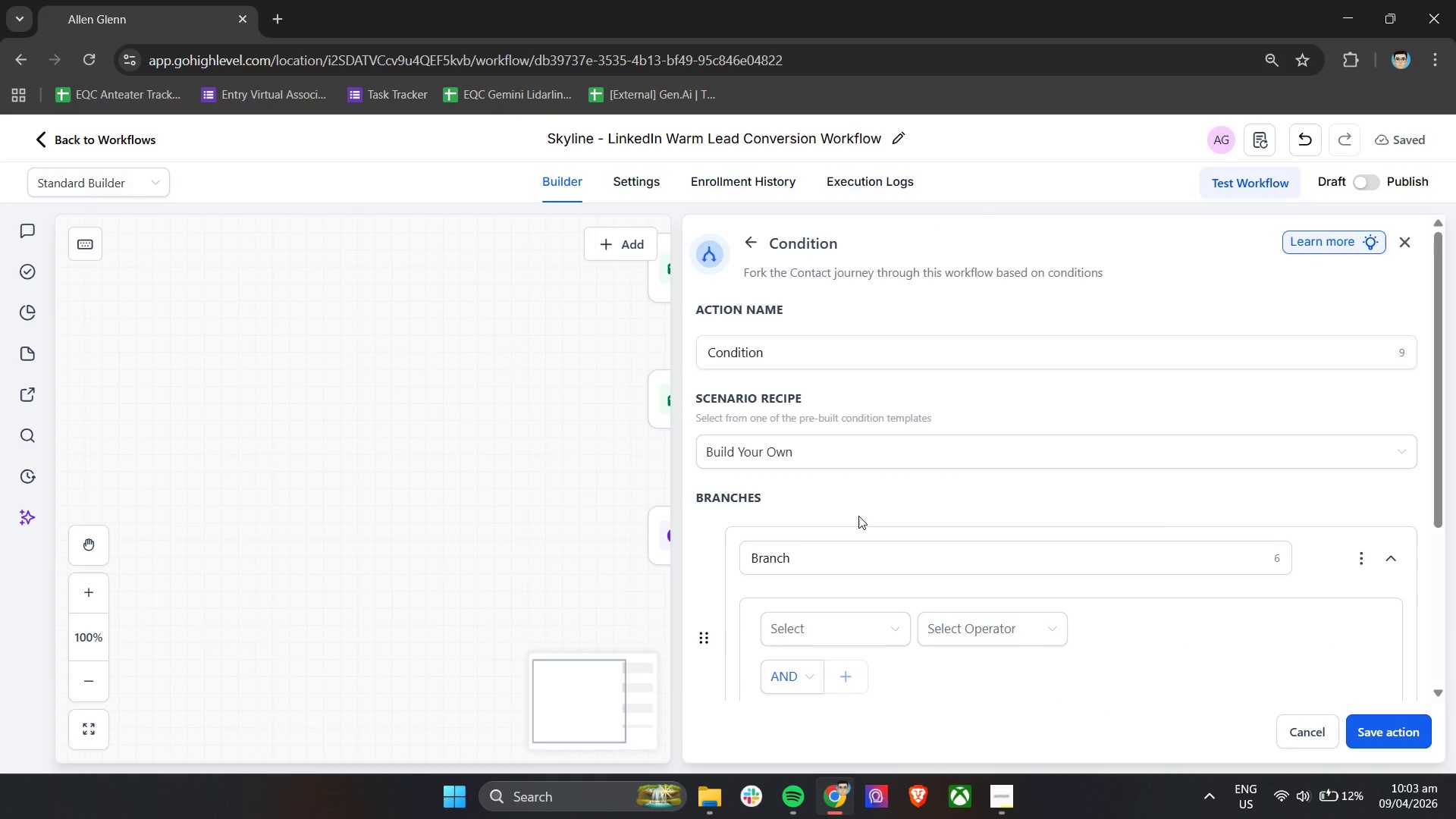 
left_click([858, 488])
 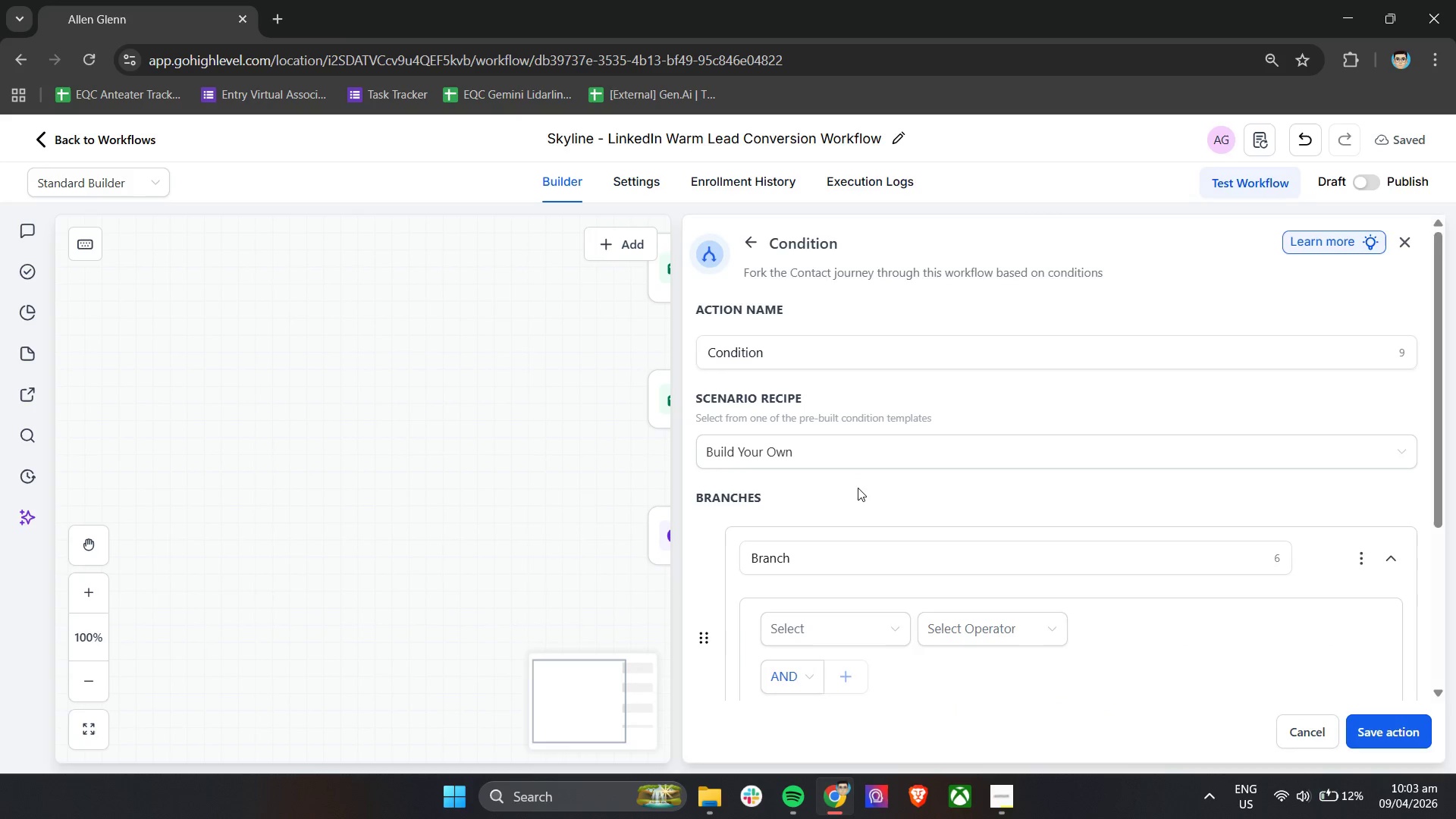 
scroll: coordinate [858, 488], scroll_direction: down, amount: 2.0
 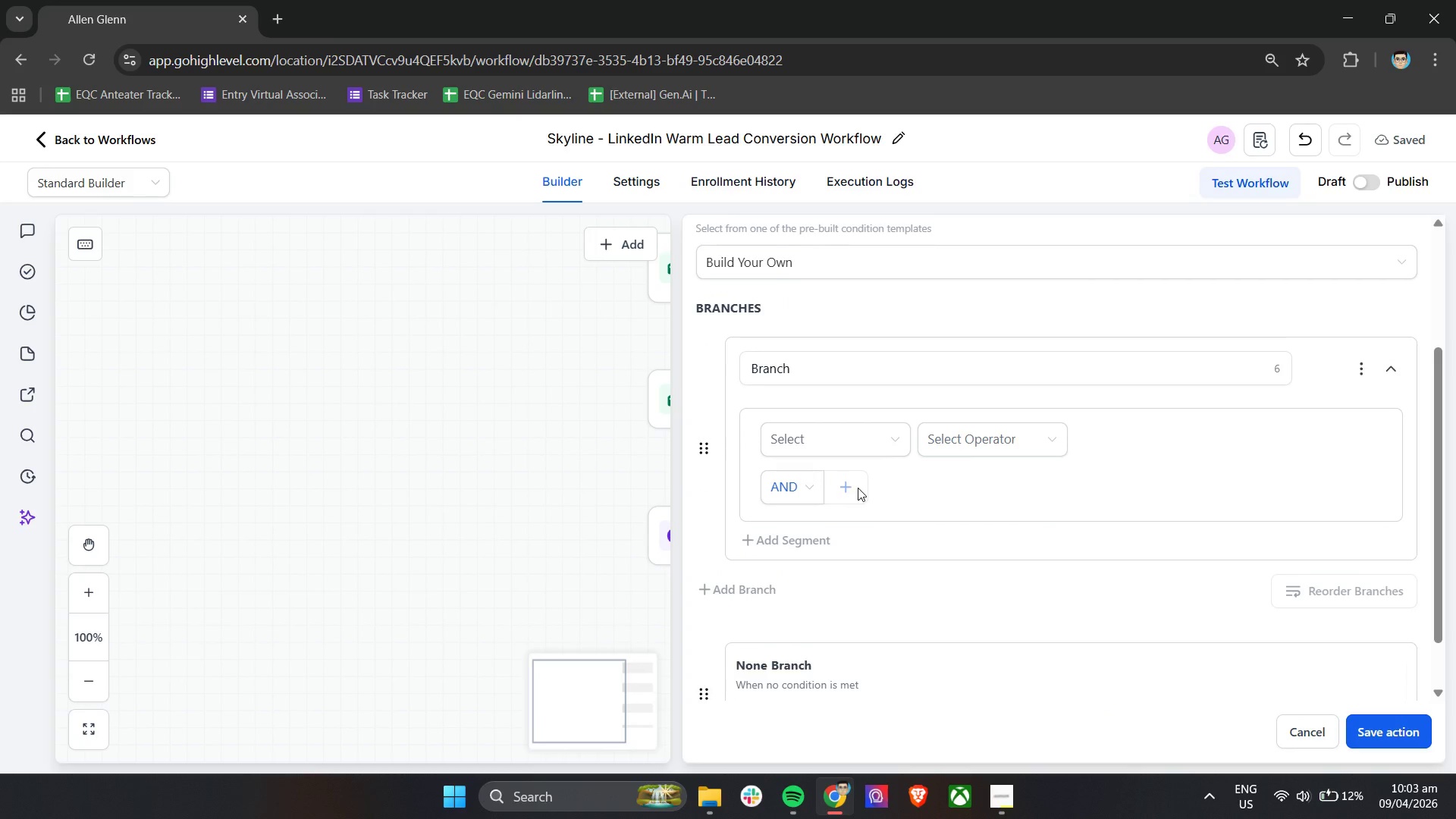 
scroll: coordinate [858, 488], scroll_direction: up, amount: 2.0
 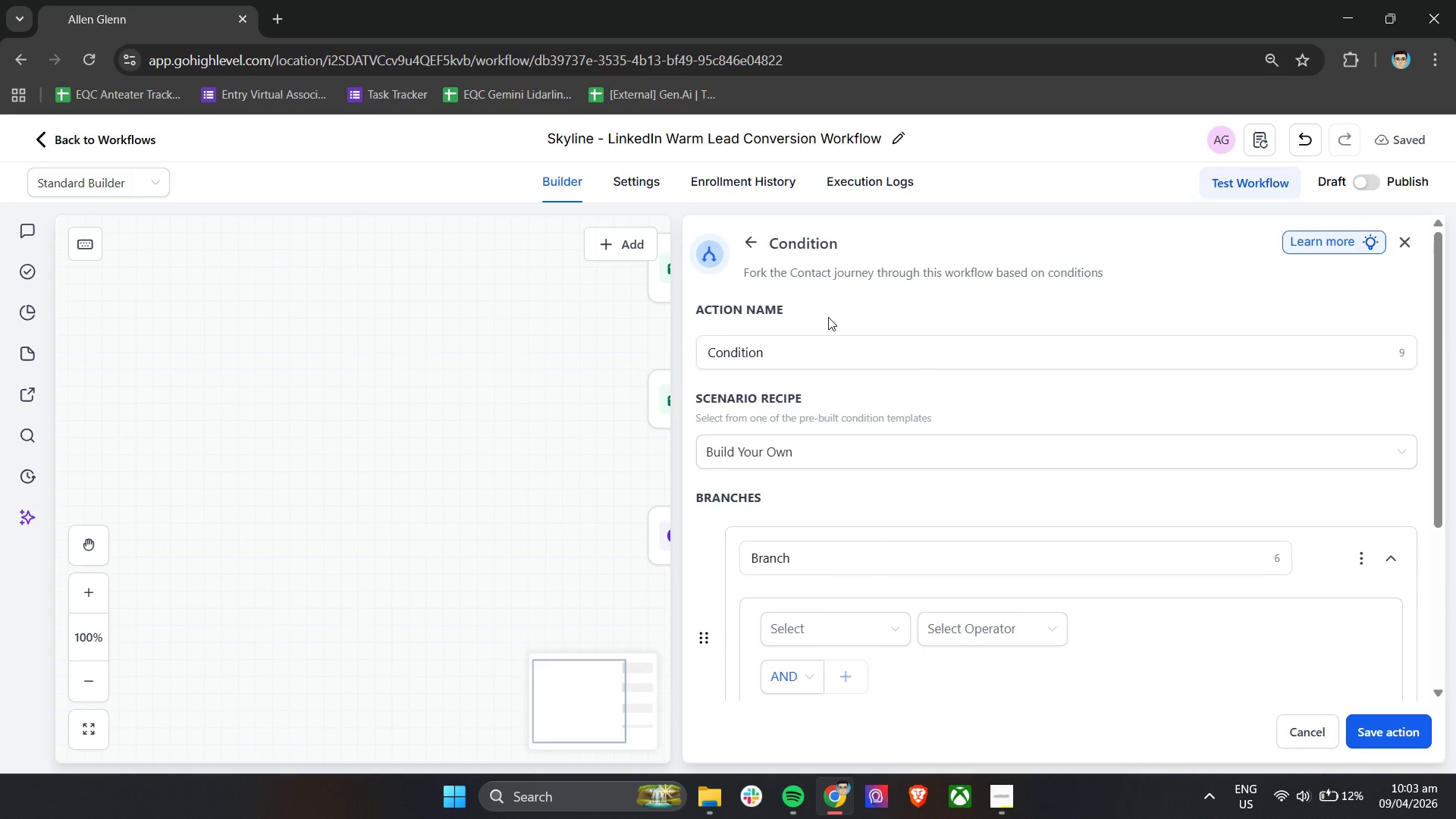 
left_click_drag(start_coordinate=[827, 351], to_coordinate=[690, 353])
 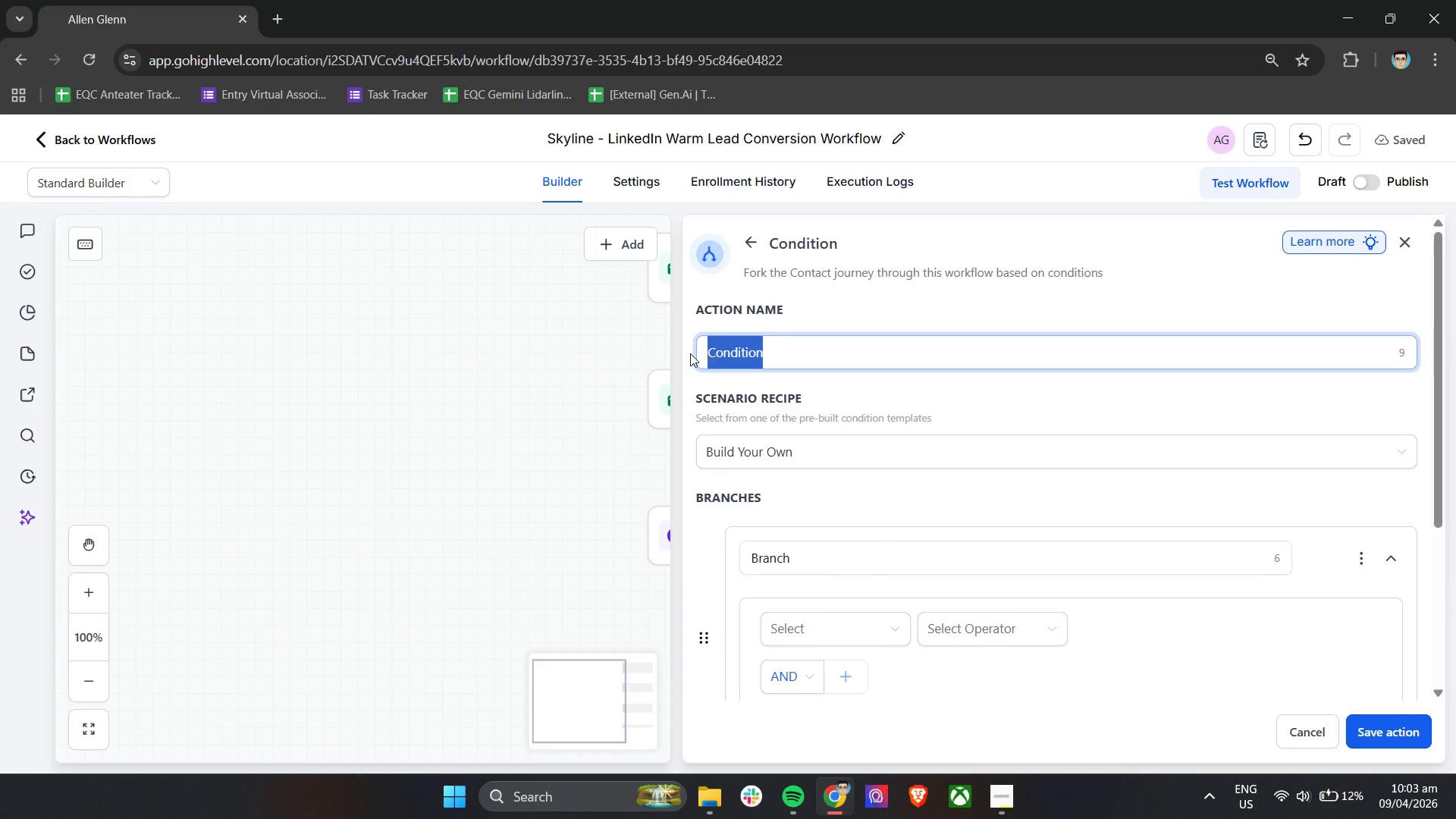 
hold_key(key=ShiftLeft, duration=0.64)
 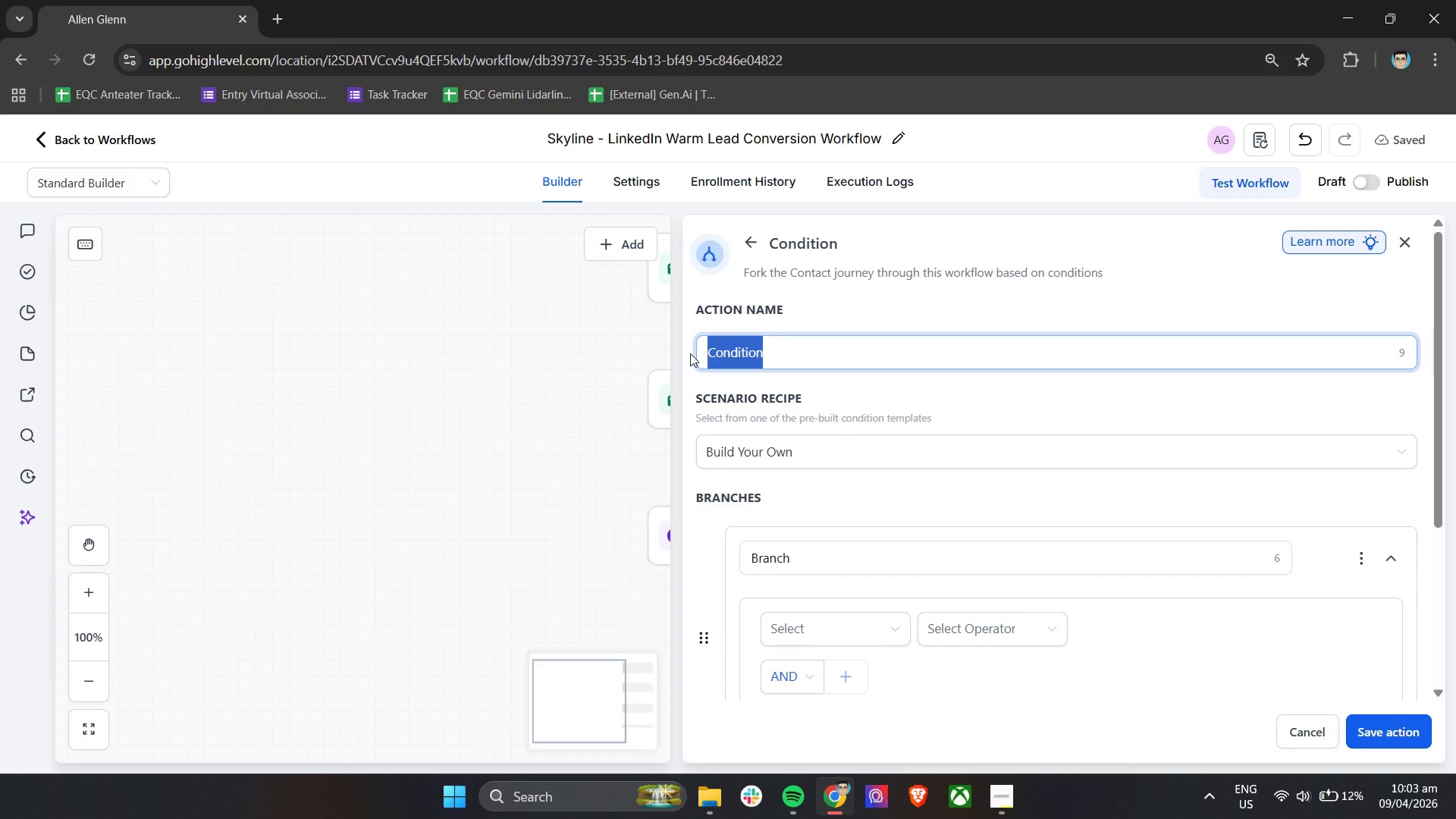 
key(ArrowRight)
 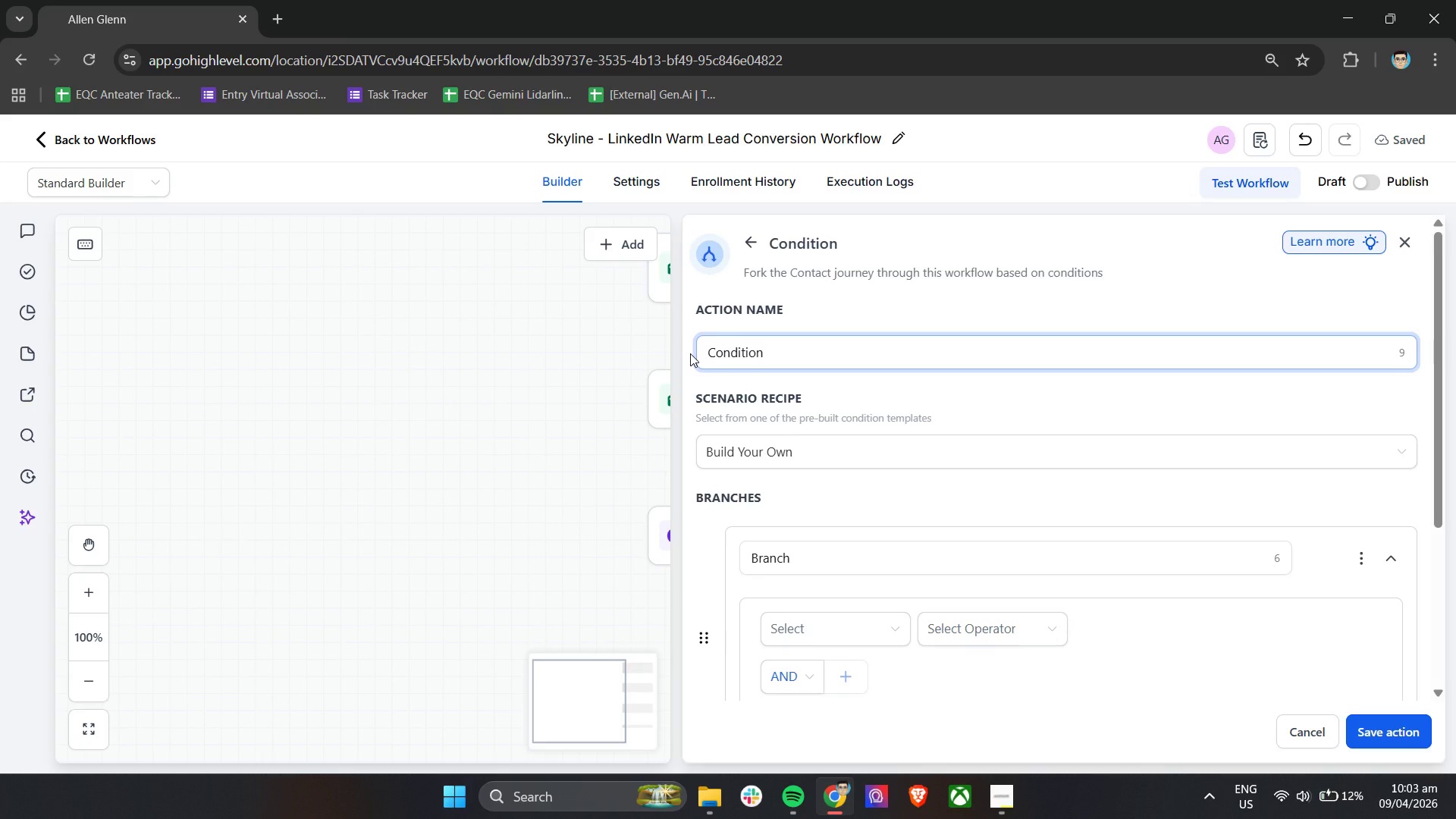 
type(  -)
key(Backspace)
key(Backspace)
key(Backspace)
type( - DId )
key(Backspace)
key(Backspace)
key(Backspace)
type(o)
key(Backspace)
type(id led Cl)
key(Backspace)
key(Backspace)
key(Backspace)
key(Backspace)
key(Backspace)
key(Backspace)
key(Backspace)
type(Lead Click Email Link)
 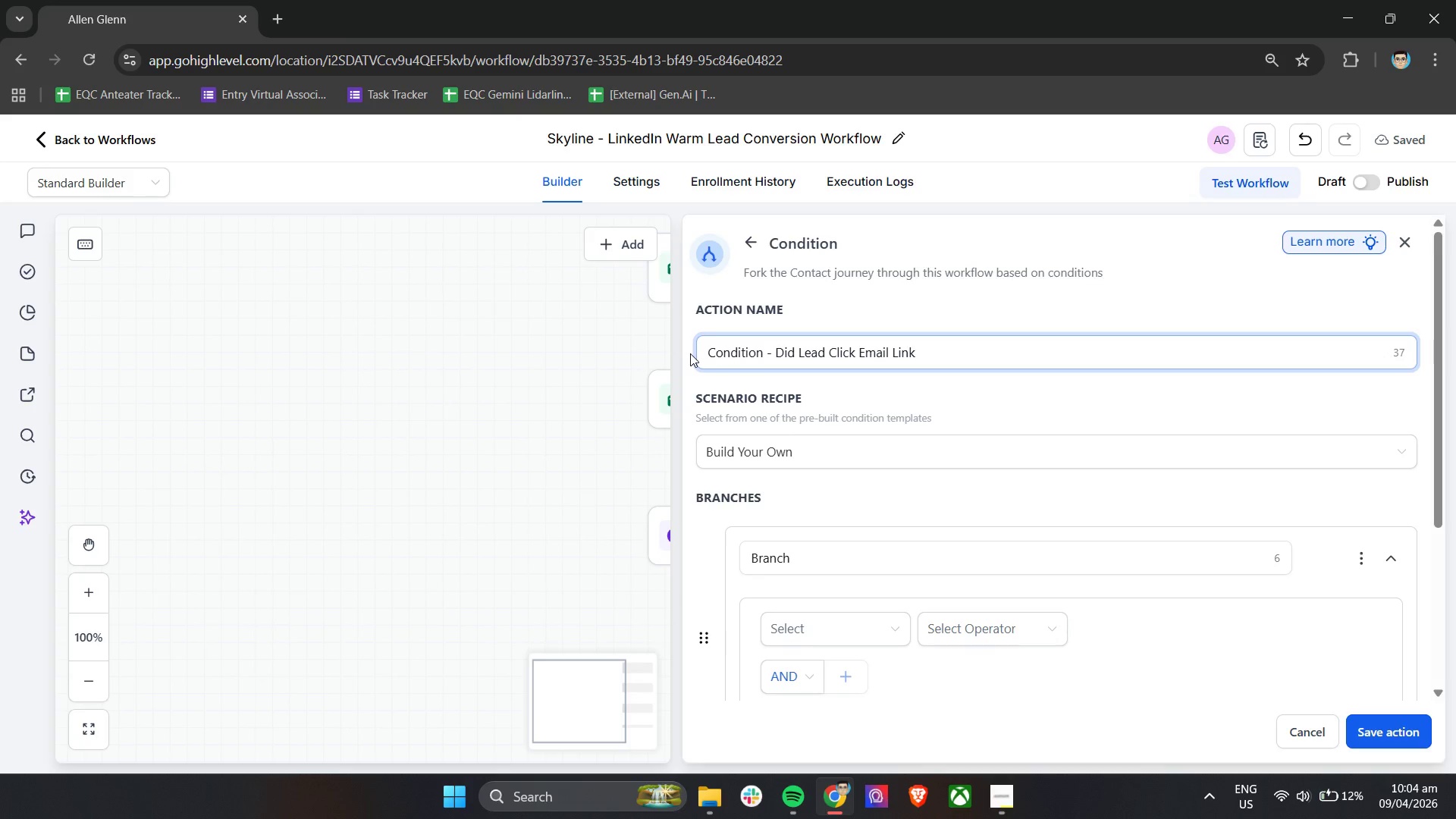 
left_click([899, 399])
 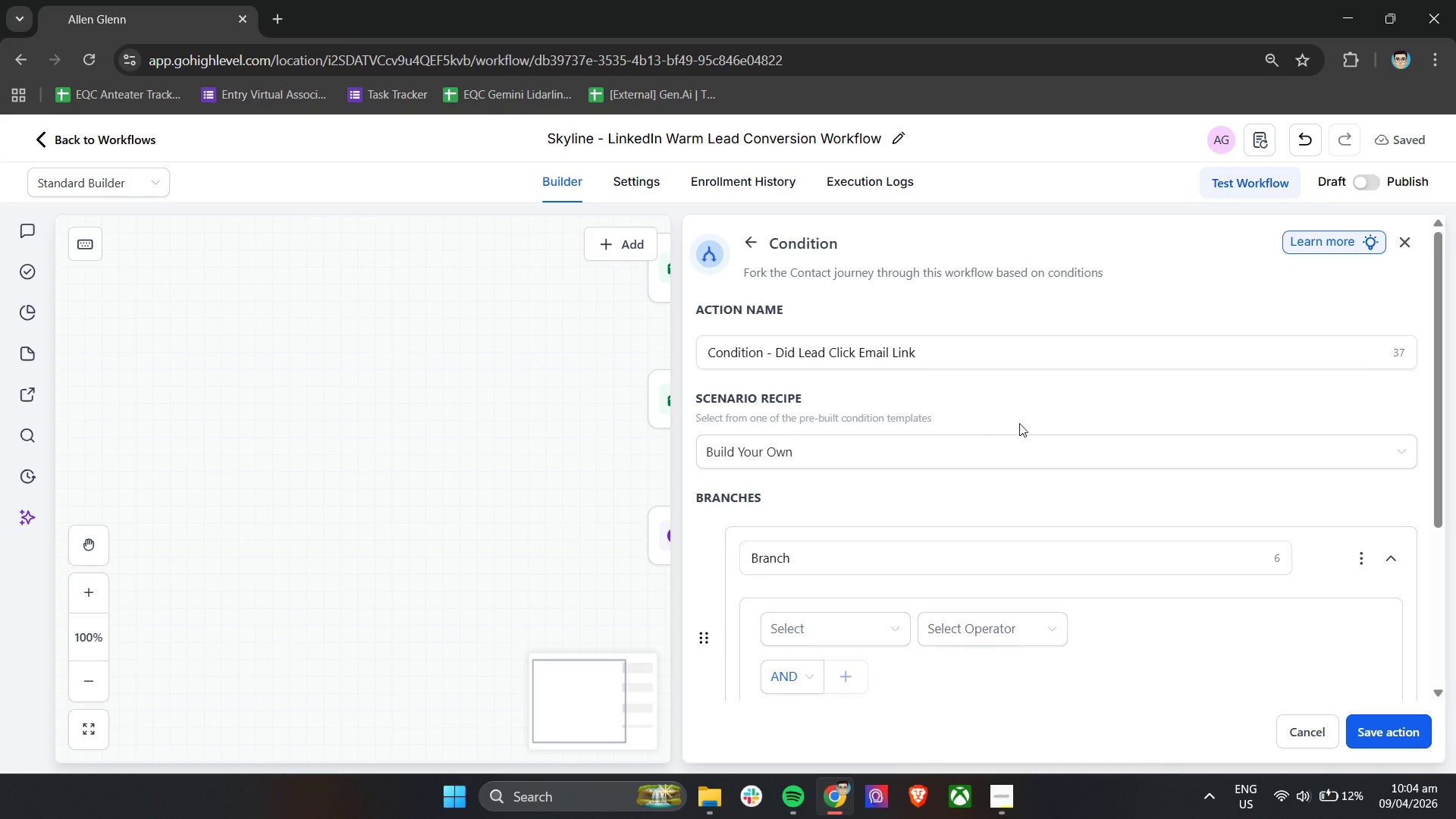 
wait(6.53)
 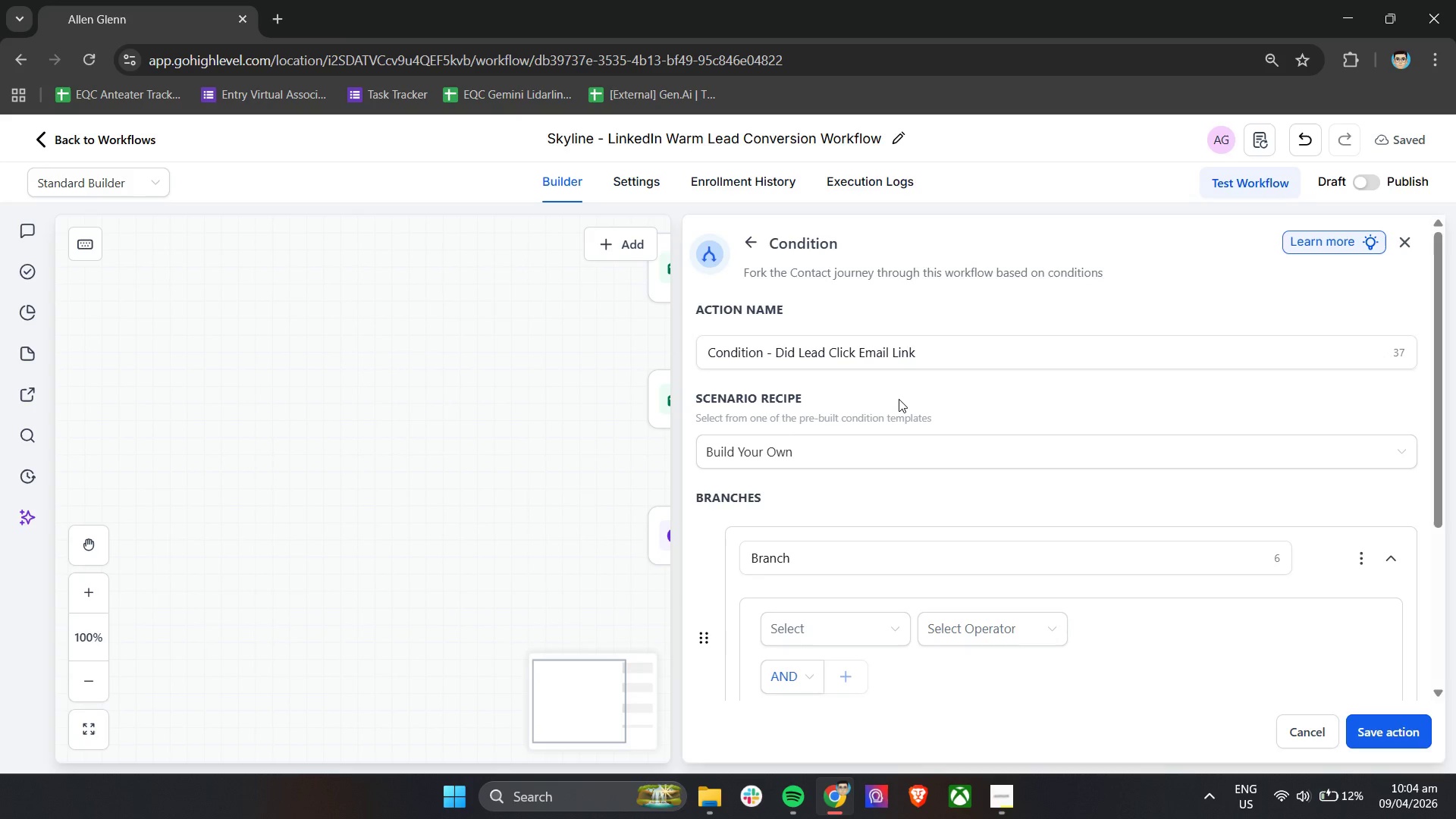 
left_click([848, 492])
 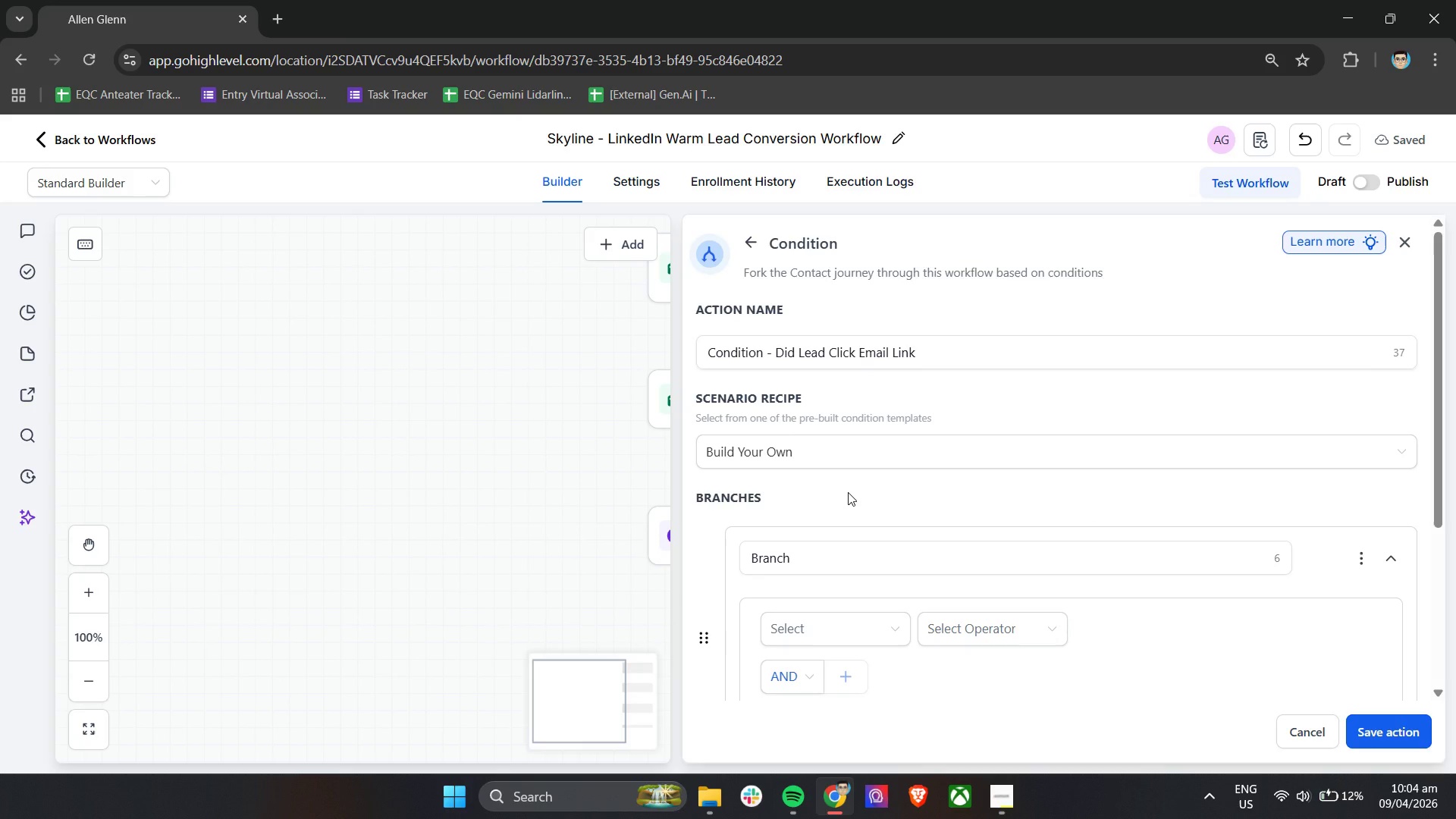 
wait(6.83)
 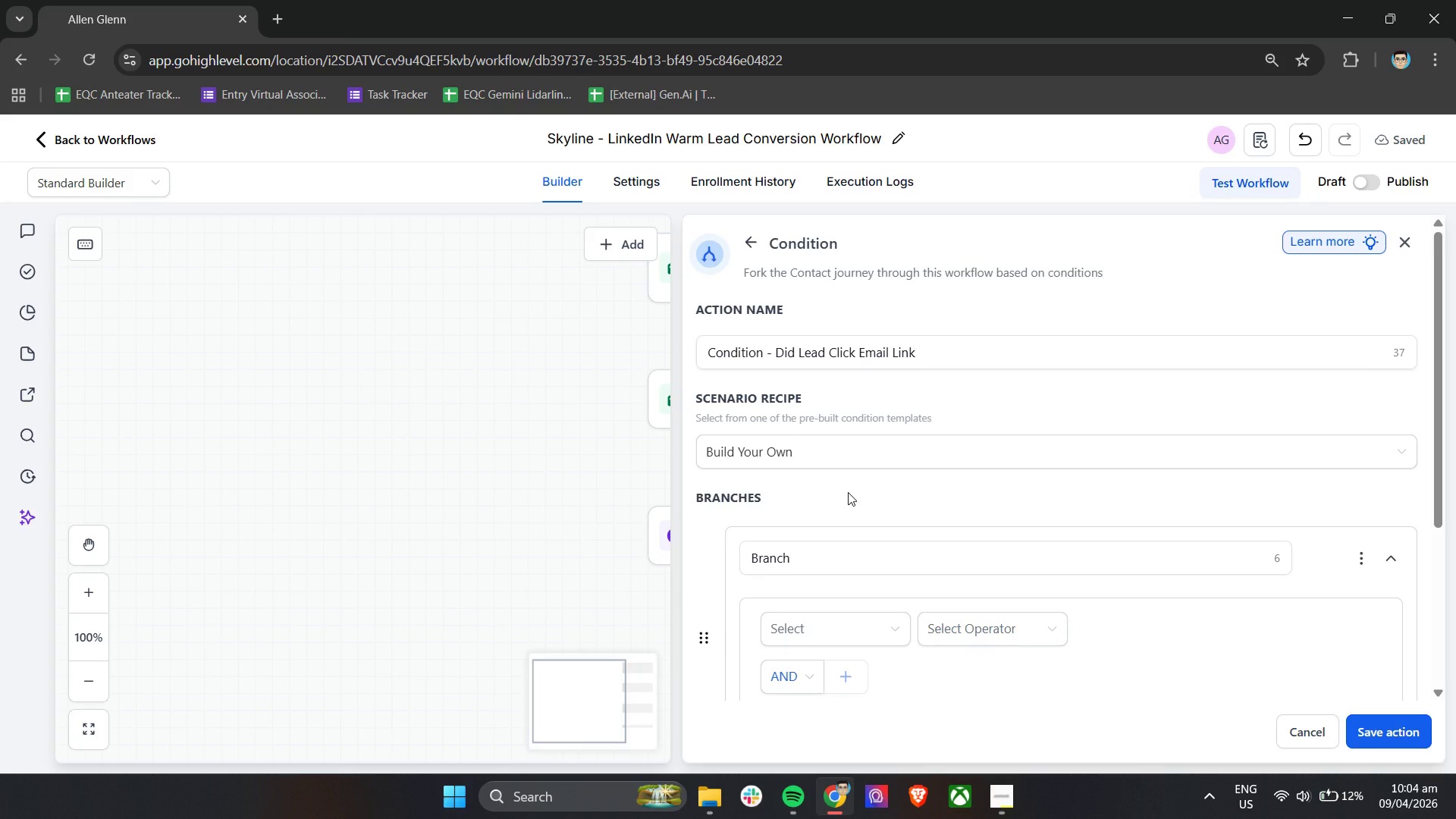 
scroll: coordinate [848, 492], scroll_direction: down, amount: 1.0
 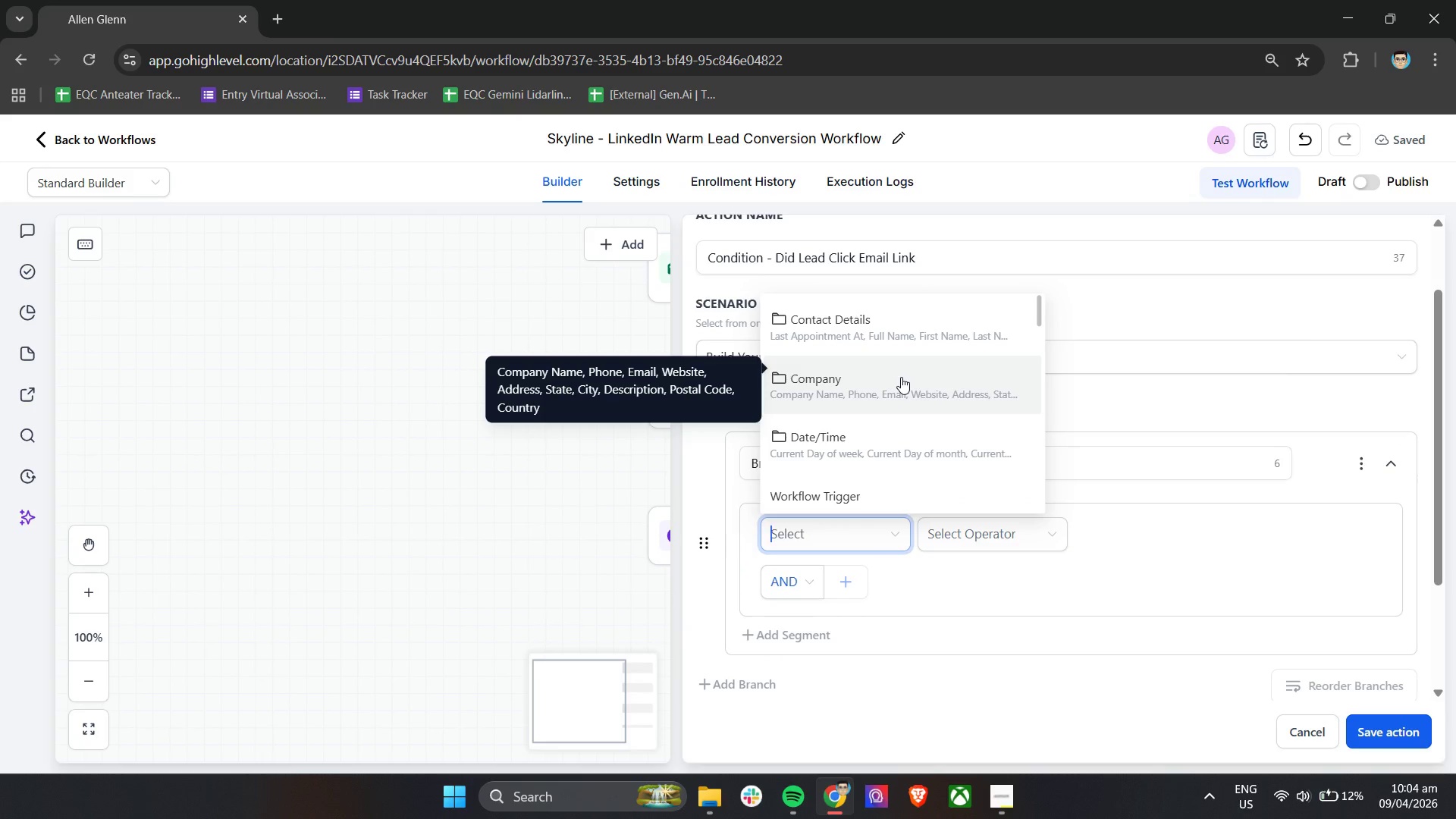 
left_click([918, 316])
 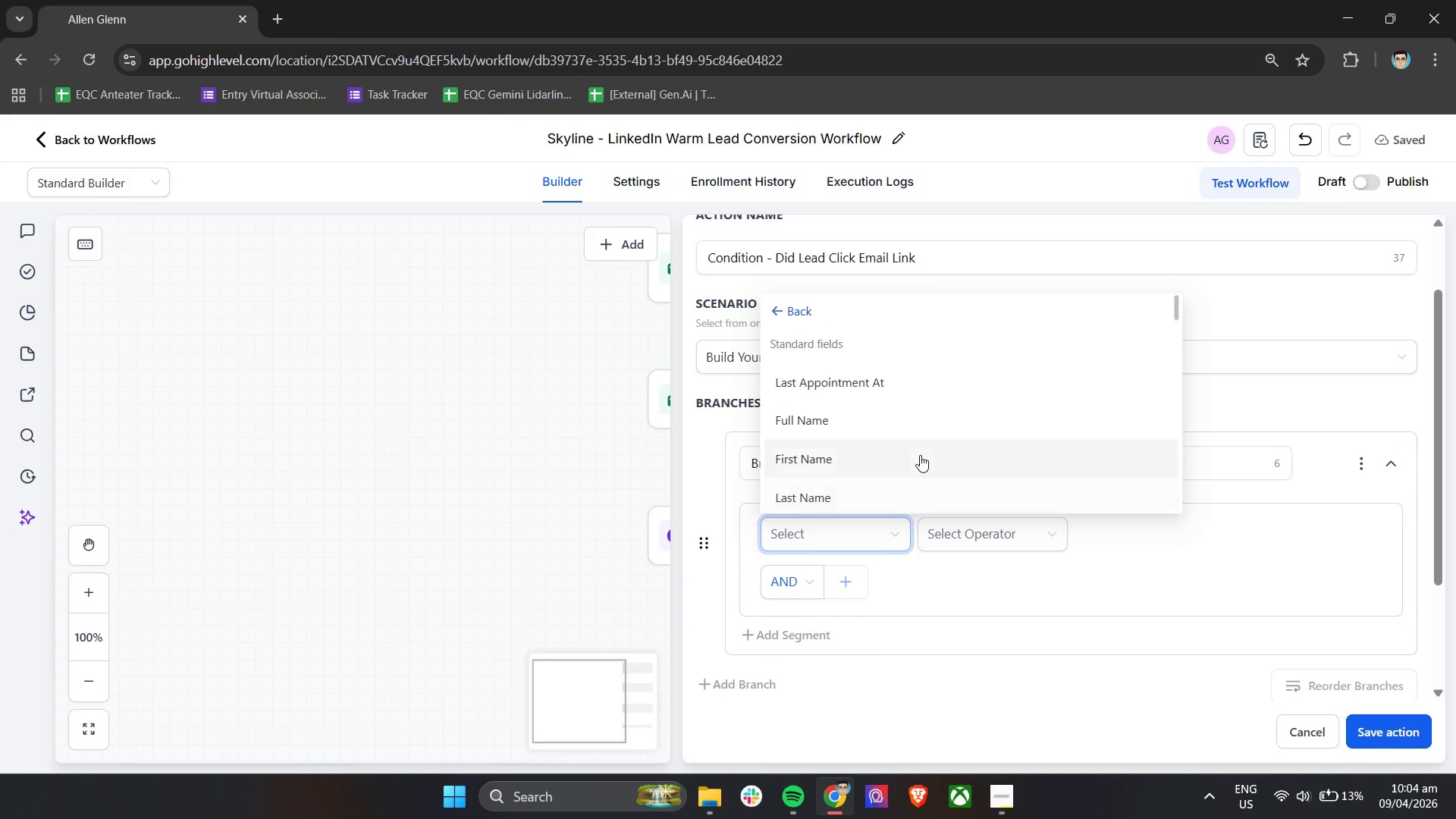 
wait(5.8)
 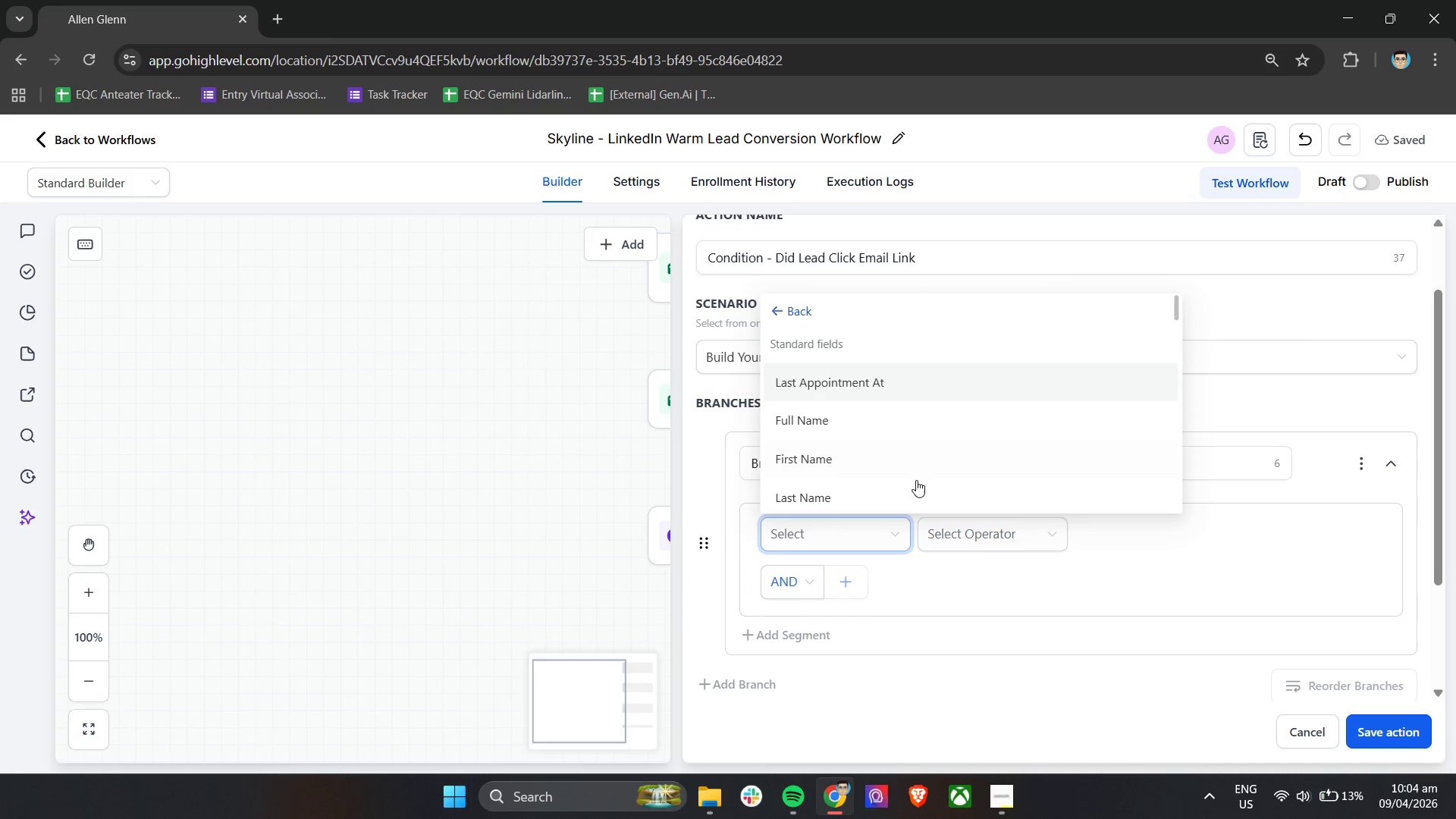 
double_click([957, 541])
 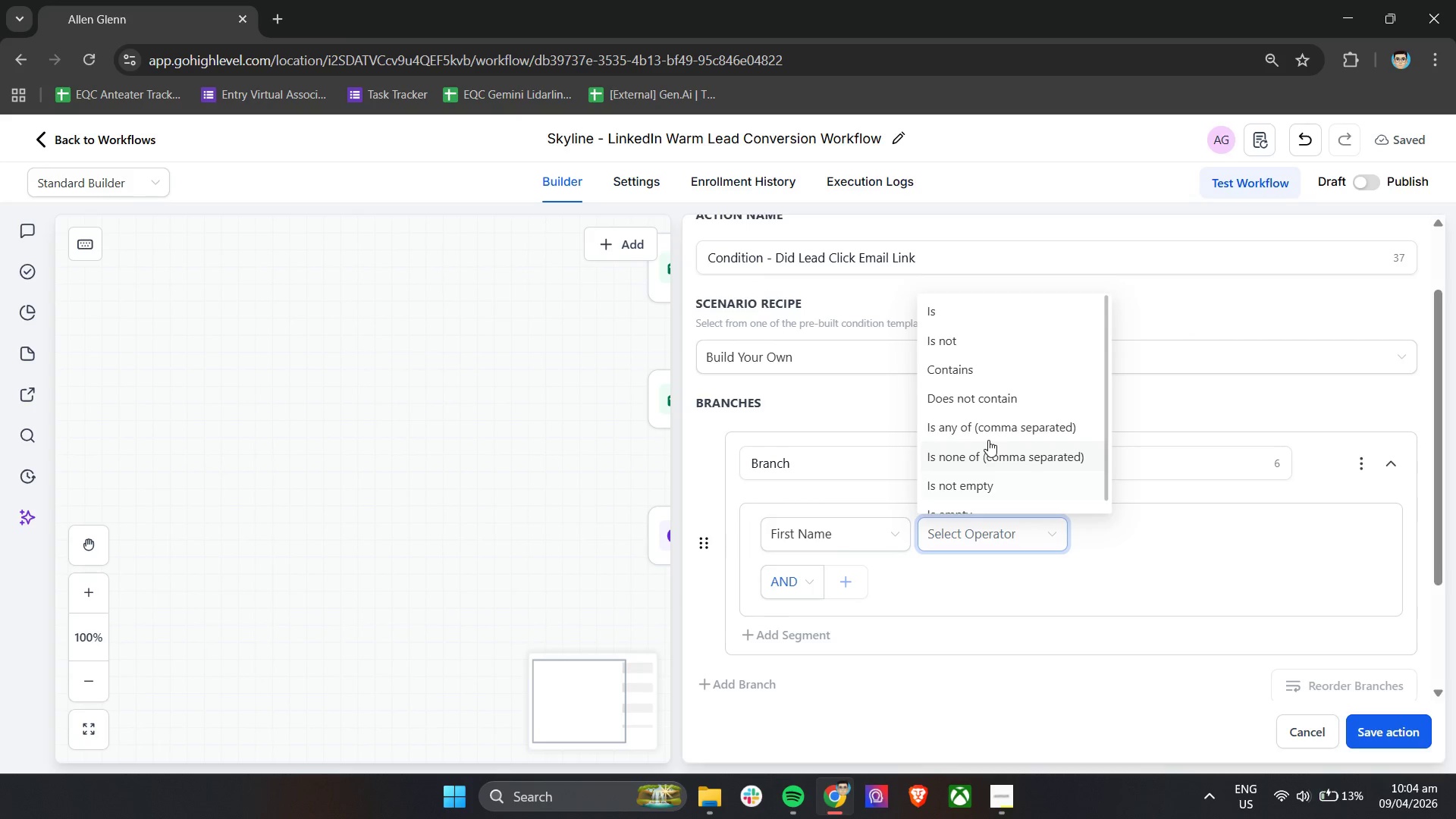 
scroll: coordinate [988, 447], scroll_direction: down, amount: 4.0
 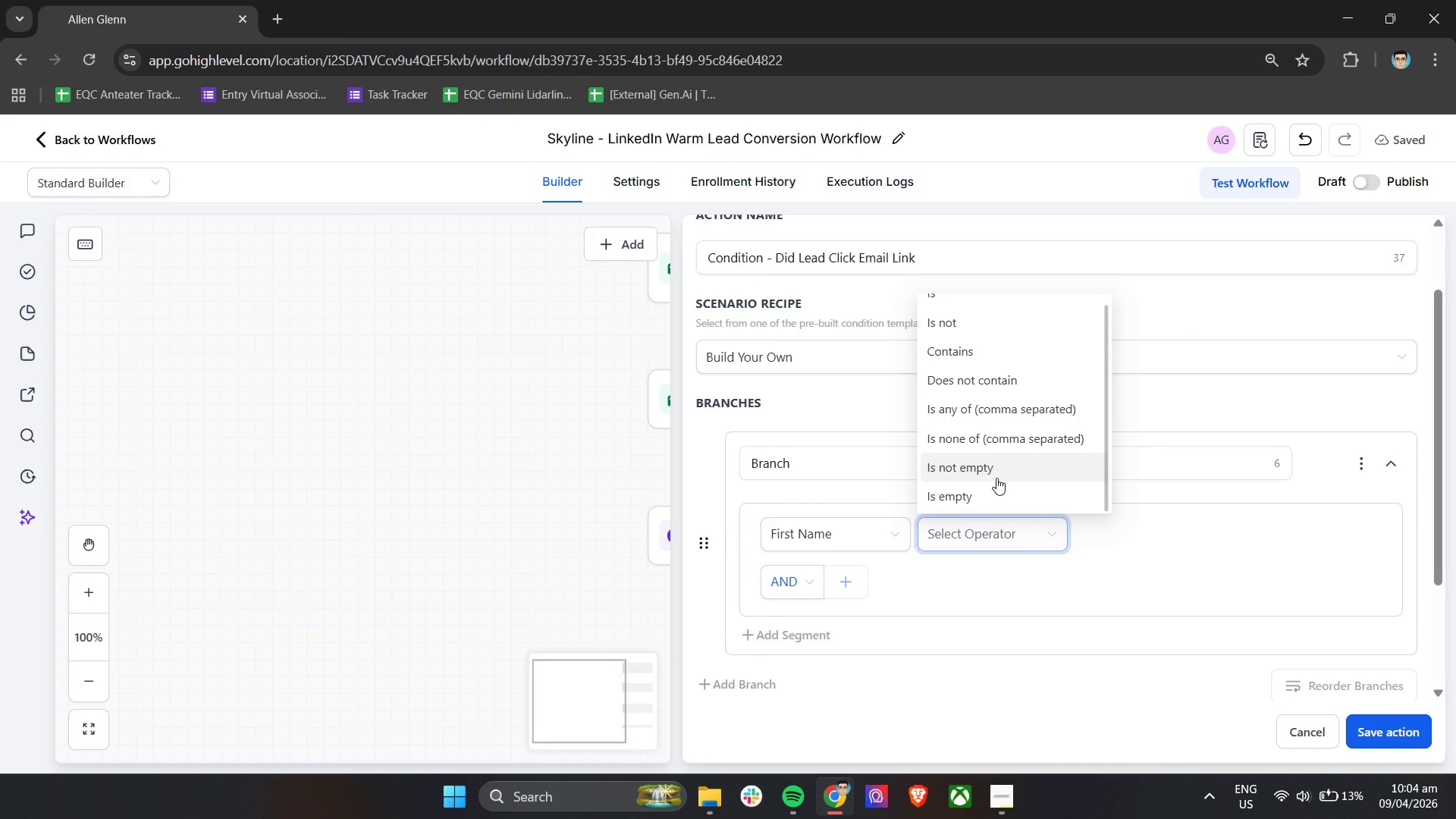 
scroll: coordinate [996, 478], scroll_direction: up, amount: 4.0
 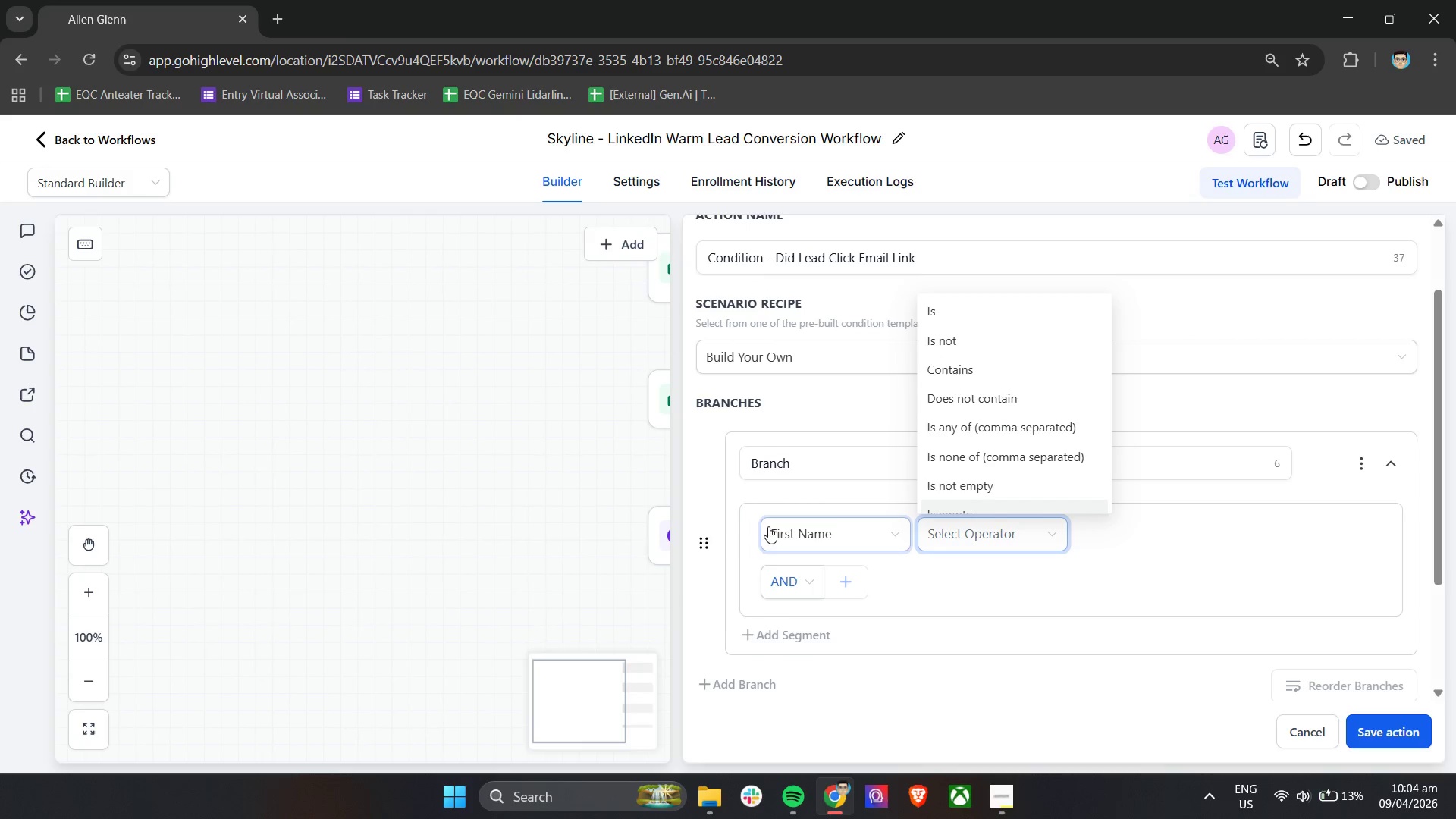 
left_click([788, 535])
 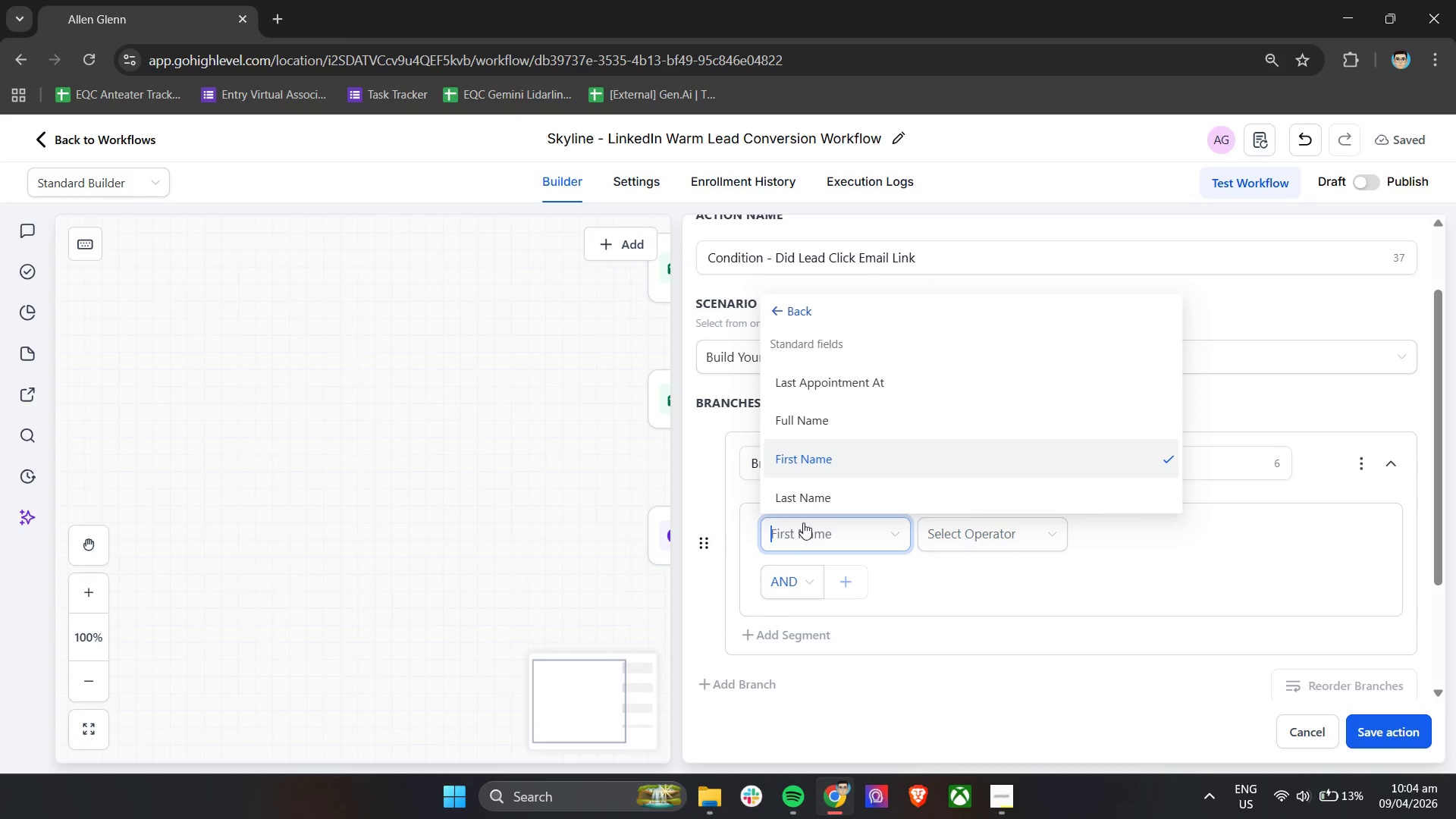 
scroll: coordinate [940, 448], scroll_direction: down, amount: 10.0
 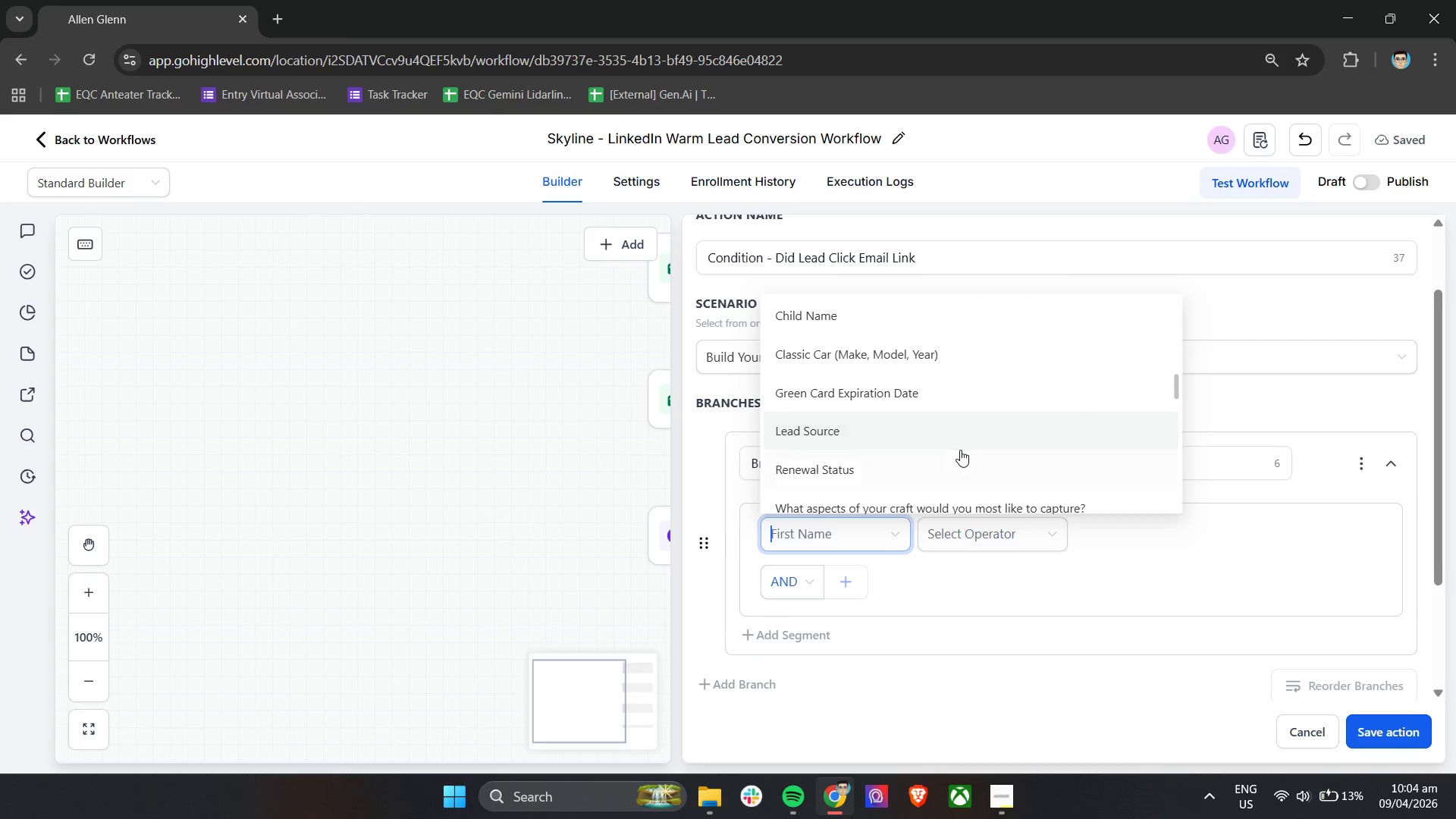 
scroll: coordinate [974, 450], scroll_direction: down, amount: 6.0
 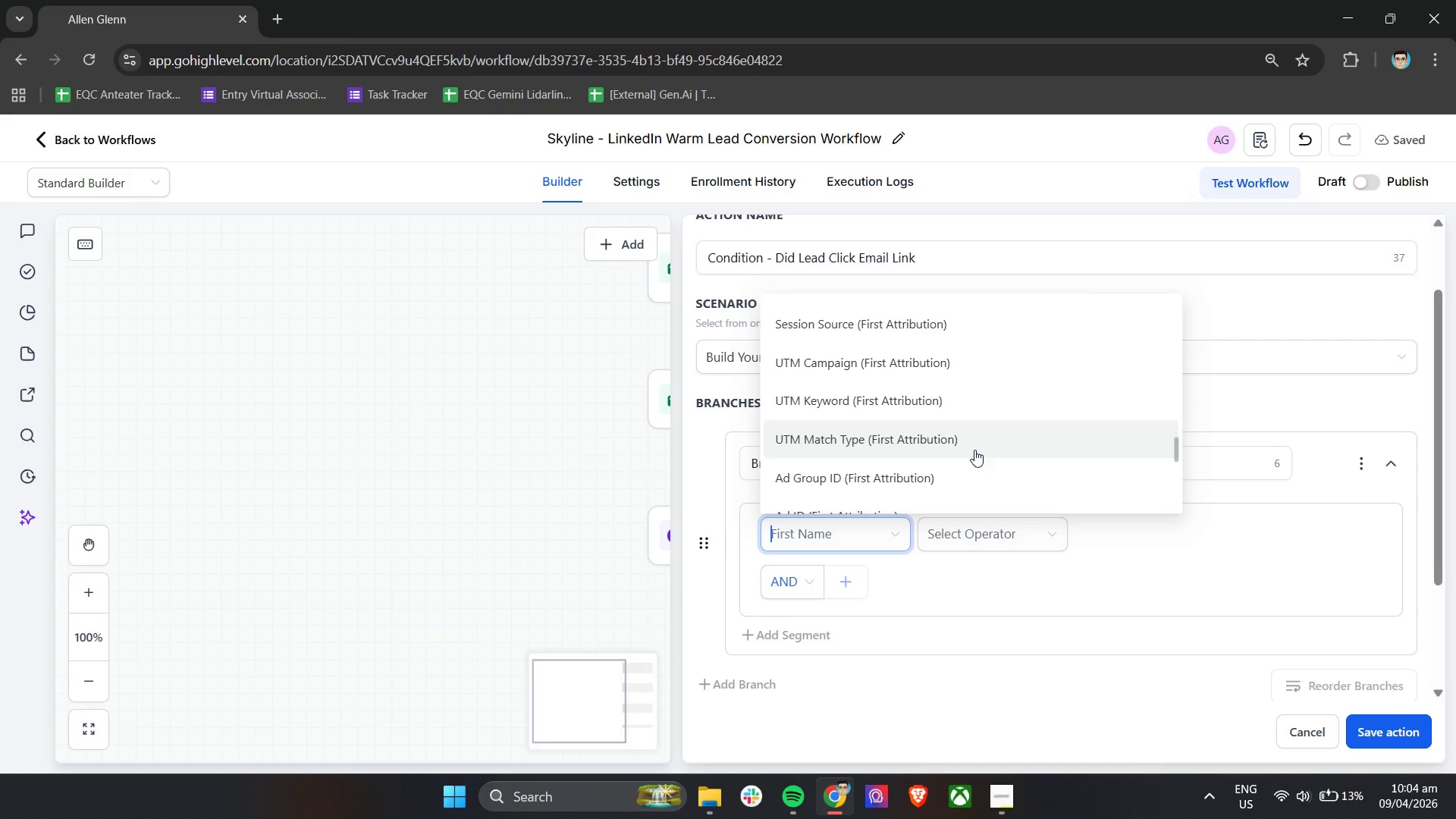 
scroll: coordinate [974, 450], scroll_direction: up, amount: 1.0
 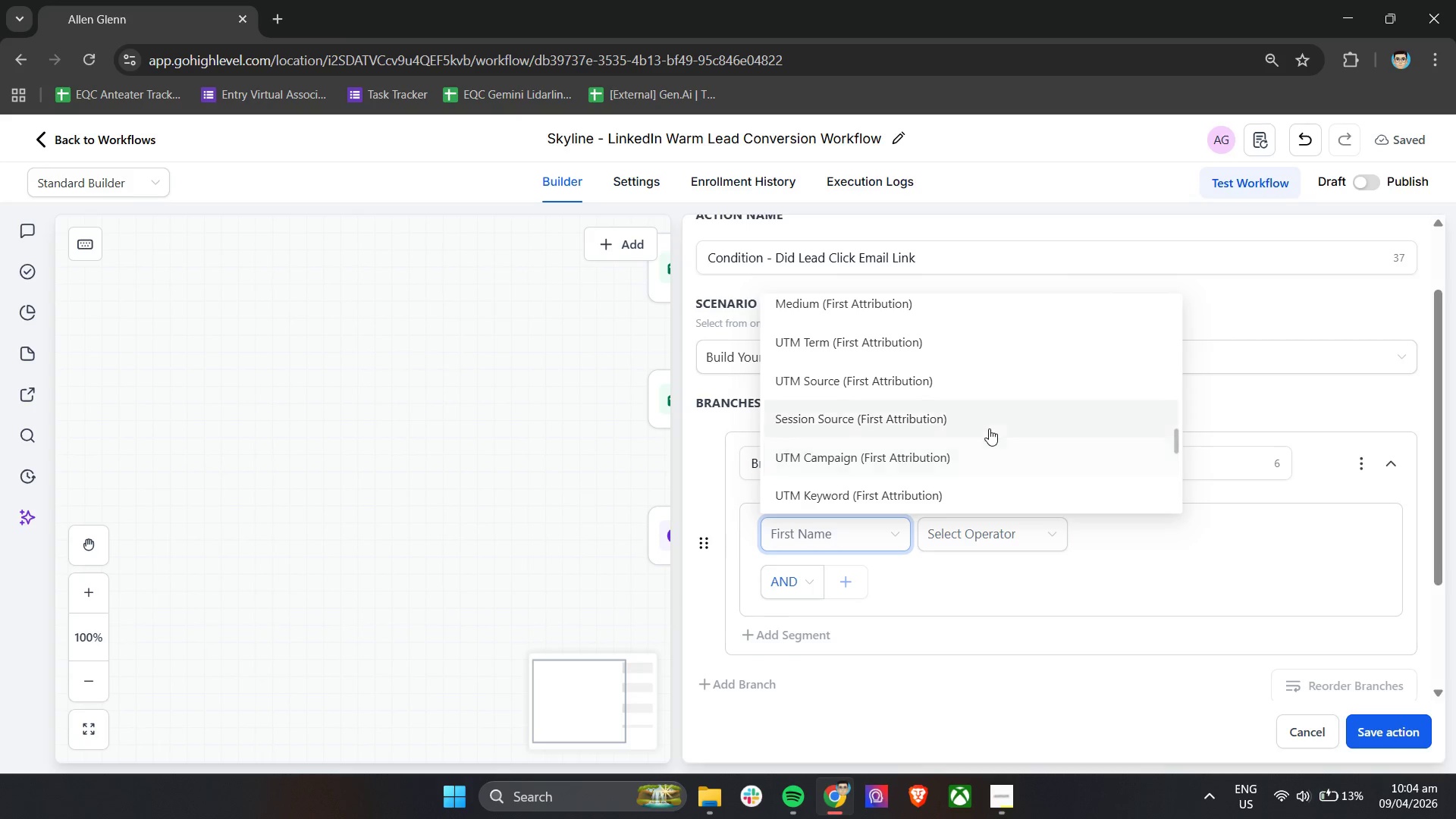 
scroll: coordinate [989, 428], scroll_direction: down, amount: 1.0
 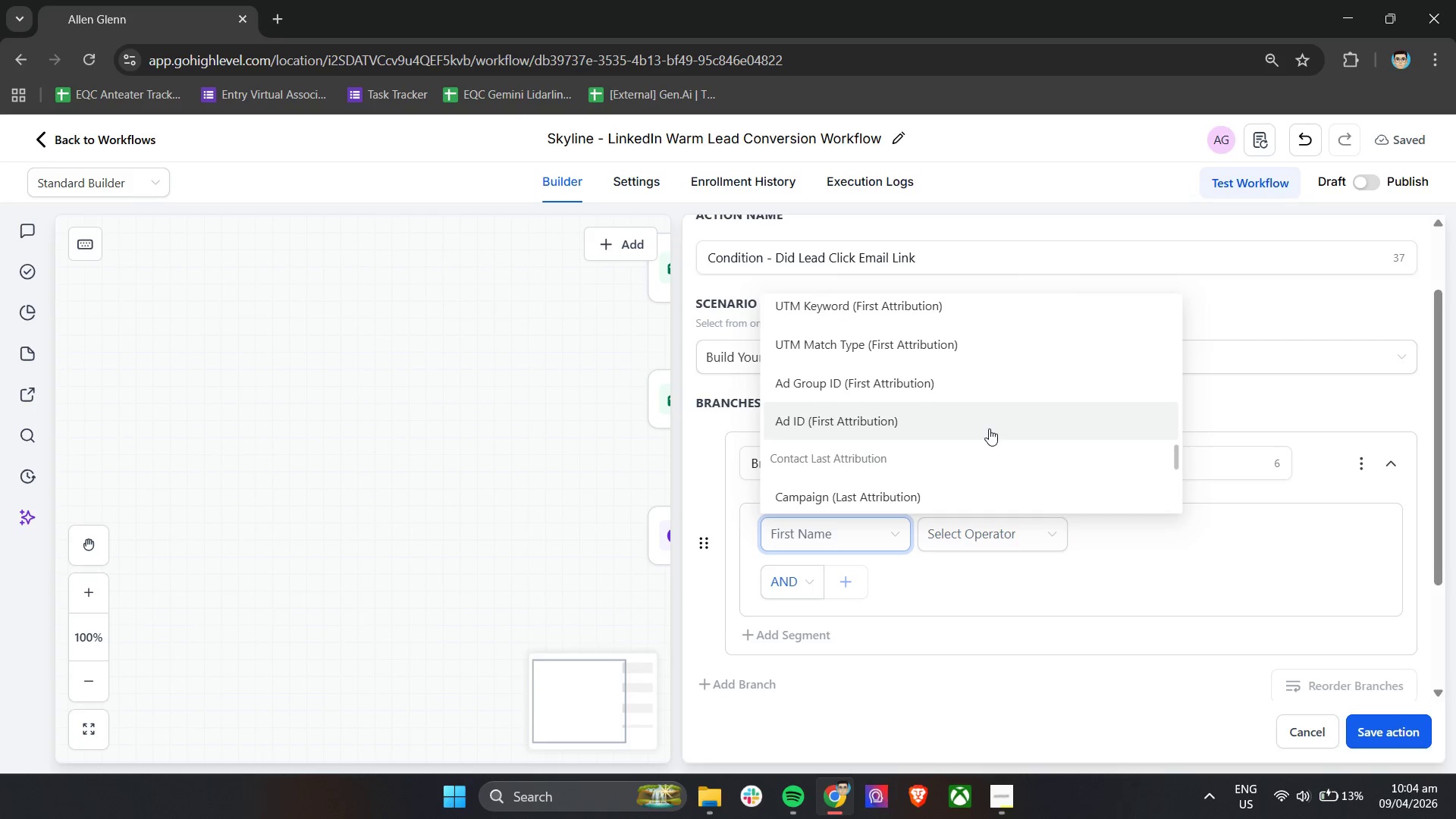 
scroll: coordinate [989, 428], scroll_direction: none, amount: 0.0
 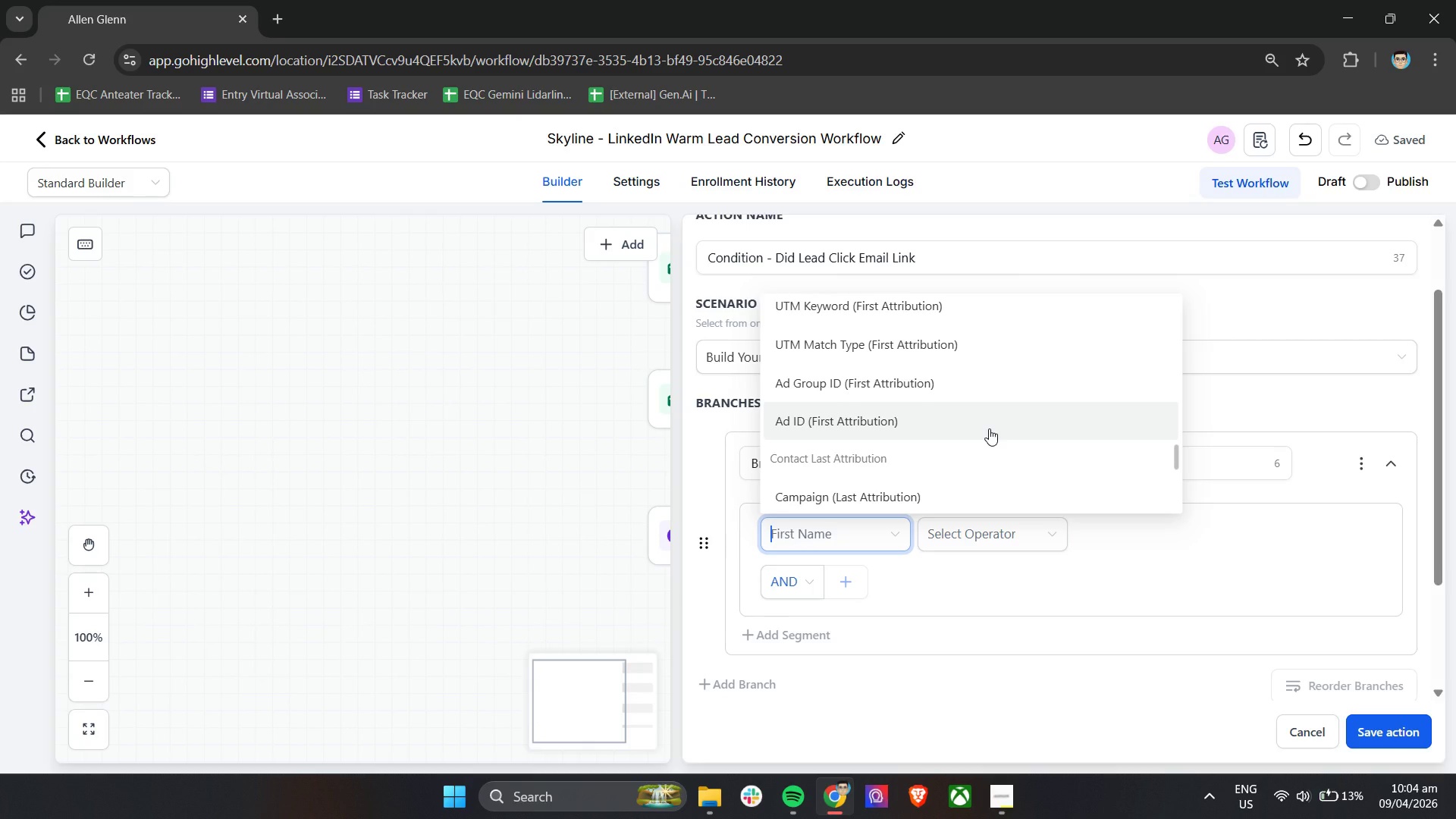 
scroll: coordinate [989, 428], scroll_direction: down, amount: 2.0
 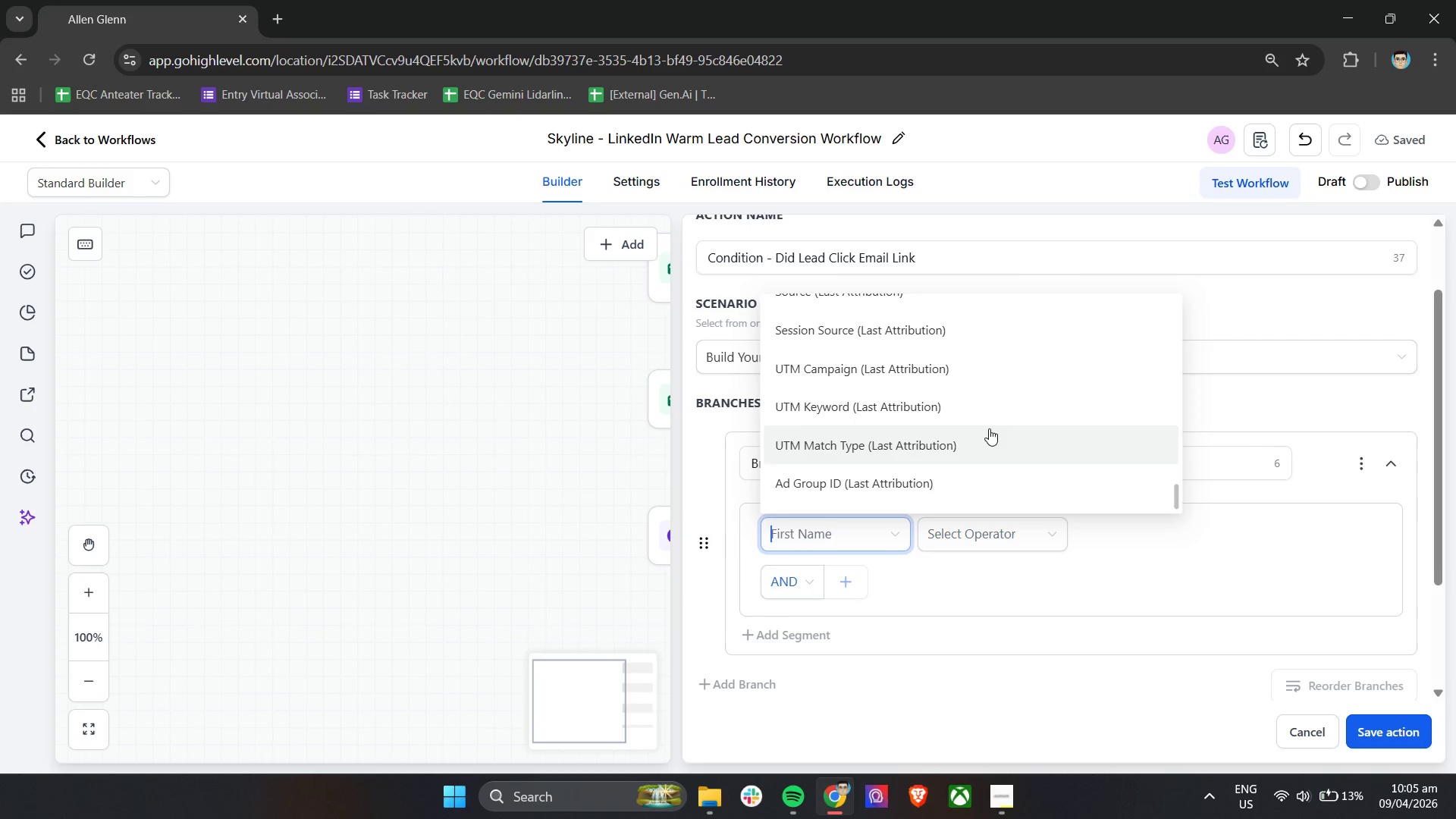 
scroll: coordinate [989, 428], scroll_direction: up, amount: 1.0
 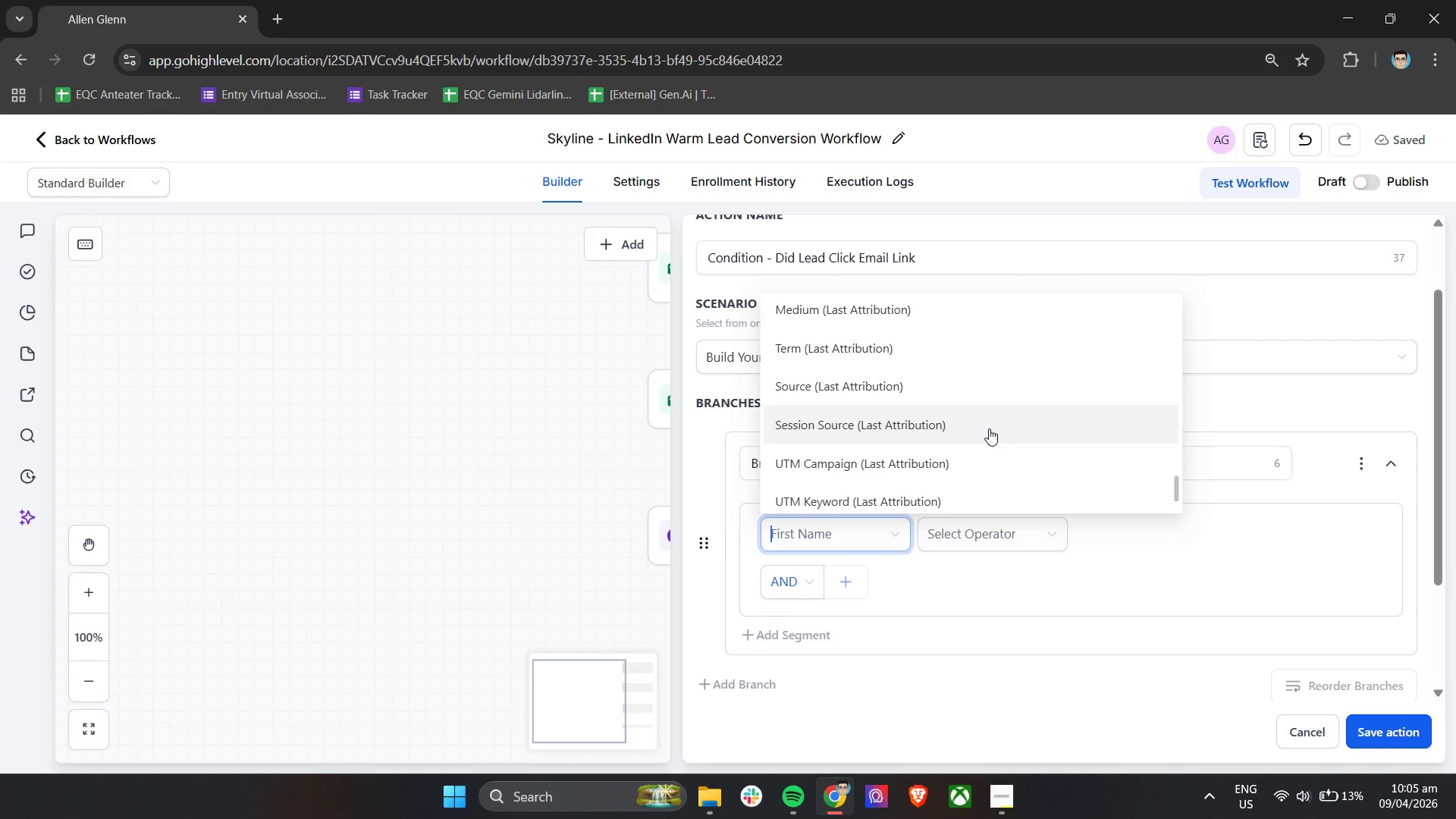 
scroll: coordinate [989, 428], scroll_direction: down, amount: 6.0
 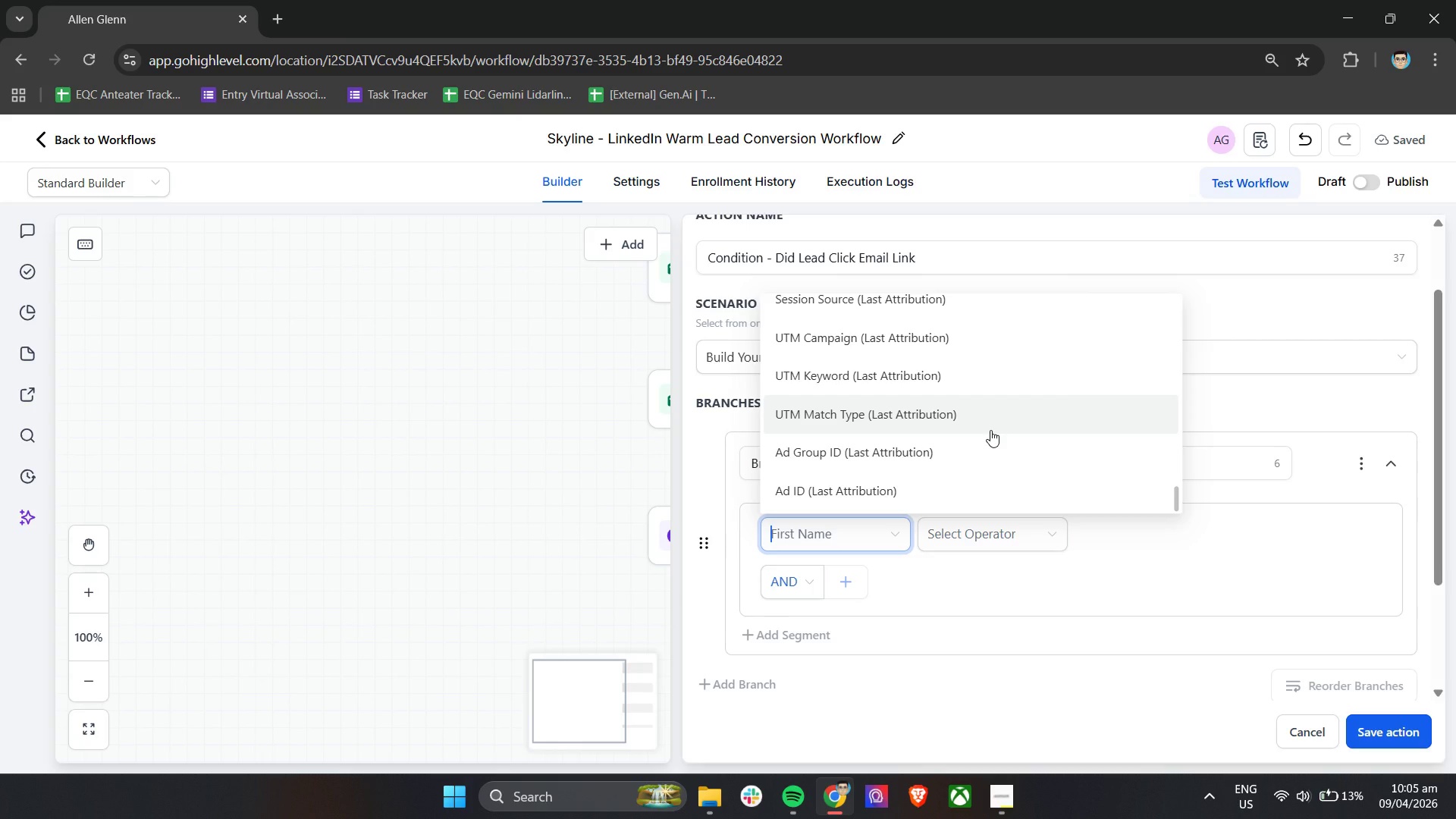 
wait(5.74)
 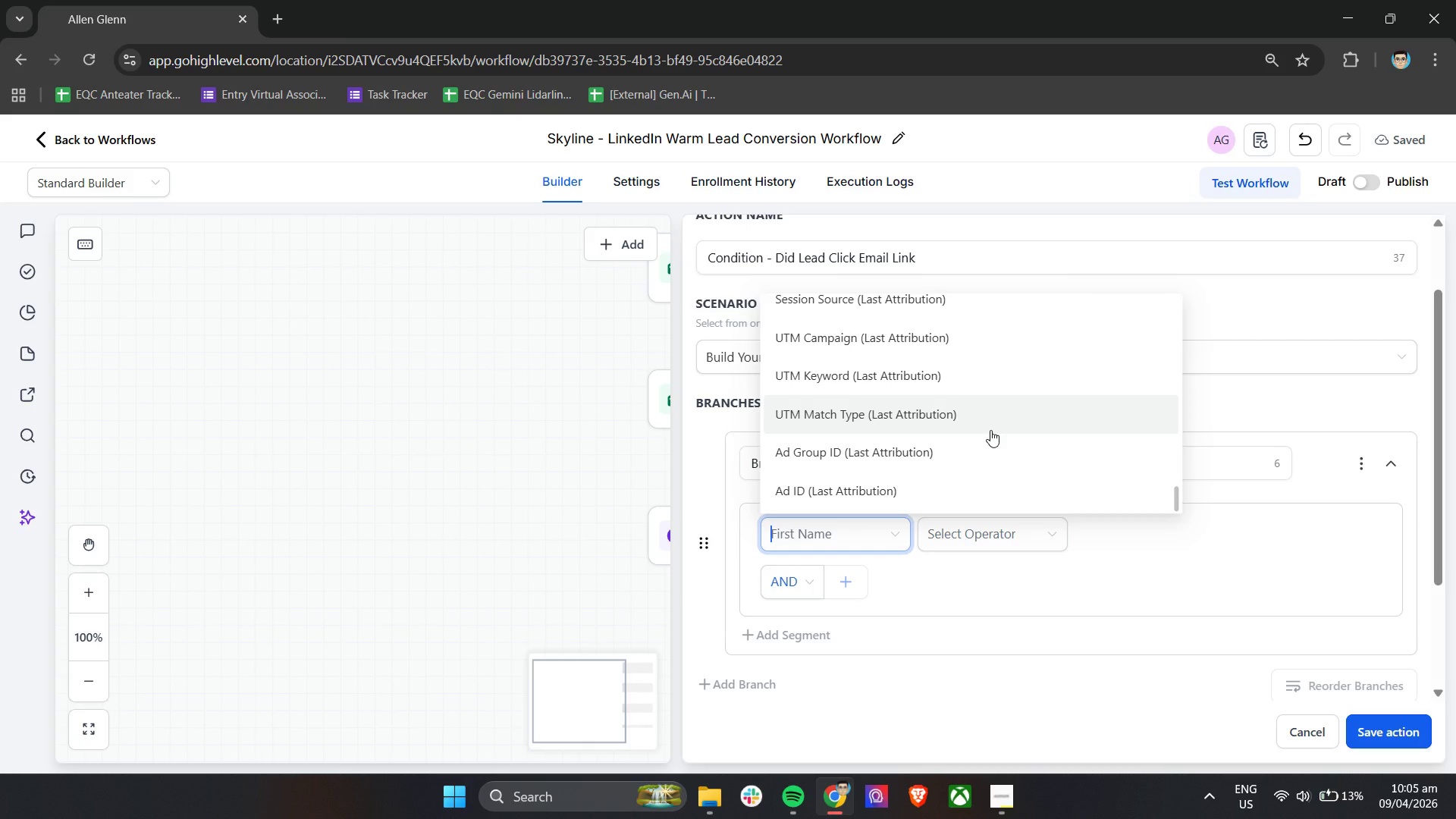 
scroll: coordinate [990, 430], scroll_direction: up, amount: 35.0
 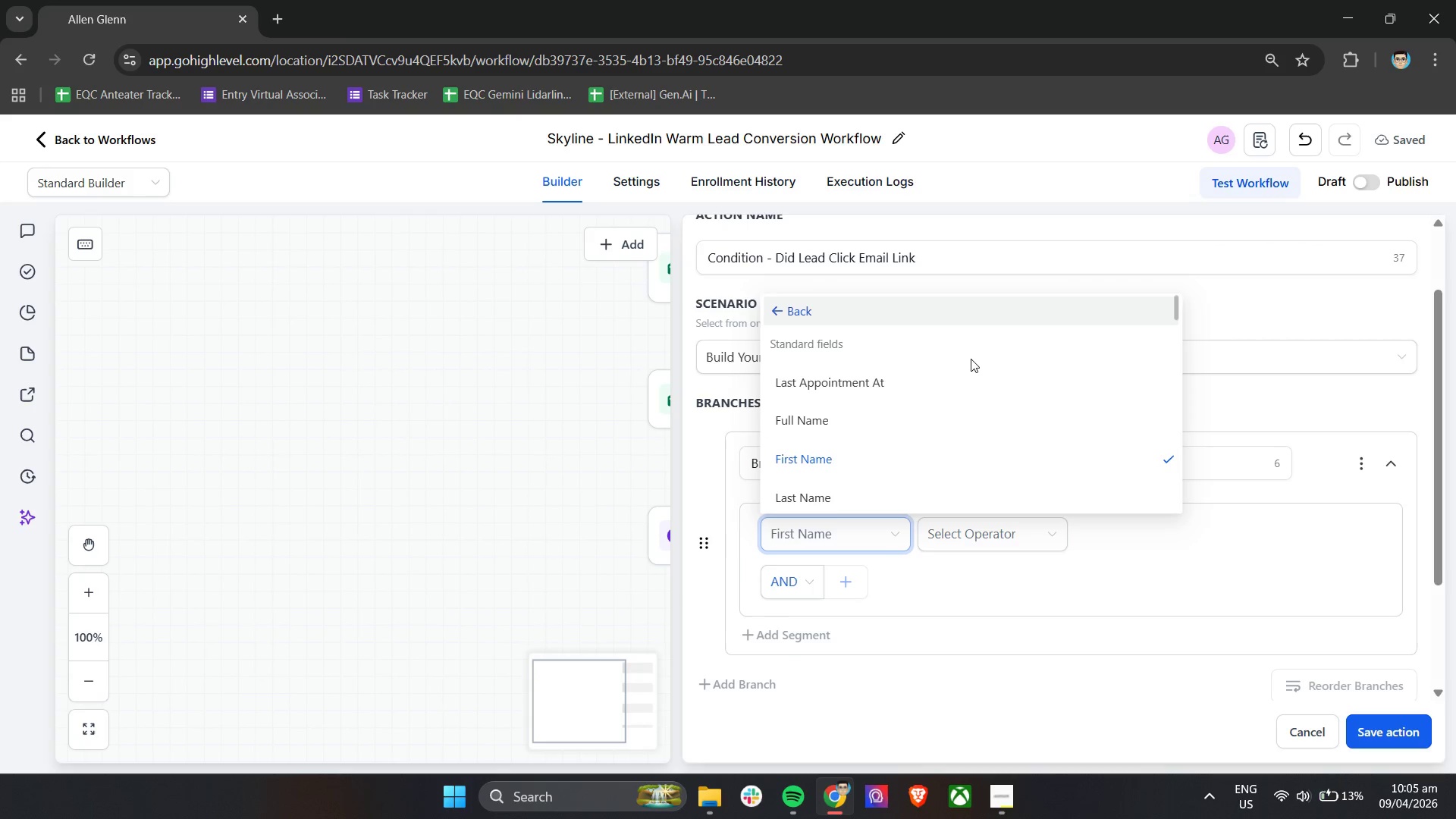 
scroll: coordinate [975, 360], scroll_direction: down, amount: 7.0
 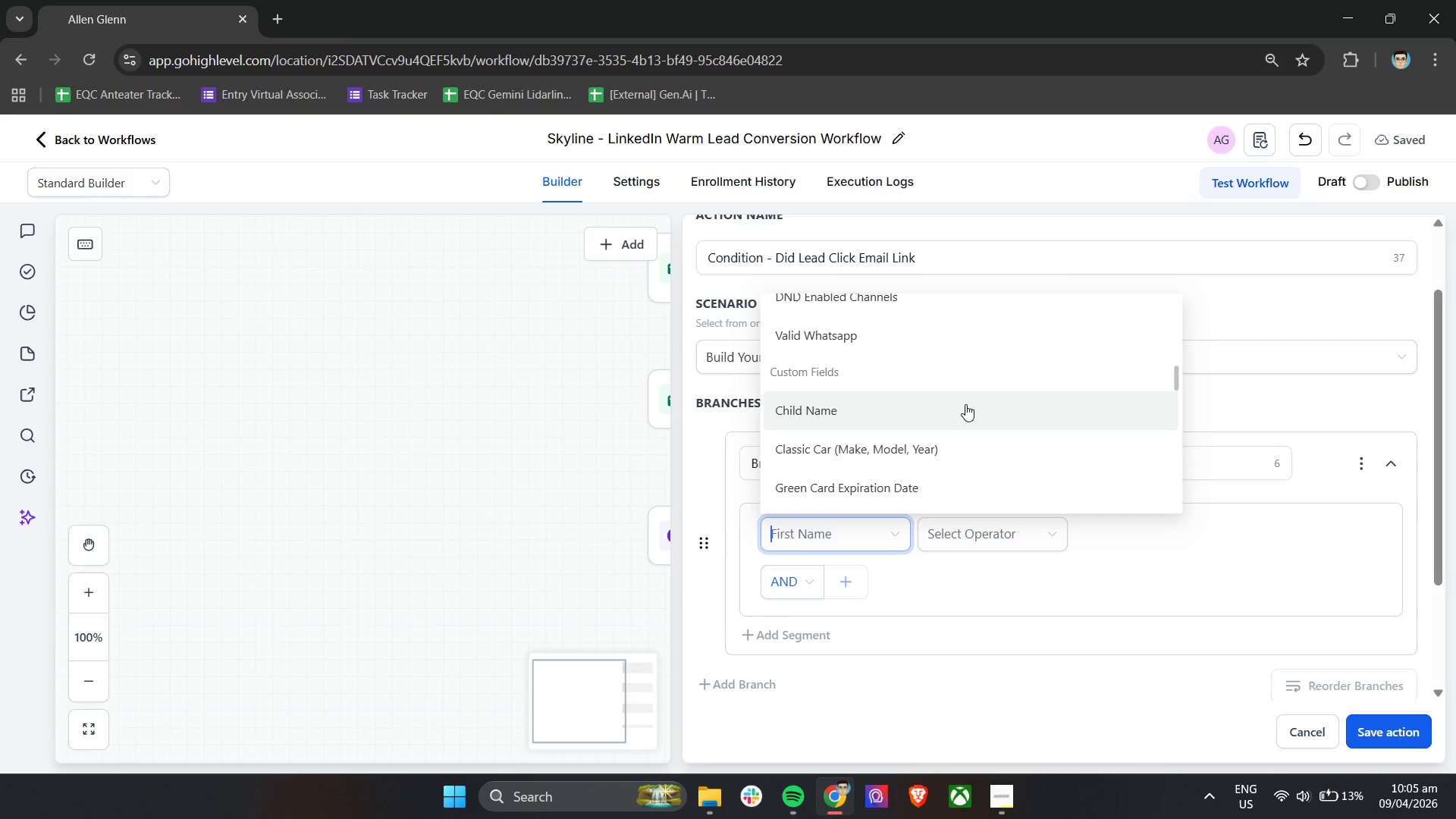 
scroll: coordinate [965, 391], scroll_direction: down, amount: 2.0
 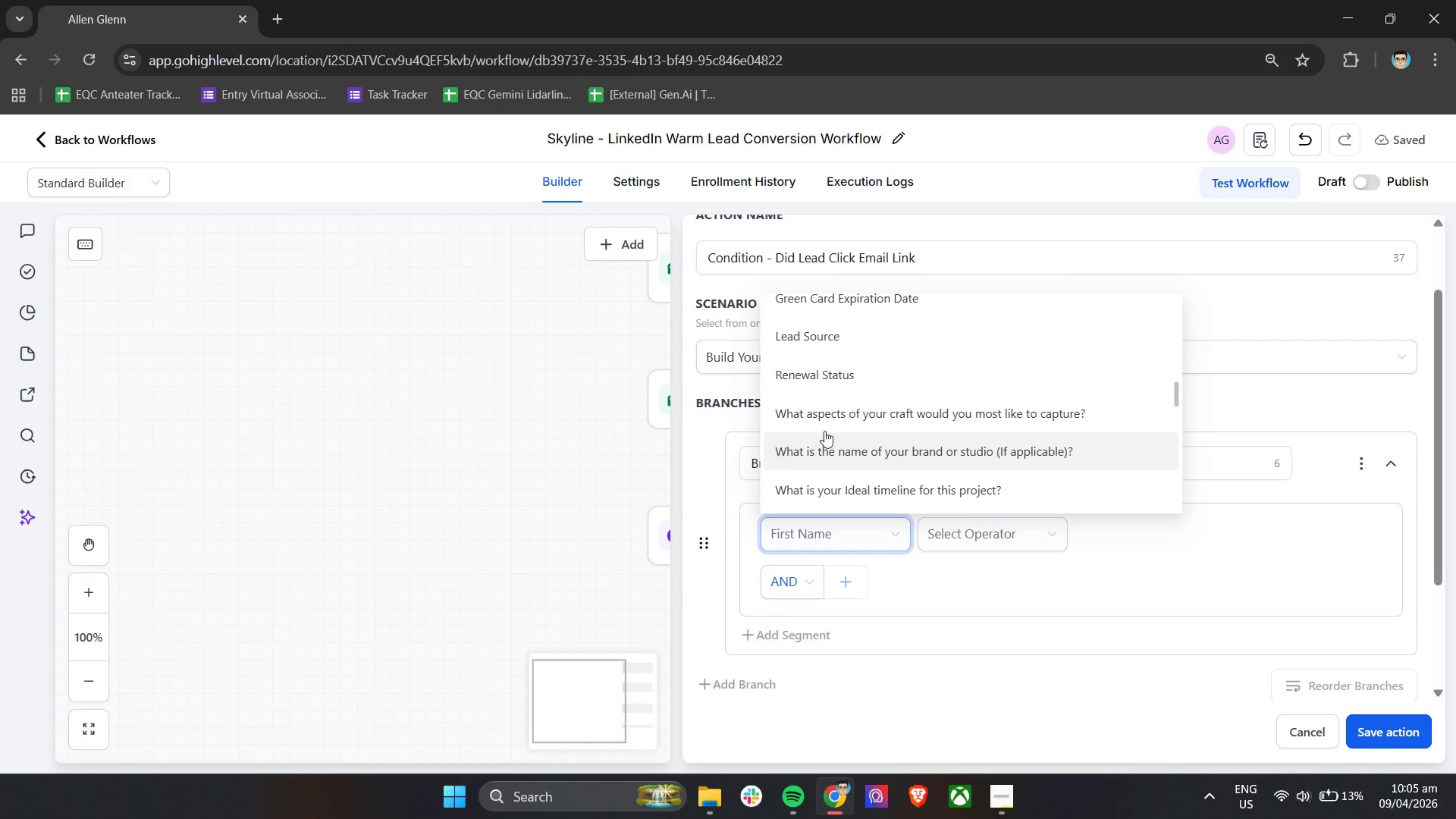 
scroll: coordinate [877, 431], scroll_direction: up, amount: 1.0
 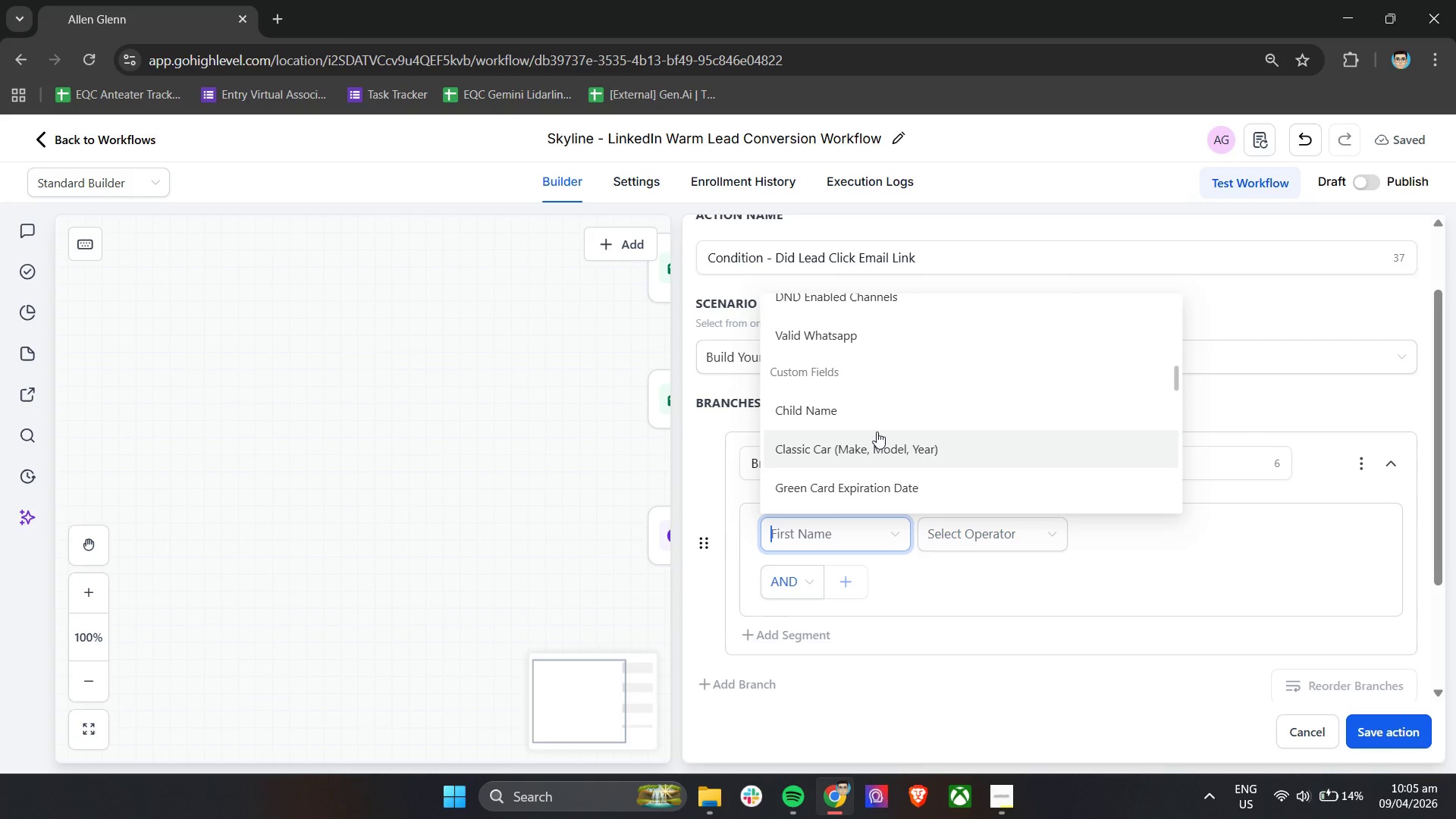 
scroll: coordinate [932, 421], scroll_direction: down, amount: 8.0
 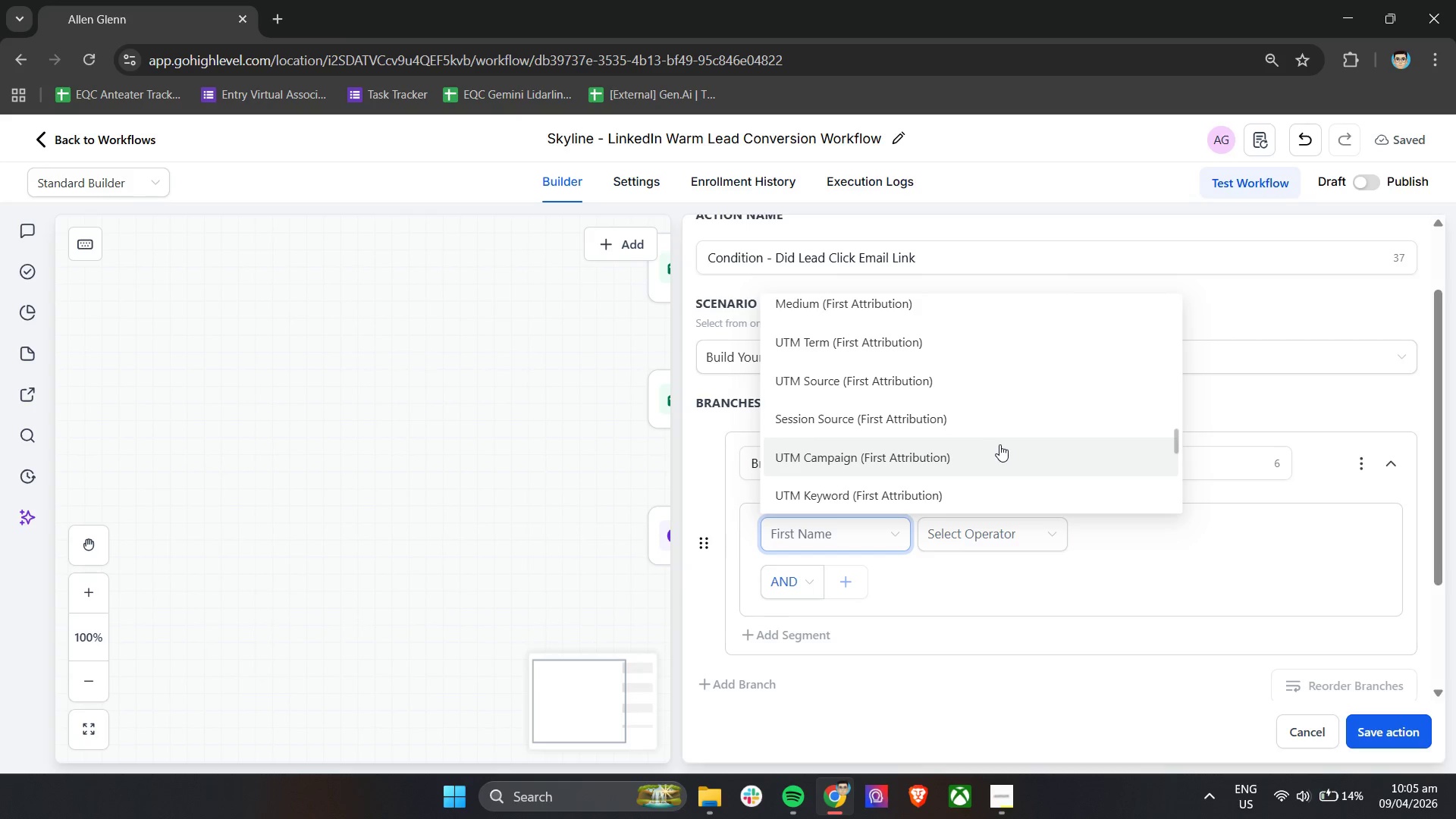 
scroll: coordinate [1003, 444], scroll_direction: down, amount: 2.0
 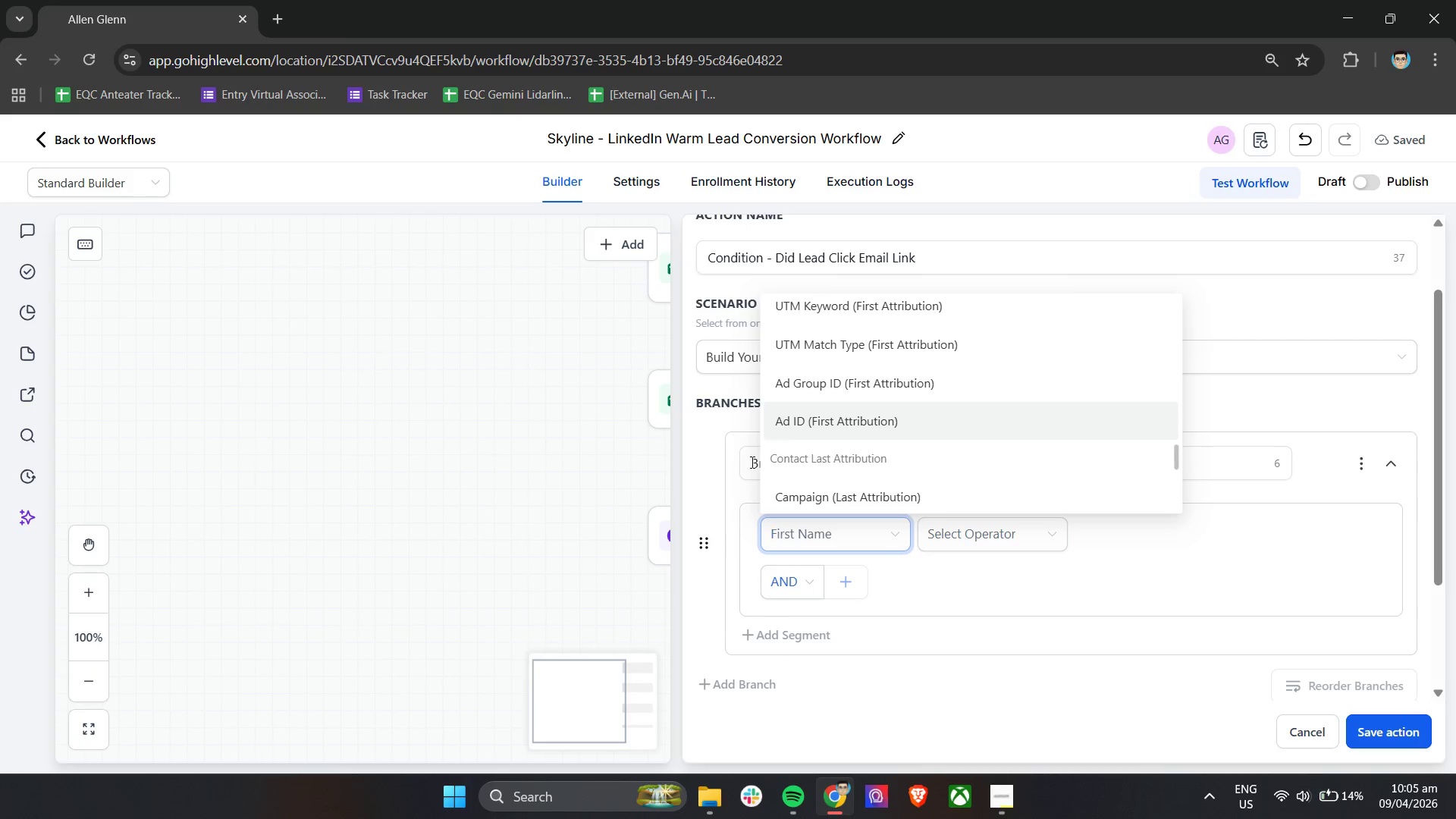 
left_click([541, 477])
 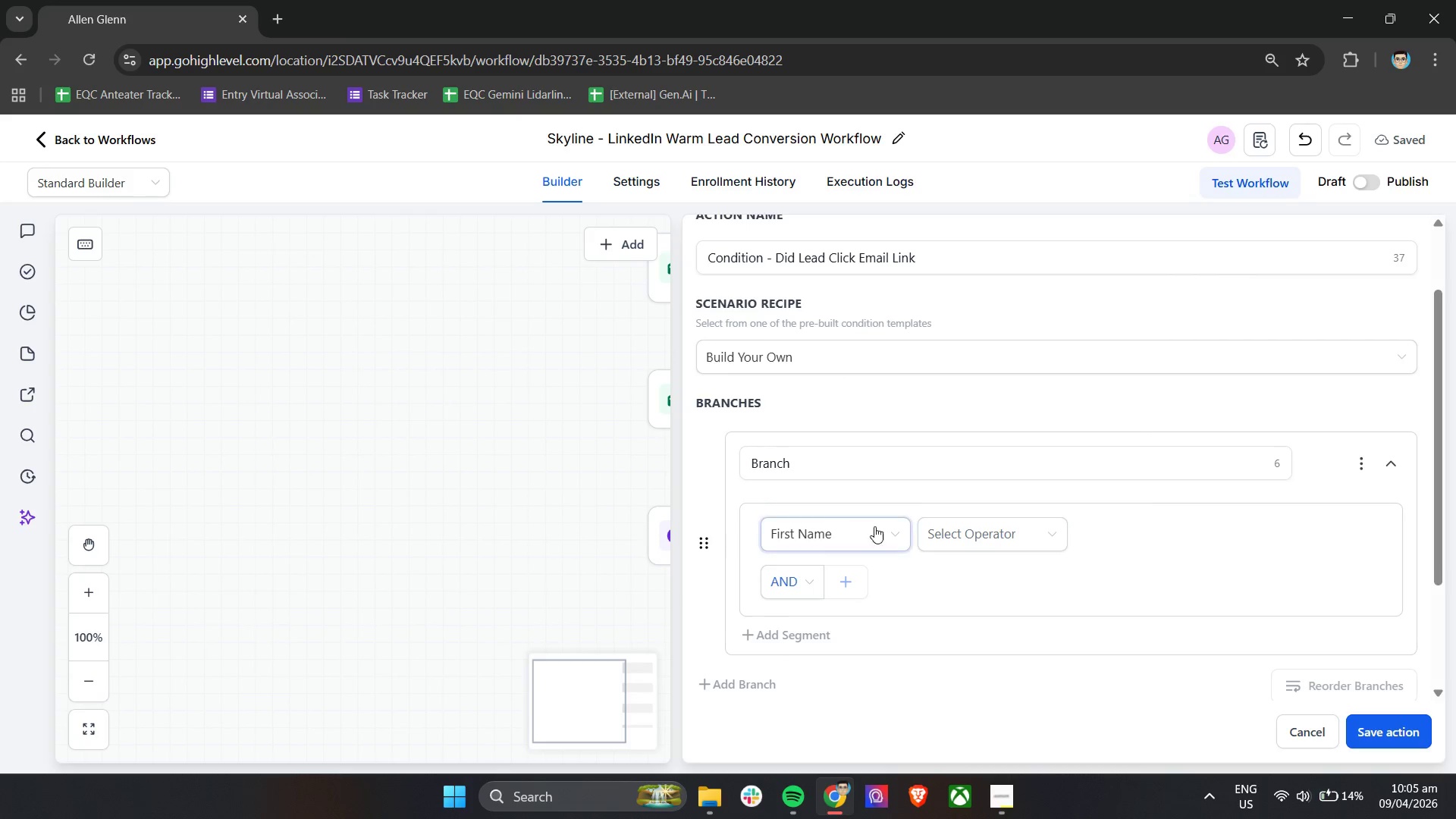 
left_click([444, 469])
 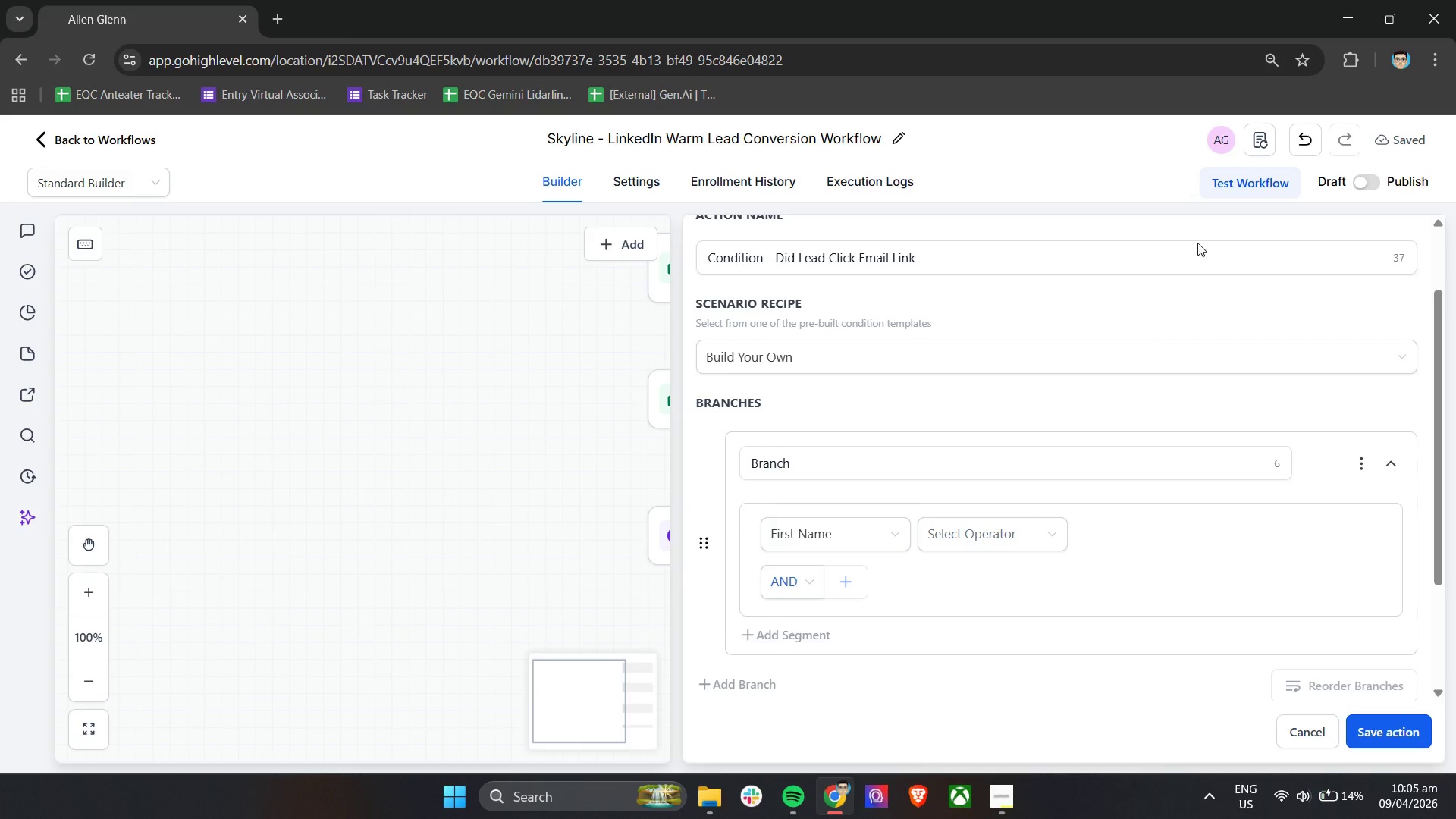 
left_click([526, 436])
 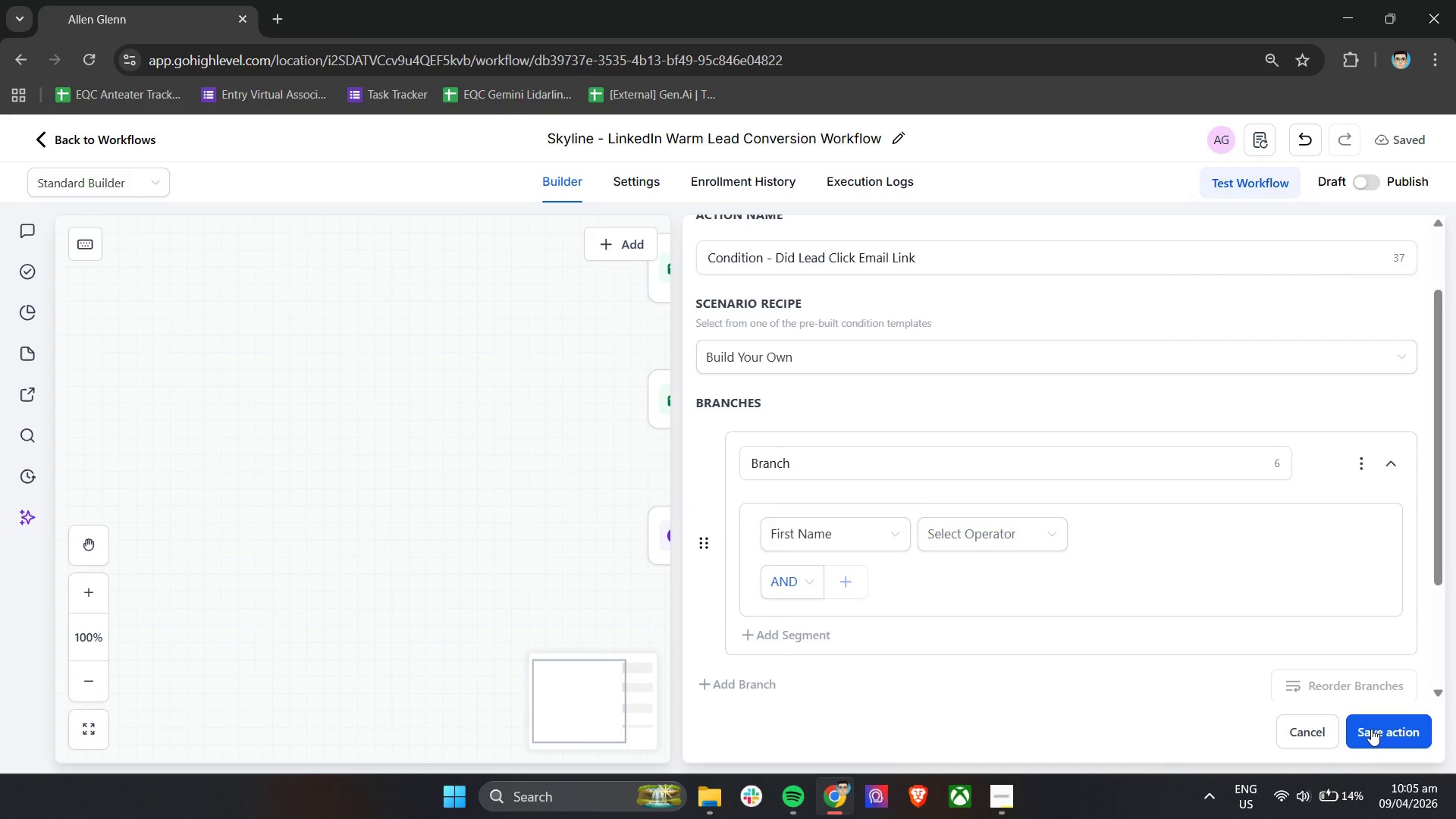 
left_click([1374, 729])
 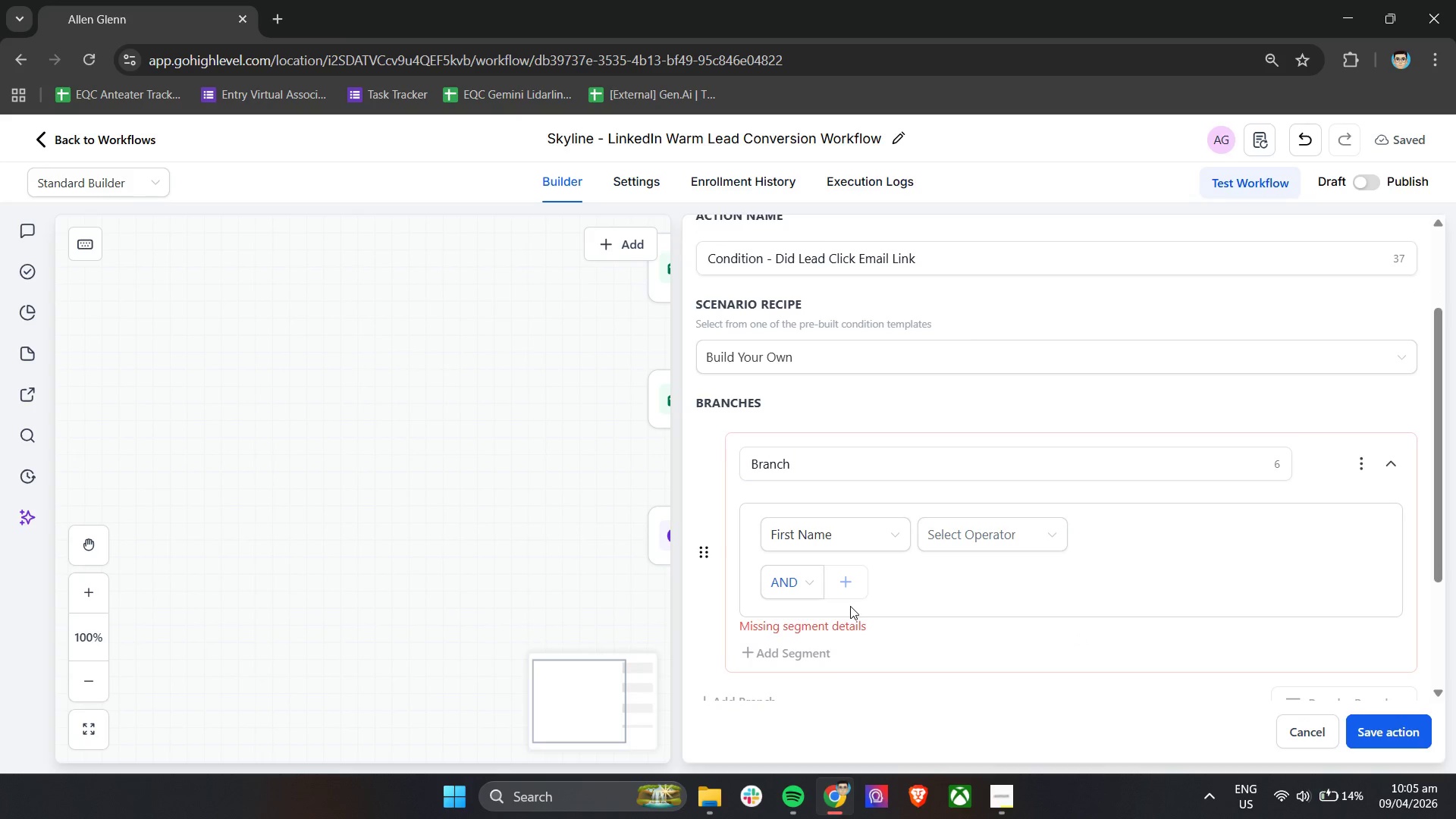 
scroll: coordinate [880, 589], scroll_direction: down, amount: 1.0
 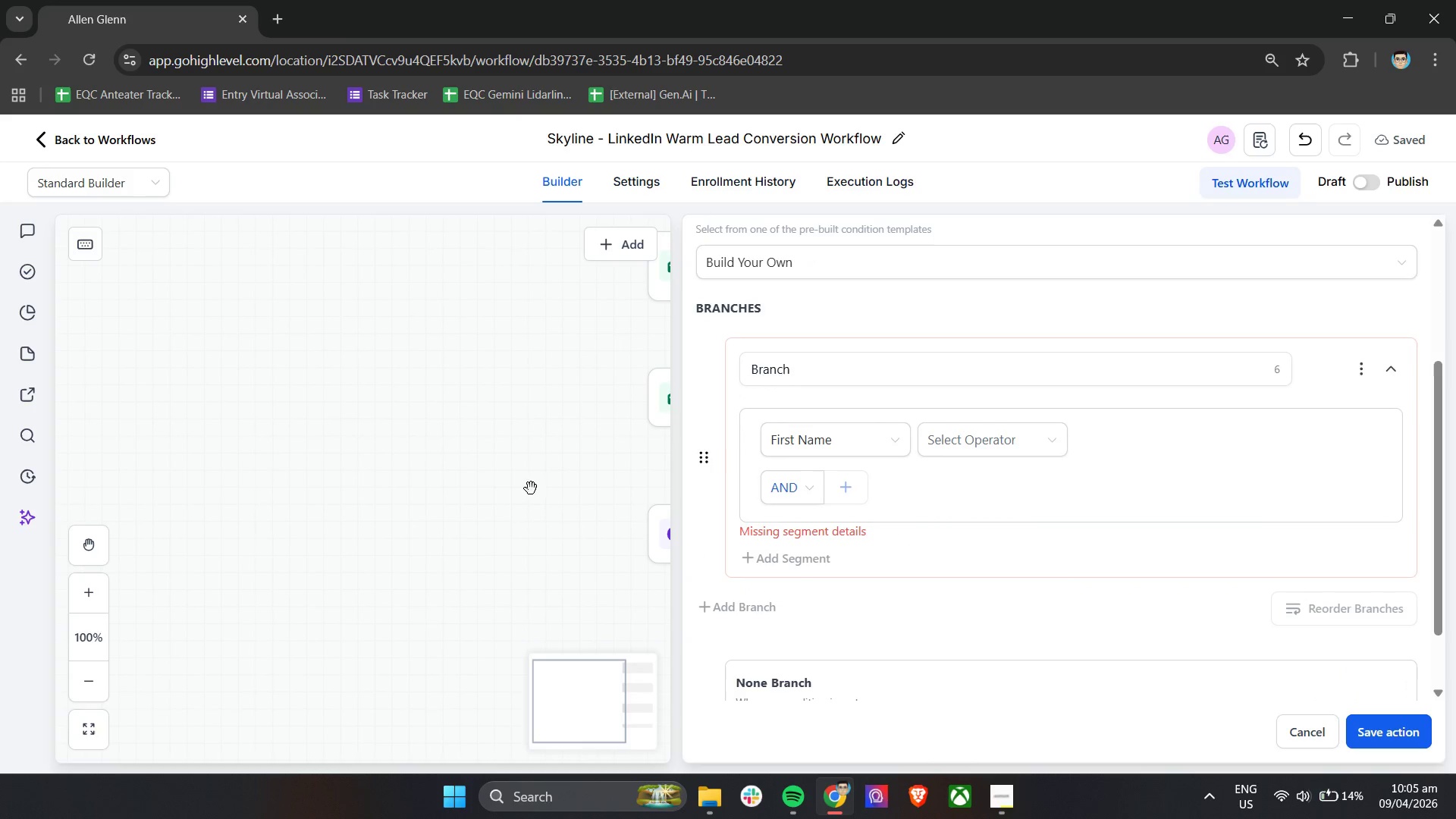 
left_click_drag(start_coordinate=[550, 475], to_coordinate=[220, 447])
 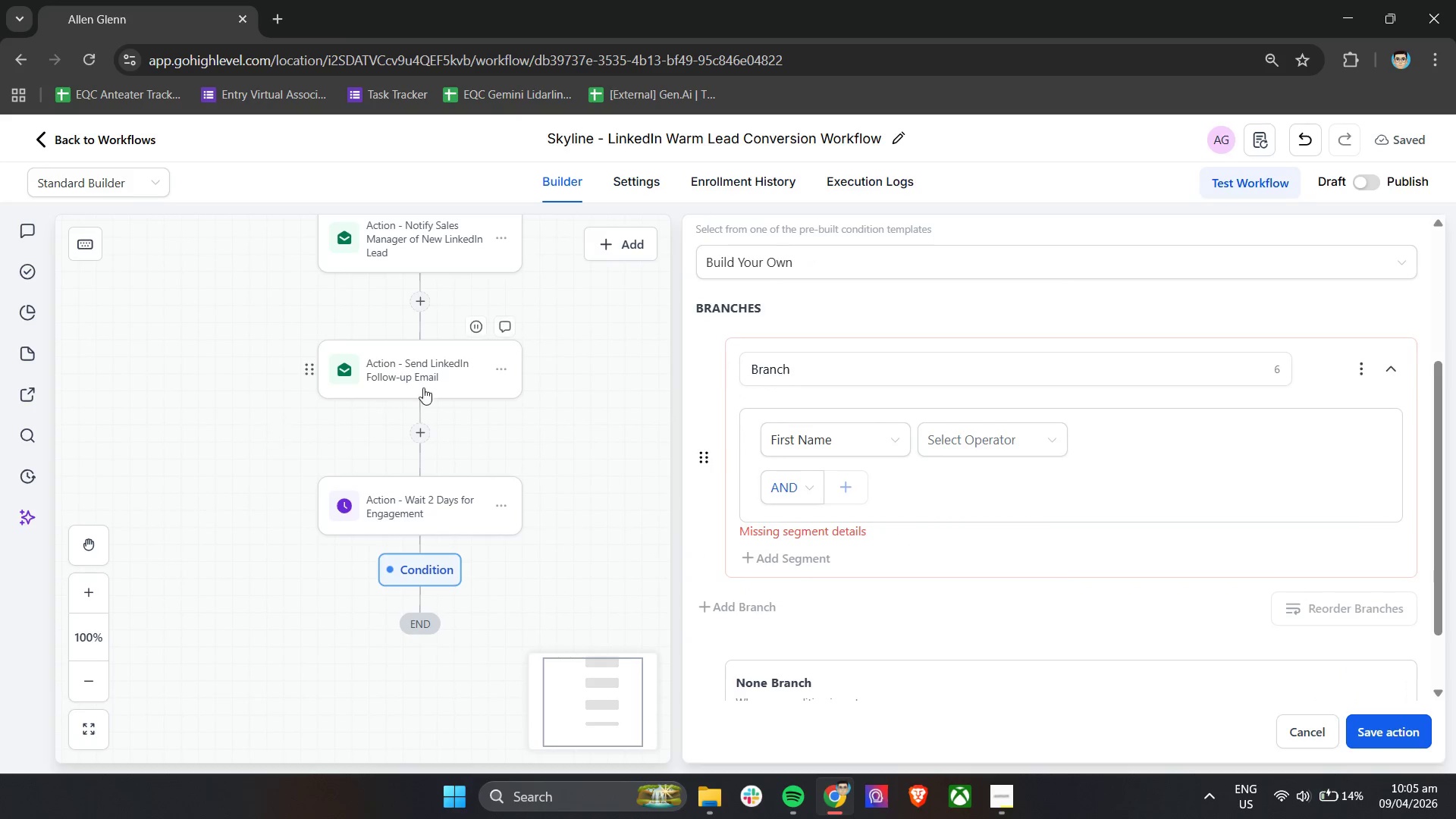 
left_click([431, 384])
 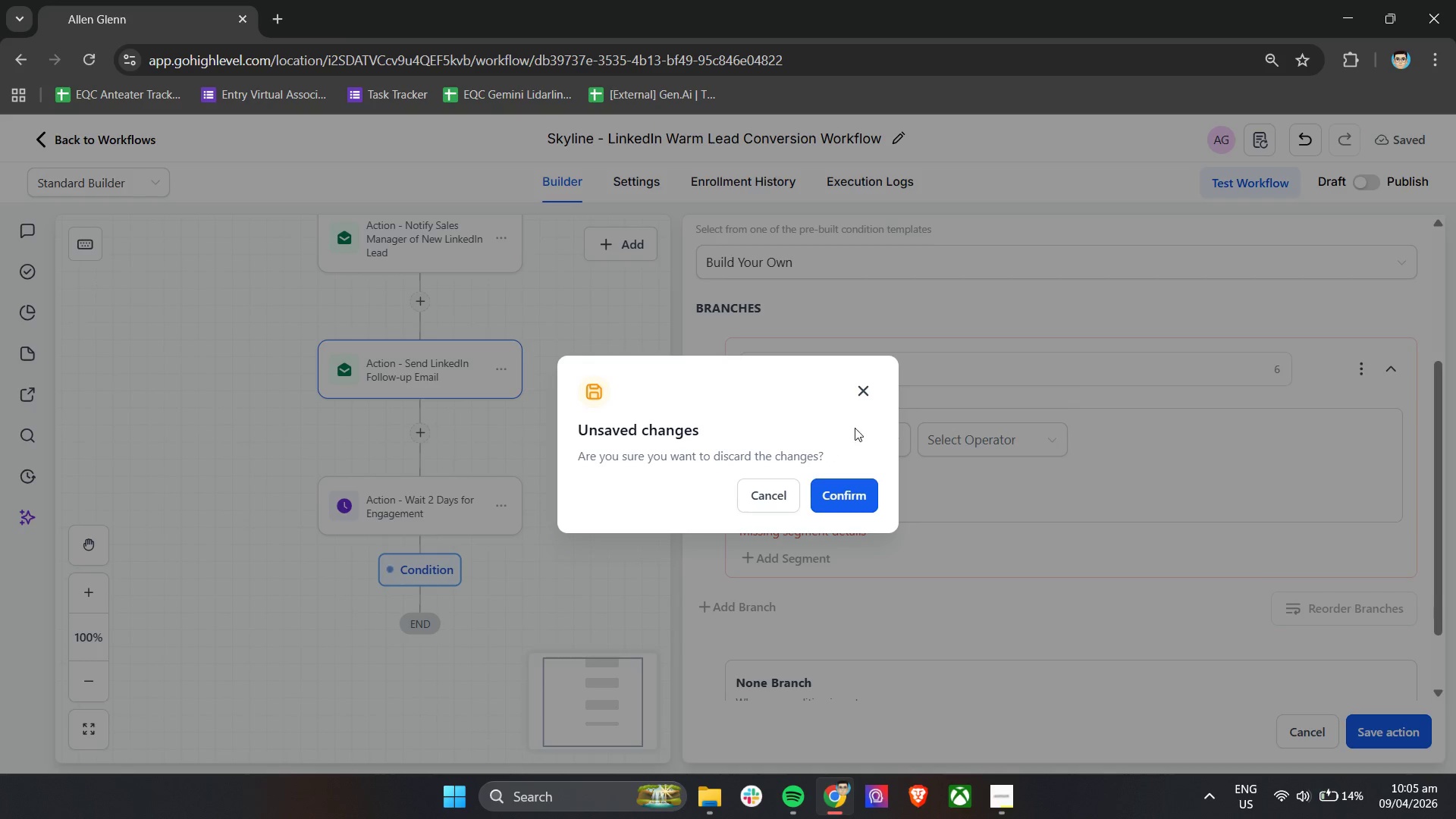 
left_click([865, 398])
 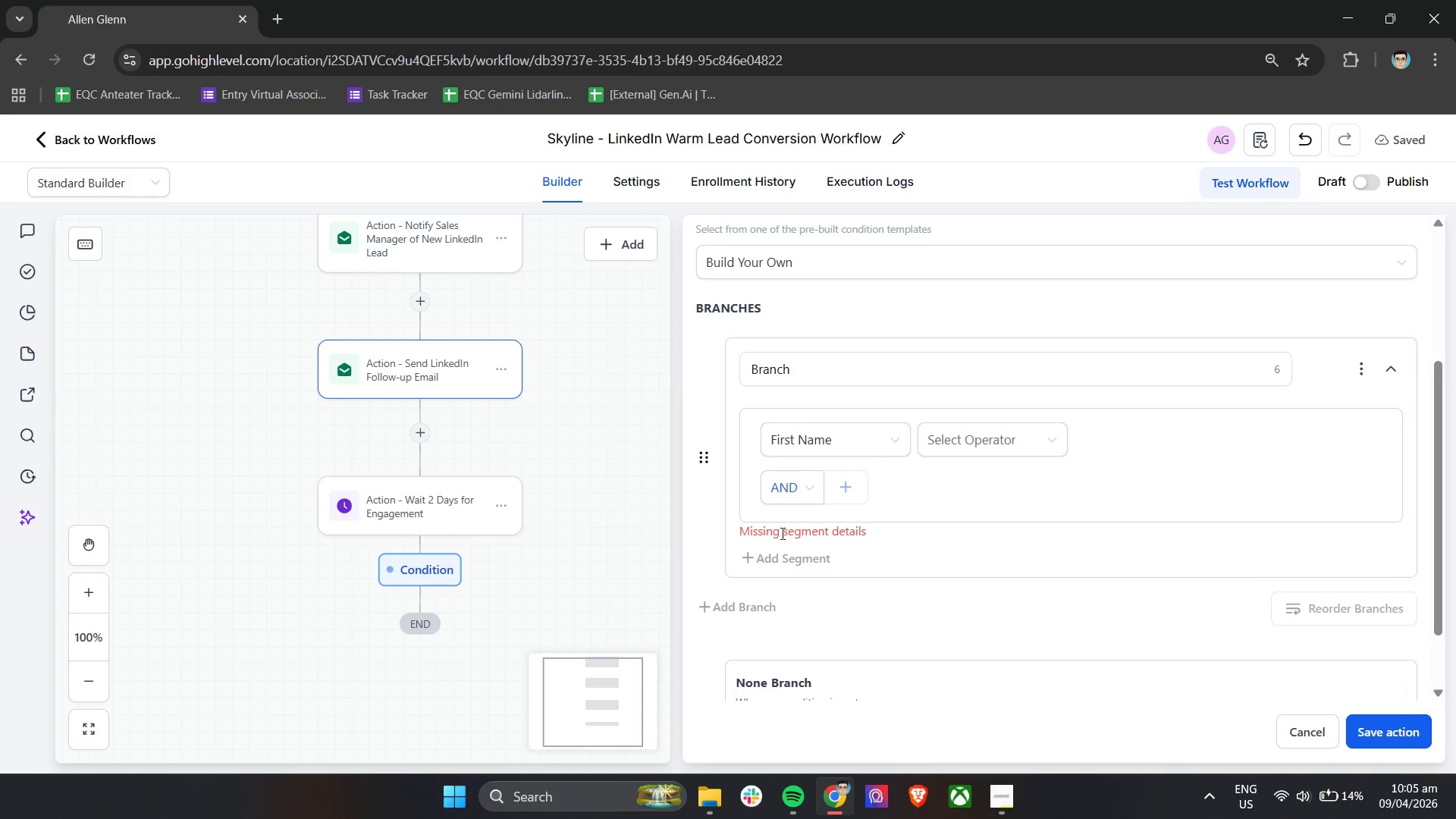 
left_click([855, 489])
 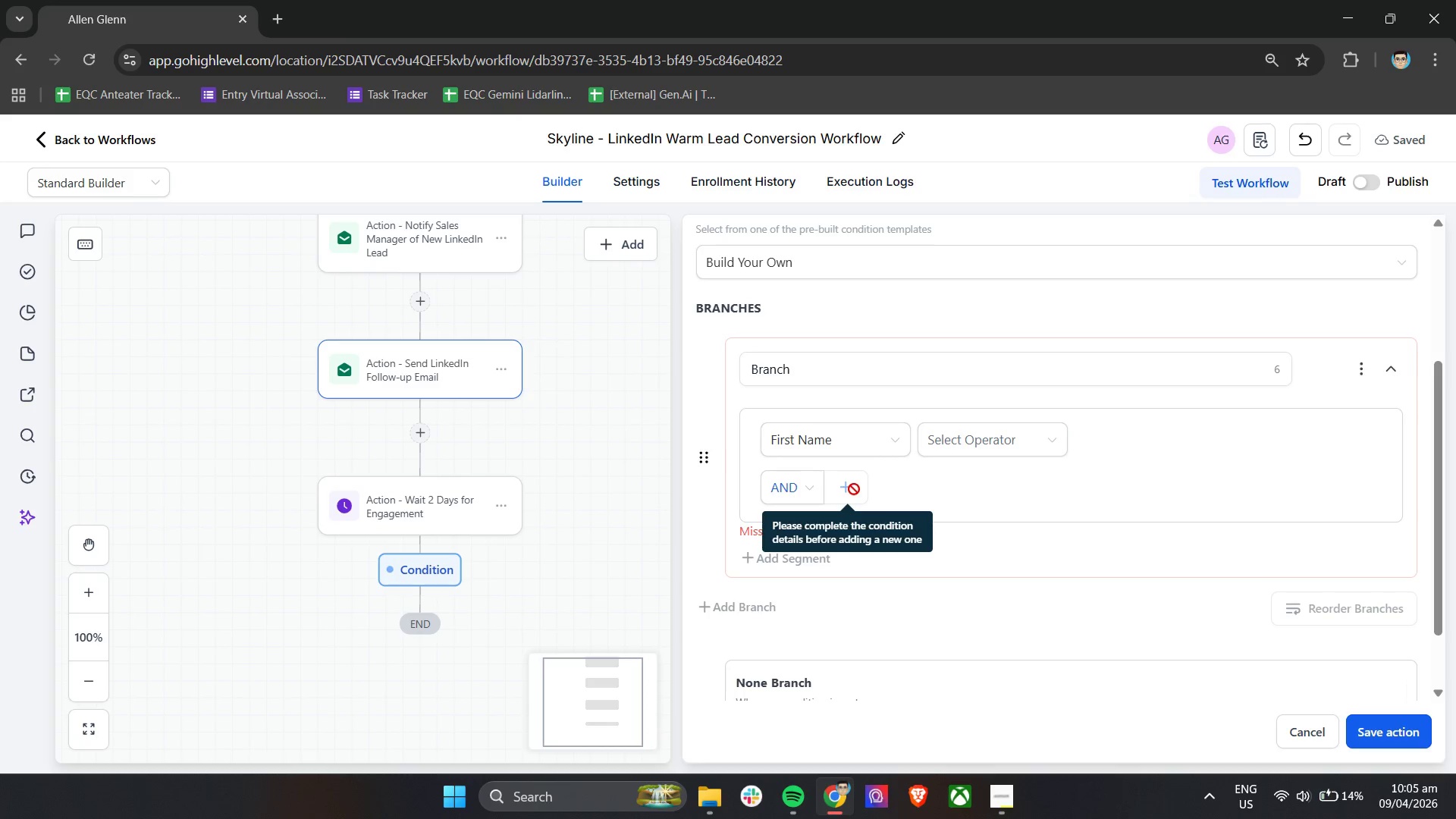 
left_click([968, 439])
 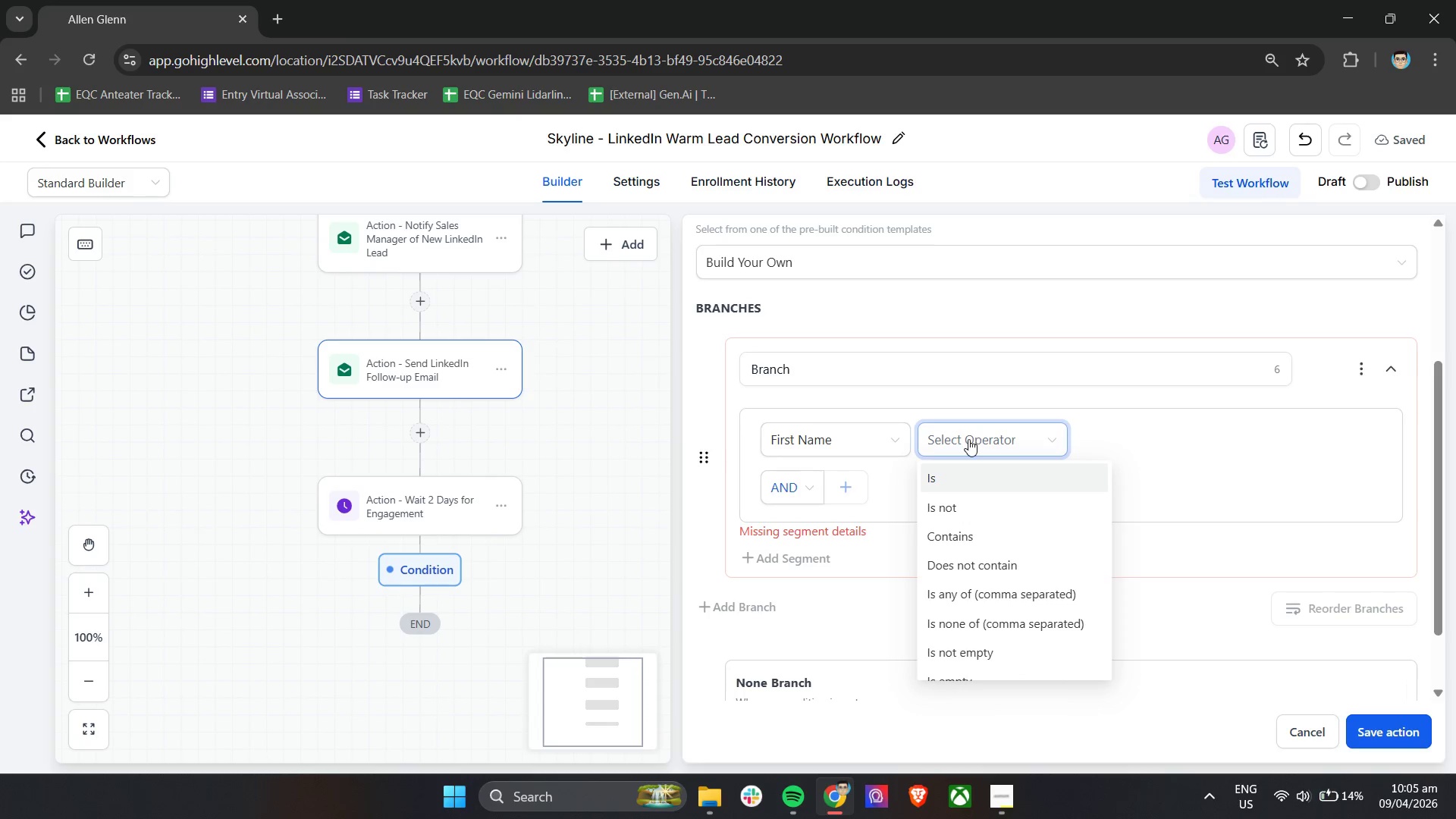 
scroll: coordinate [995, 587], scroll_direction: down, amount: 5.0
 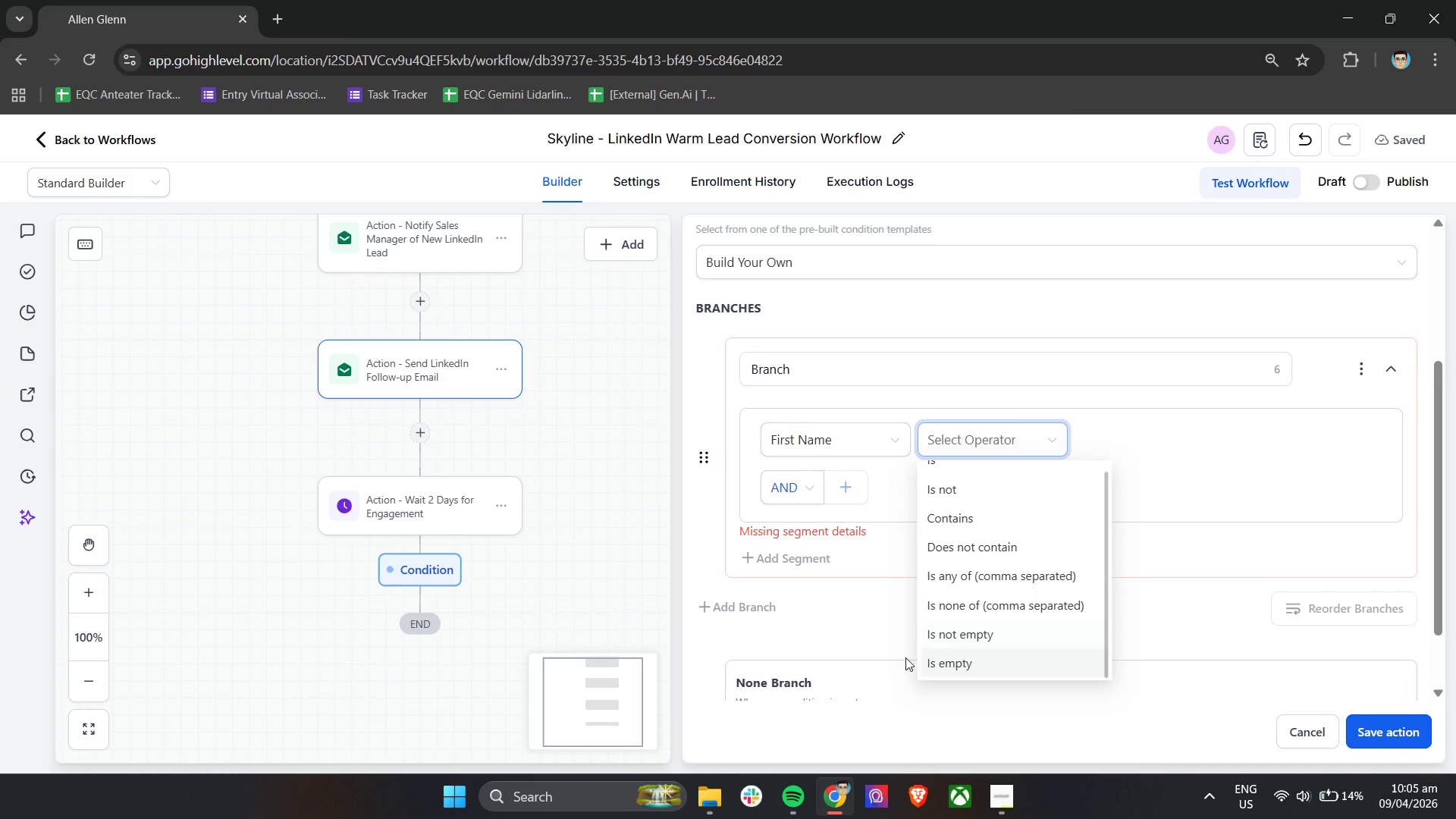 
left_click([836, 611])
 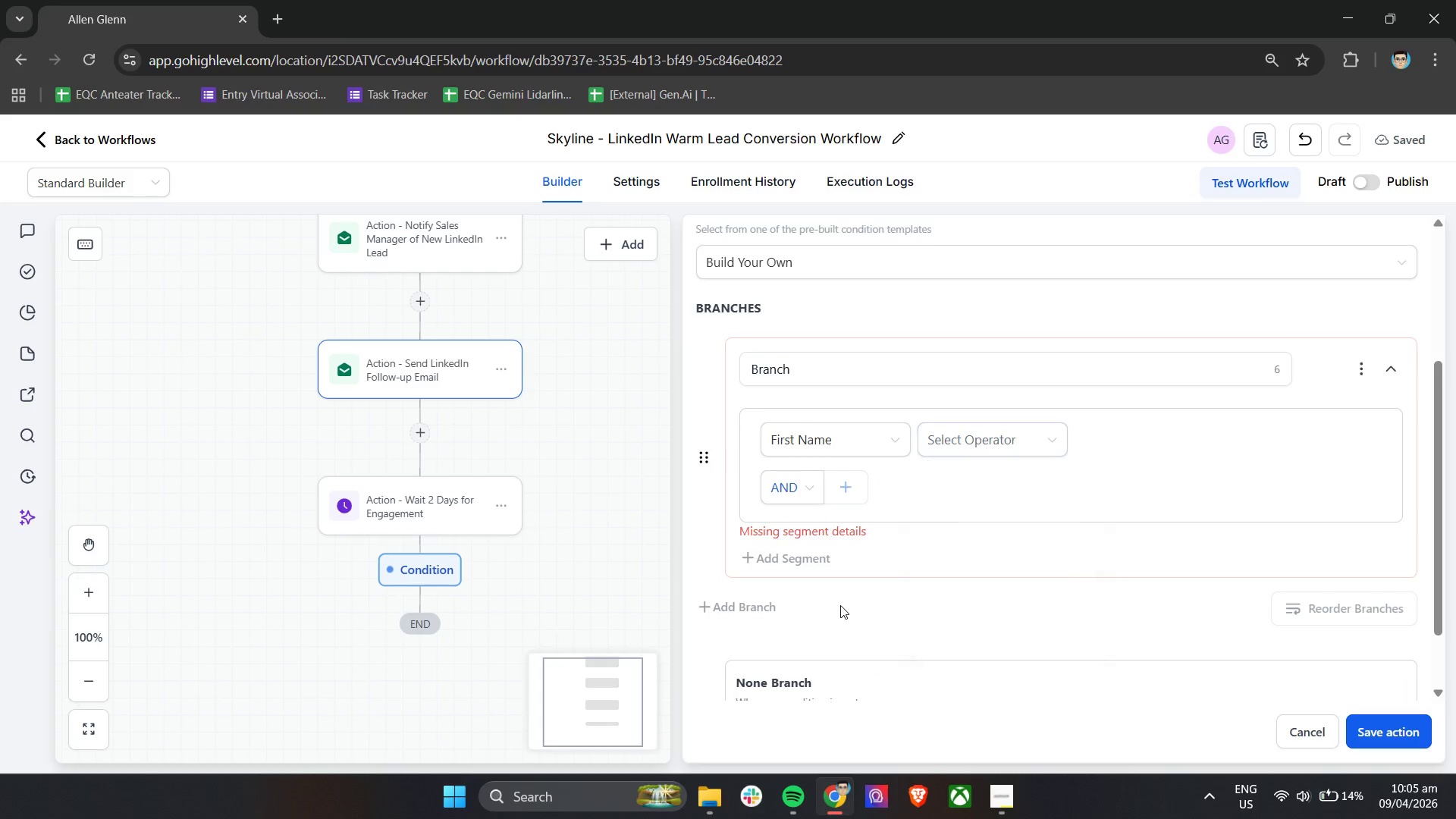 
scroll: coordinate [842, 604], scroll_direction: down, amount: 2.0
 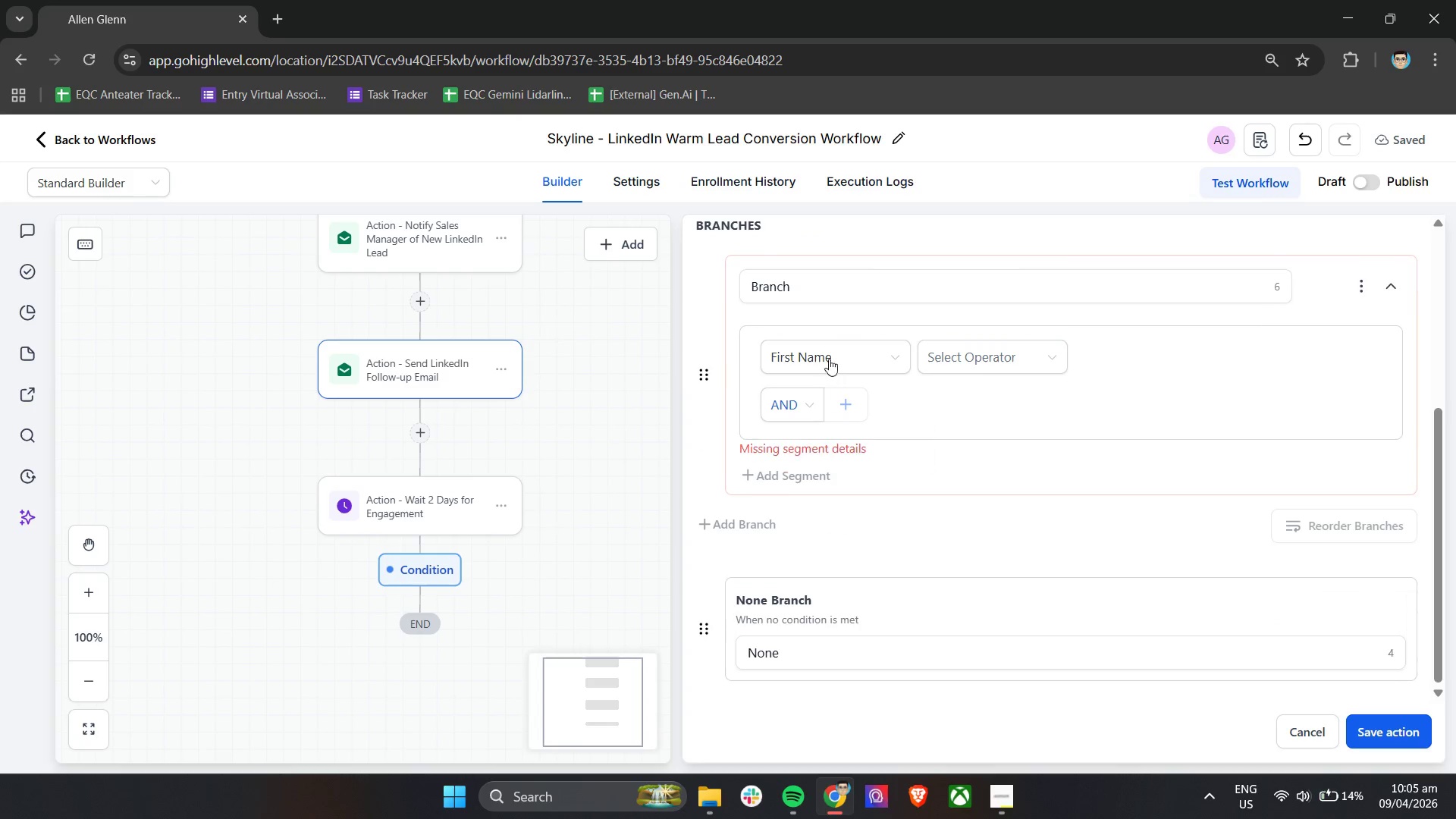 
left_click([829, 353])
 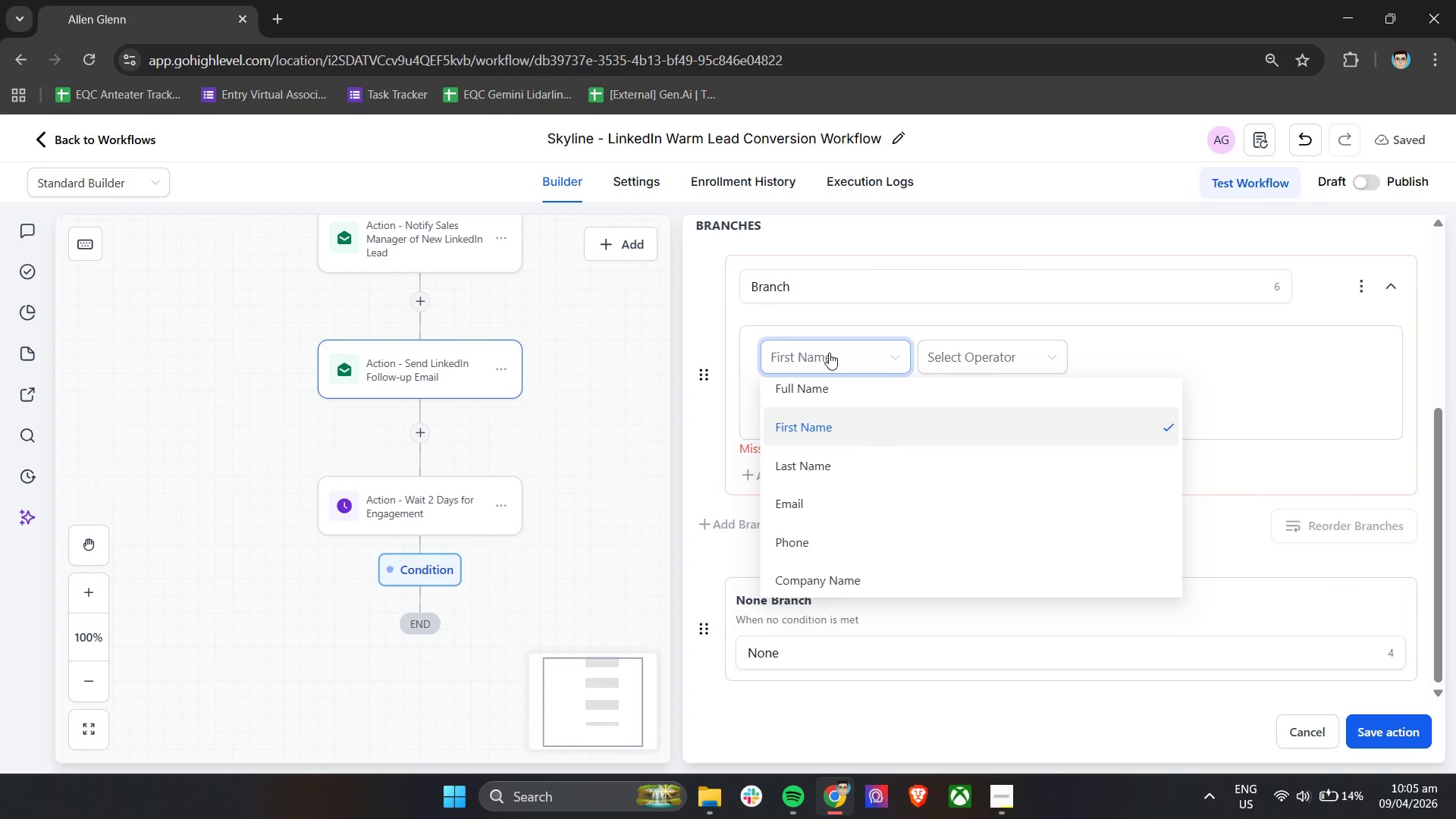 
scroll: coordinate [907, 554], scroll_direction: down, amount: 41.0
 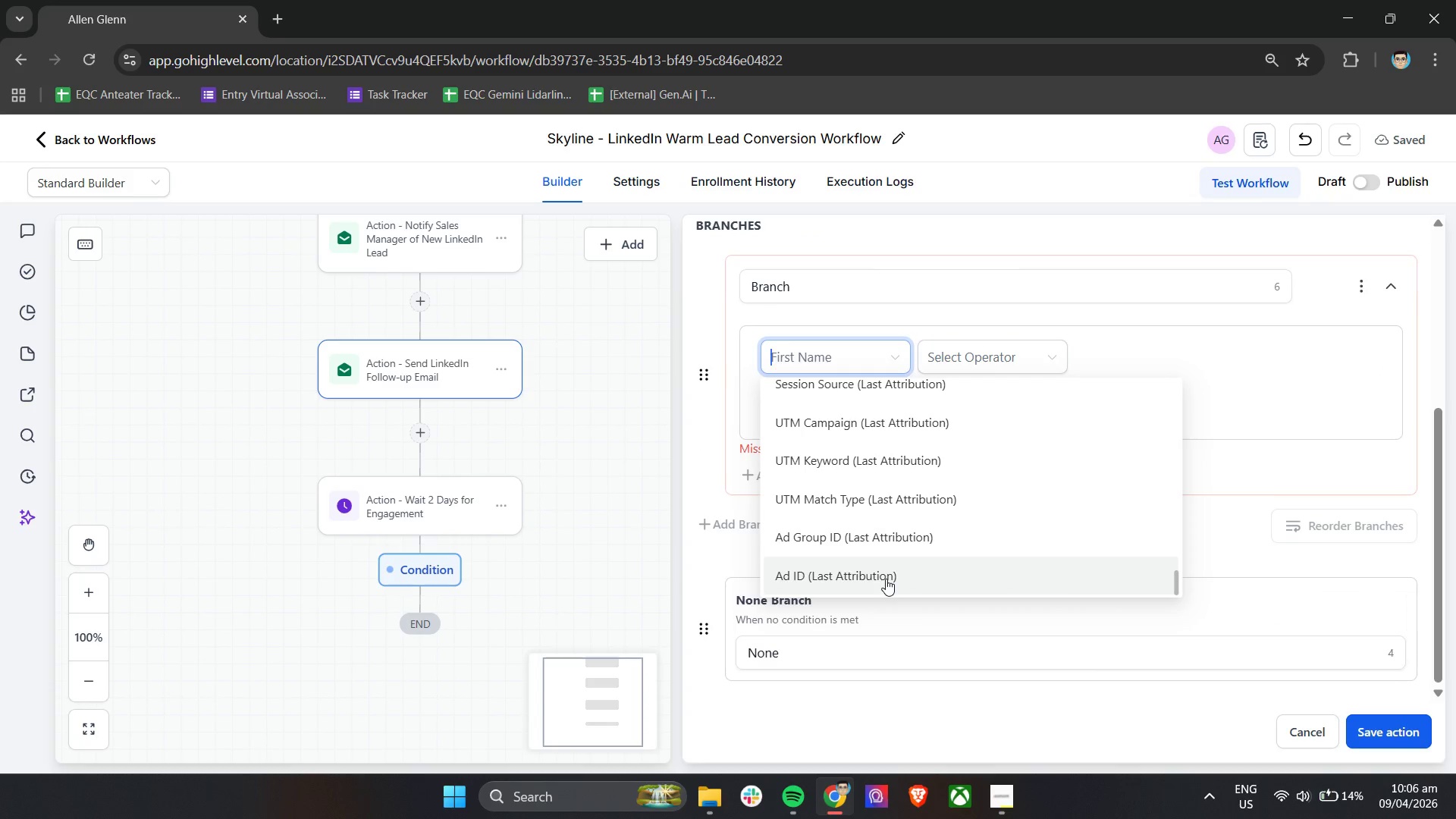 
scroll: coordinate [886, 579], scroll_direction: up, amount: 5.0
 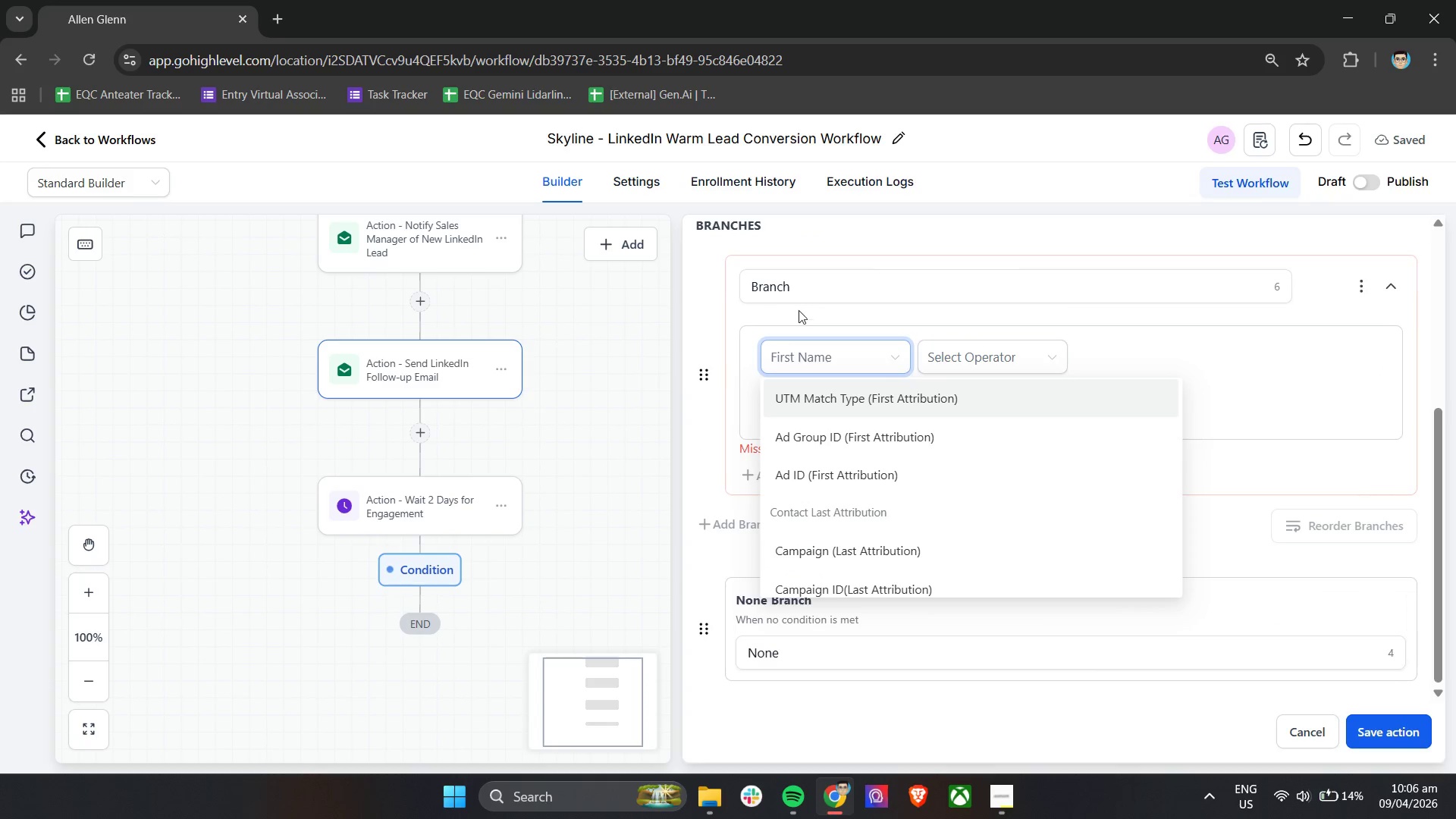 
left_click([799, 322])
 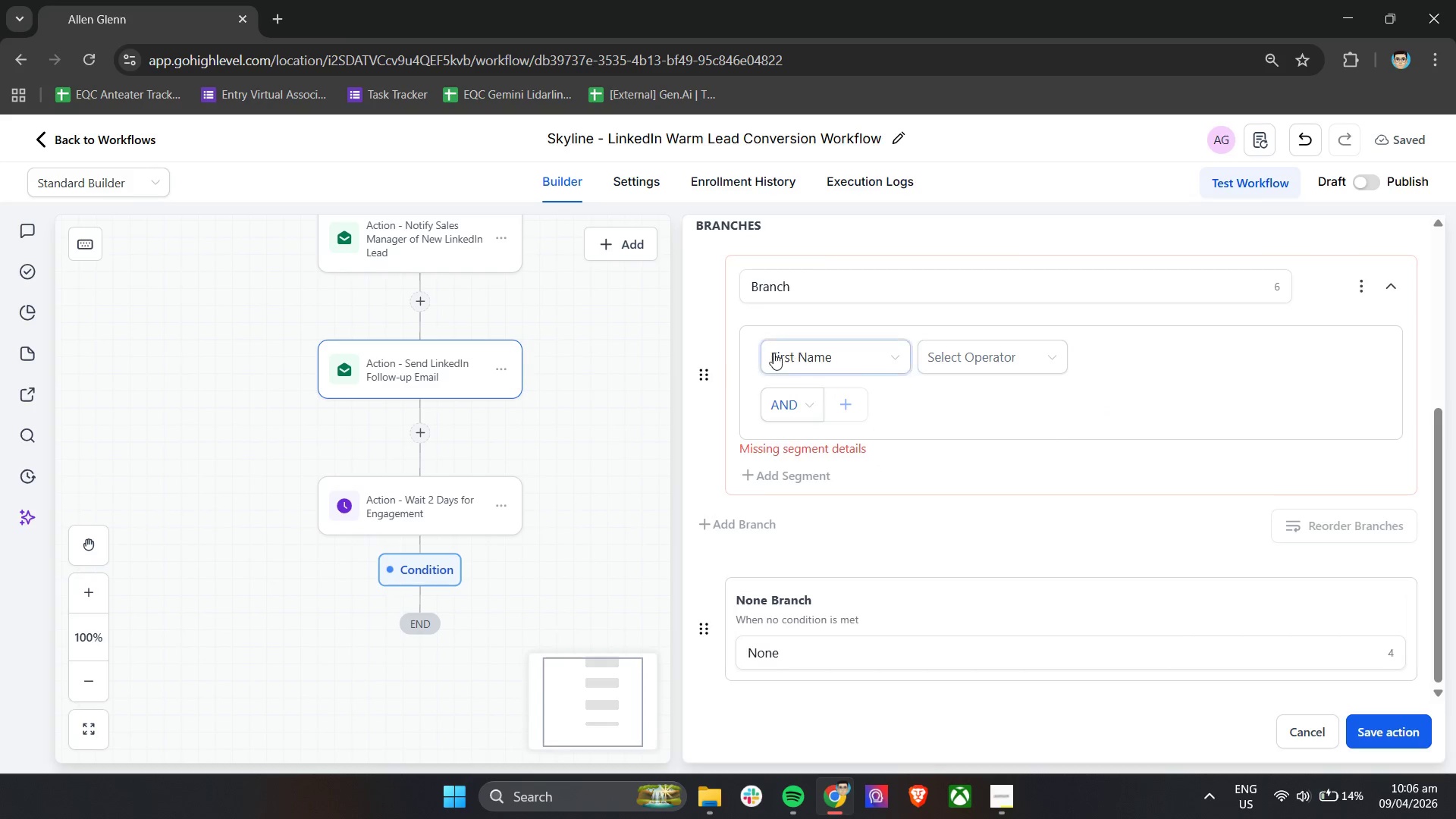 
left_click([774, 353])
 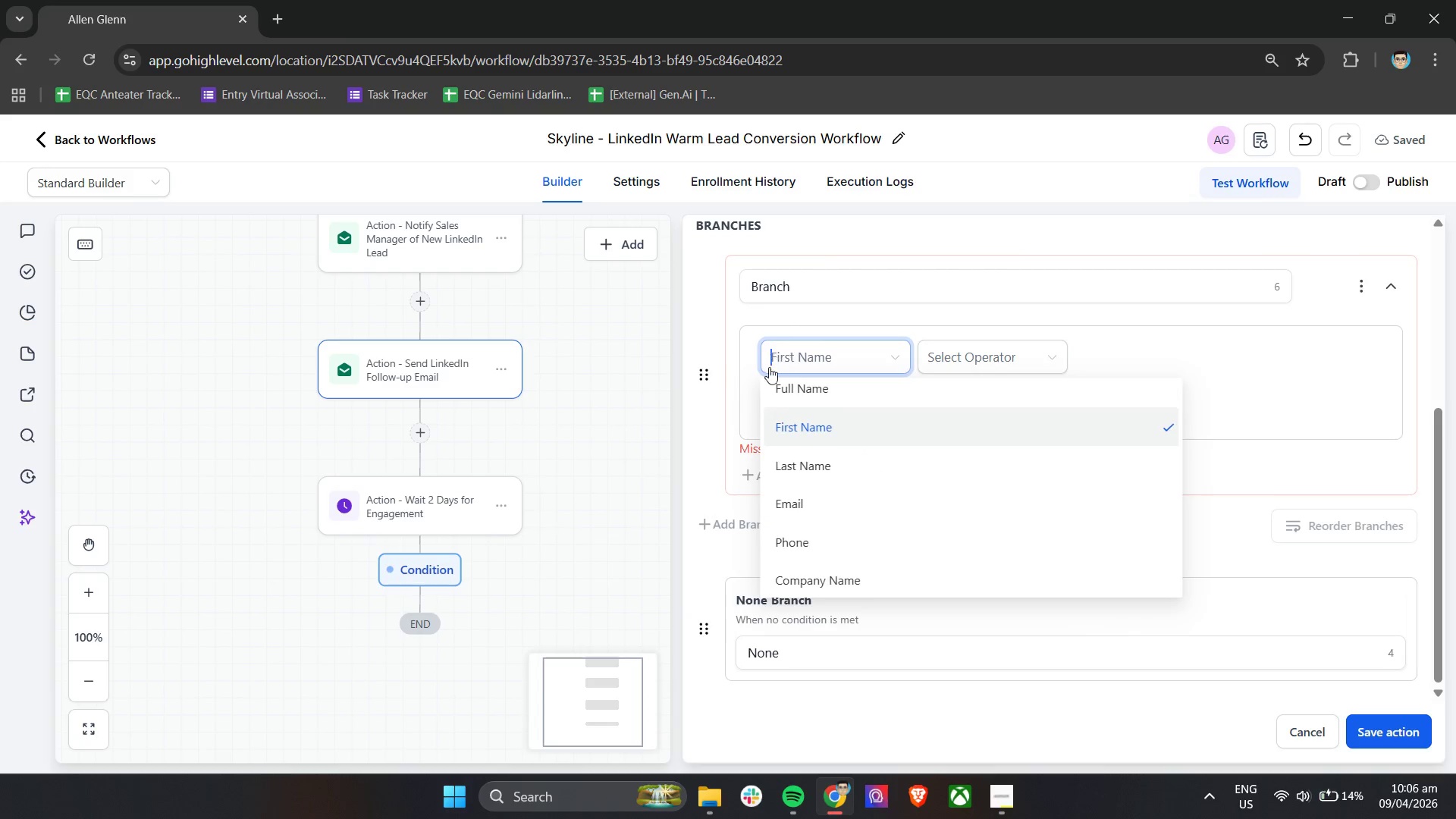 
left_click([827, 407])
 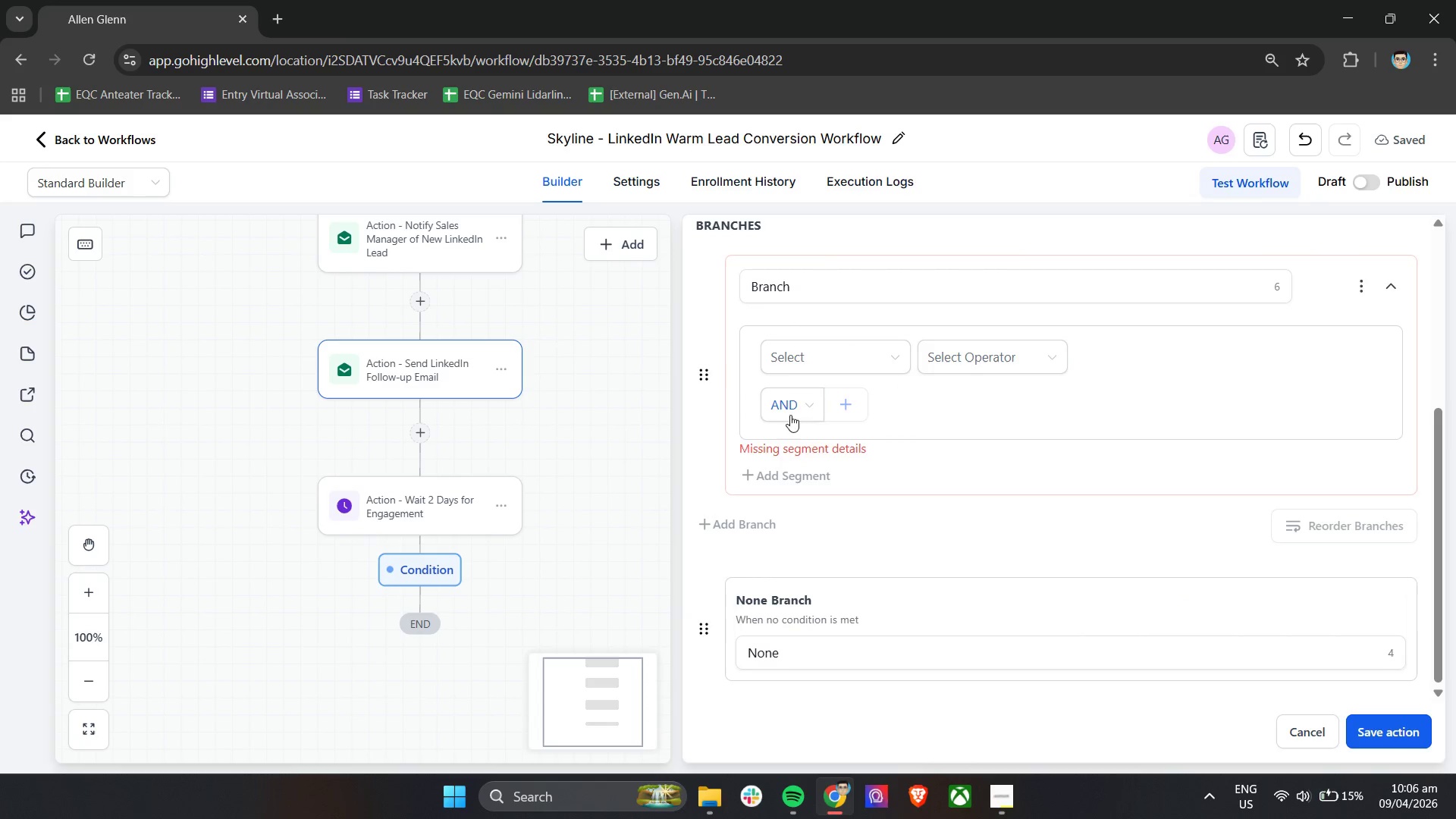 
scroll: coordinate [827, 407], scroll_direction: up, amount: 12.0
 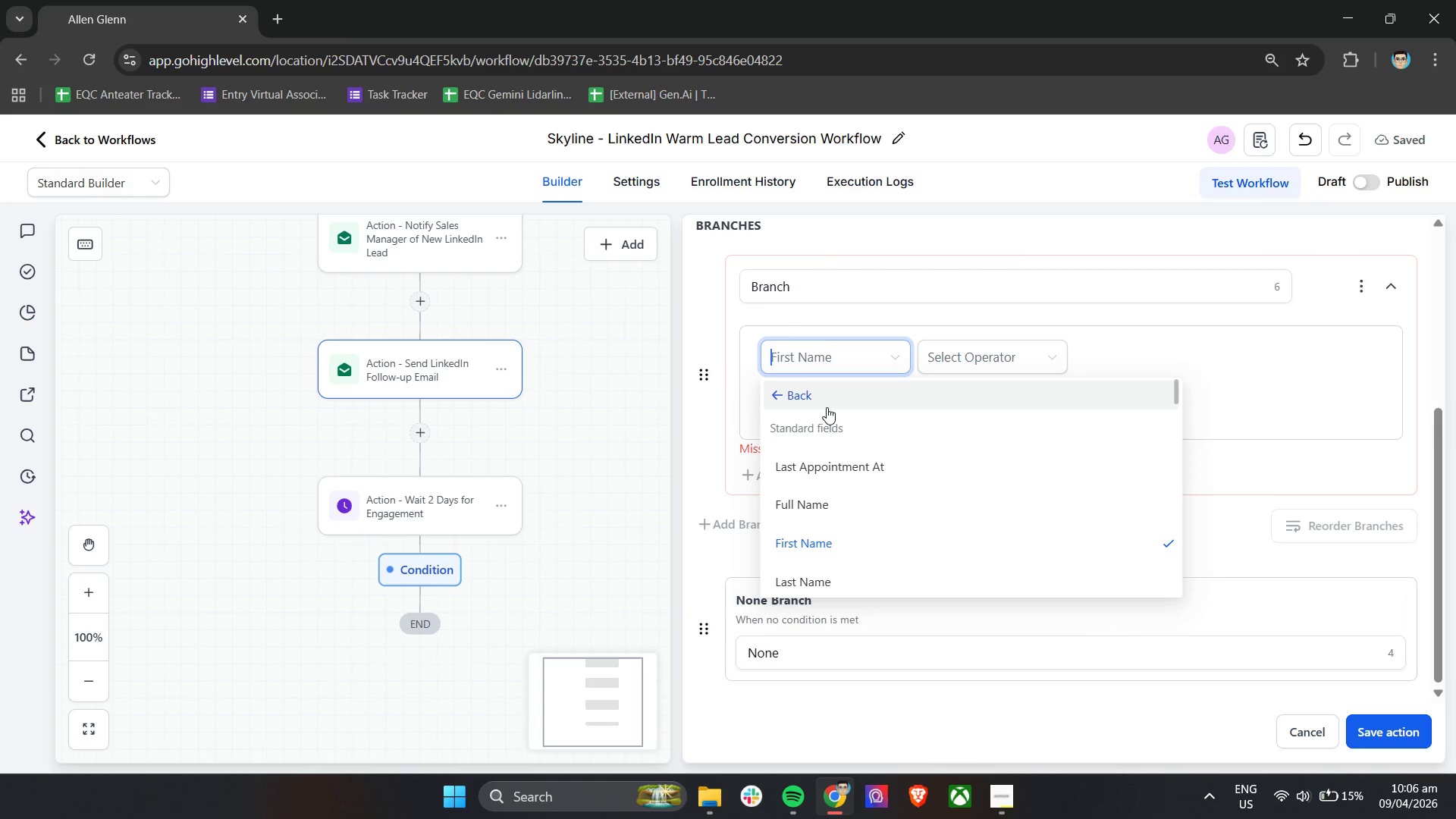 
left_click([784, 366])
 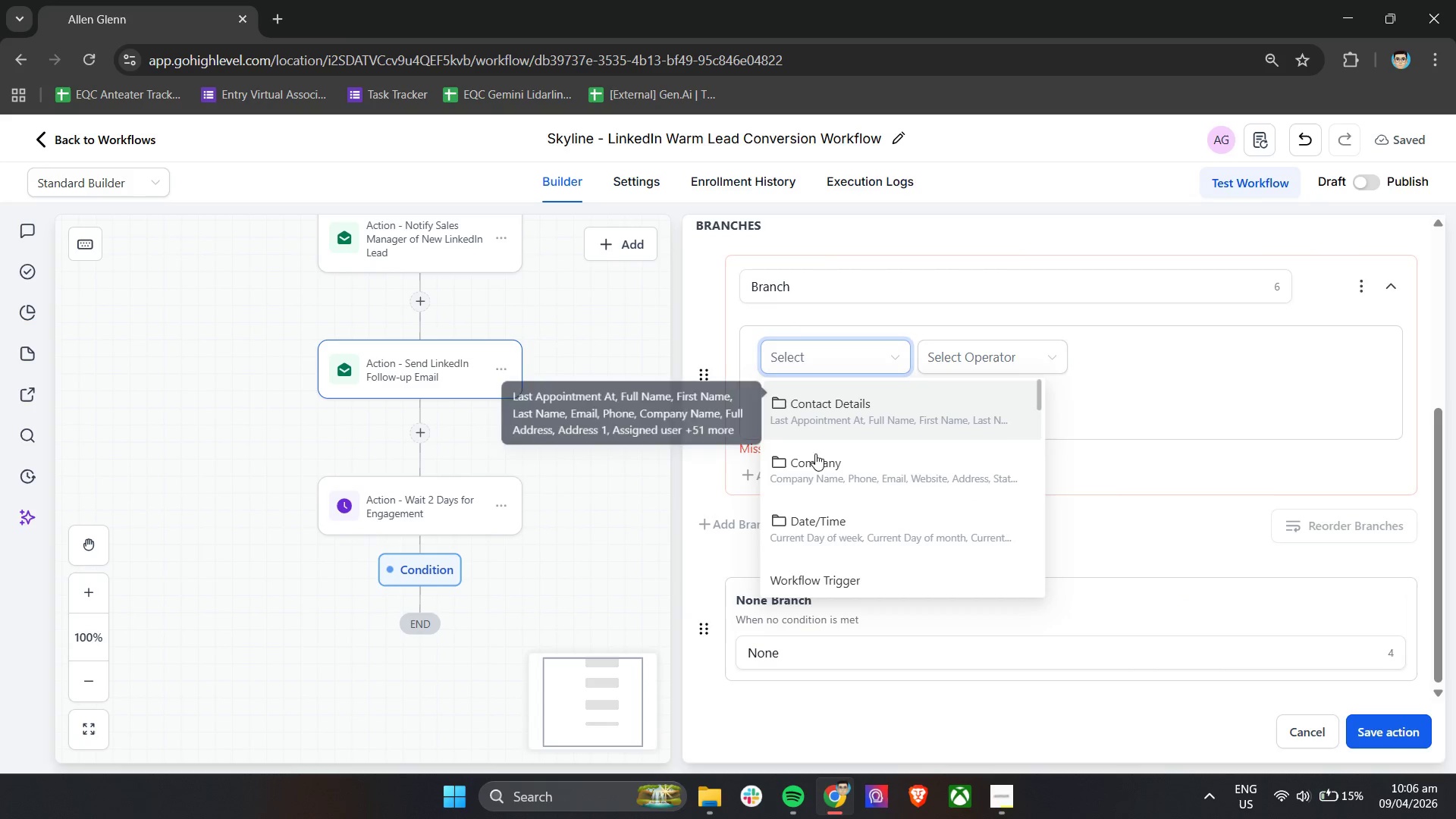 
scroll: coordinate [829, 504], scroll_direction: down, amount: 2.0
 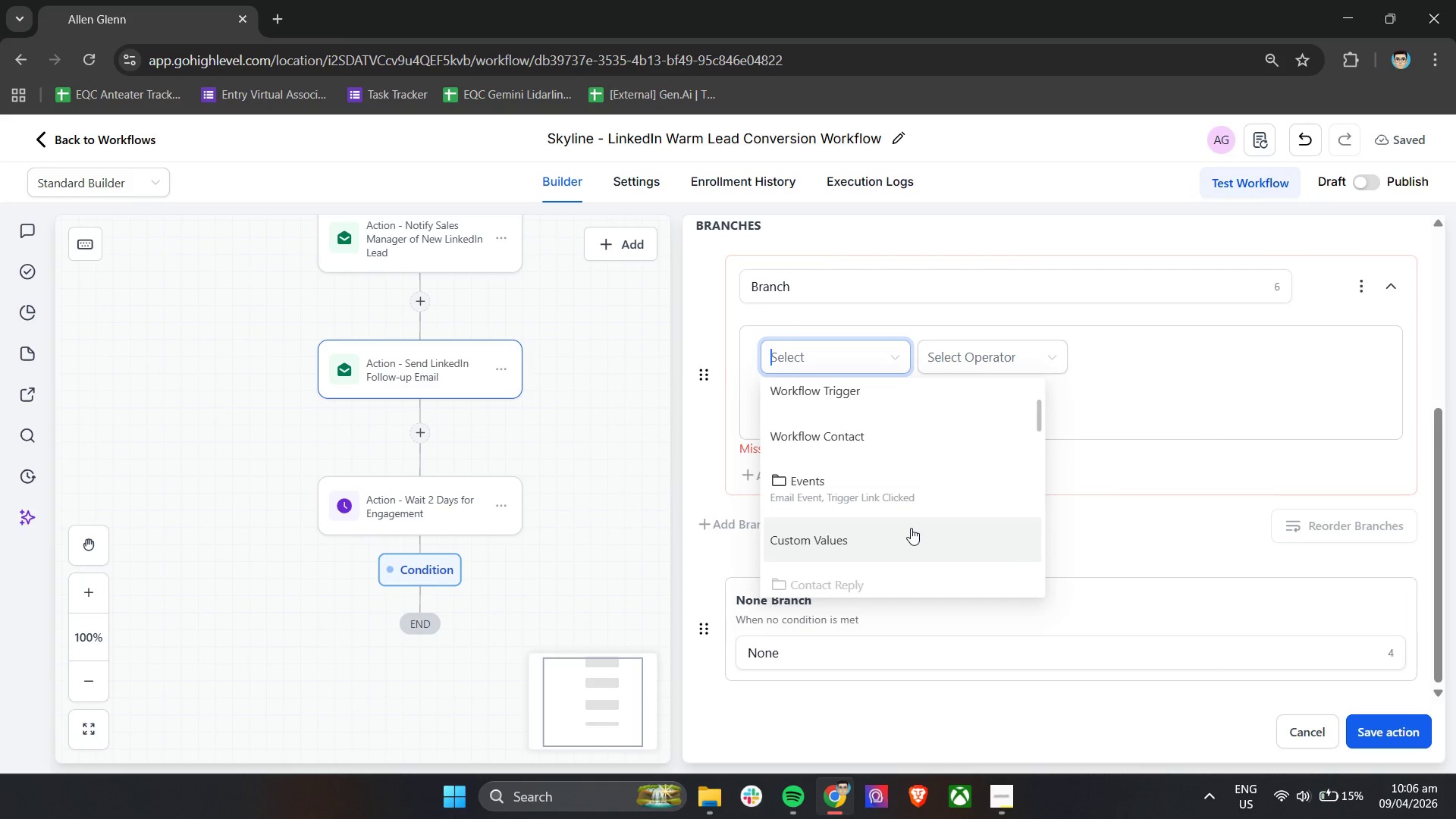 
left_click([928, 507])
 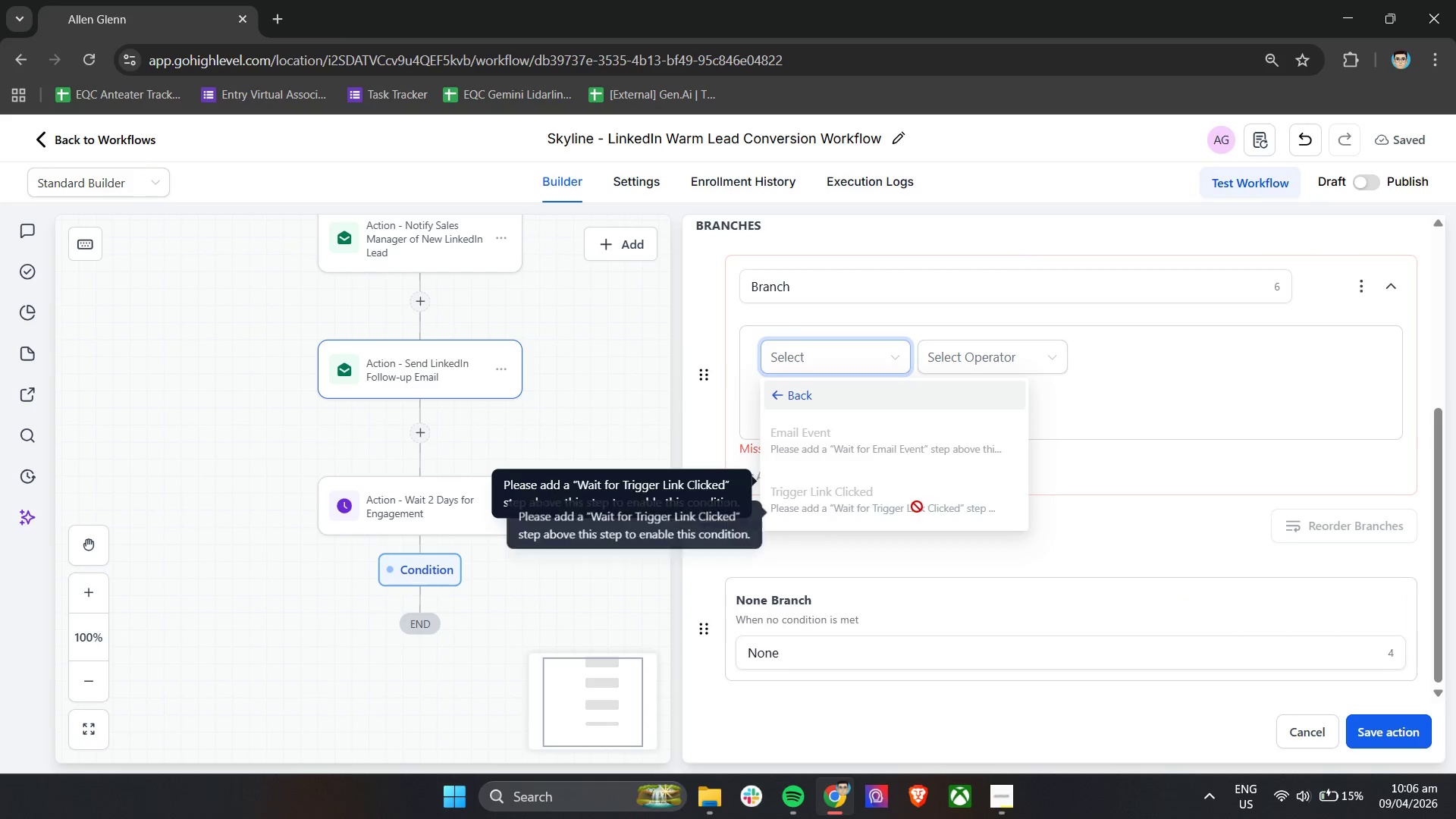 
left_click([917, 507])
 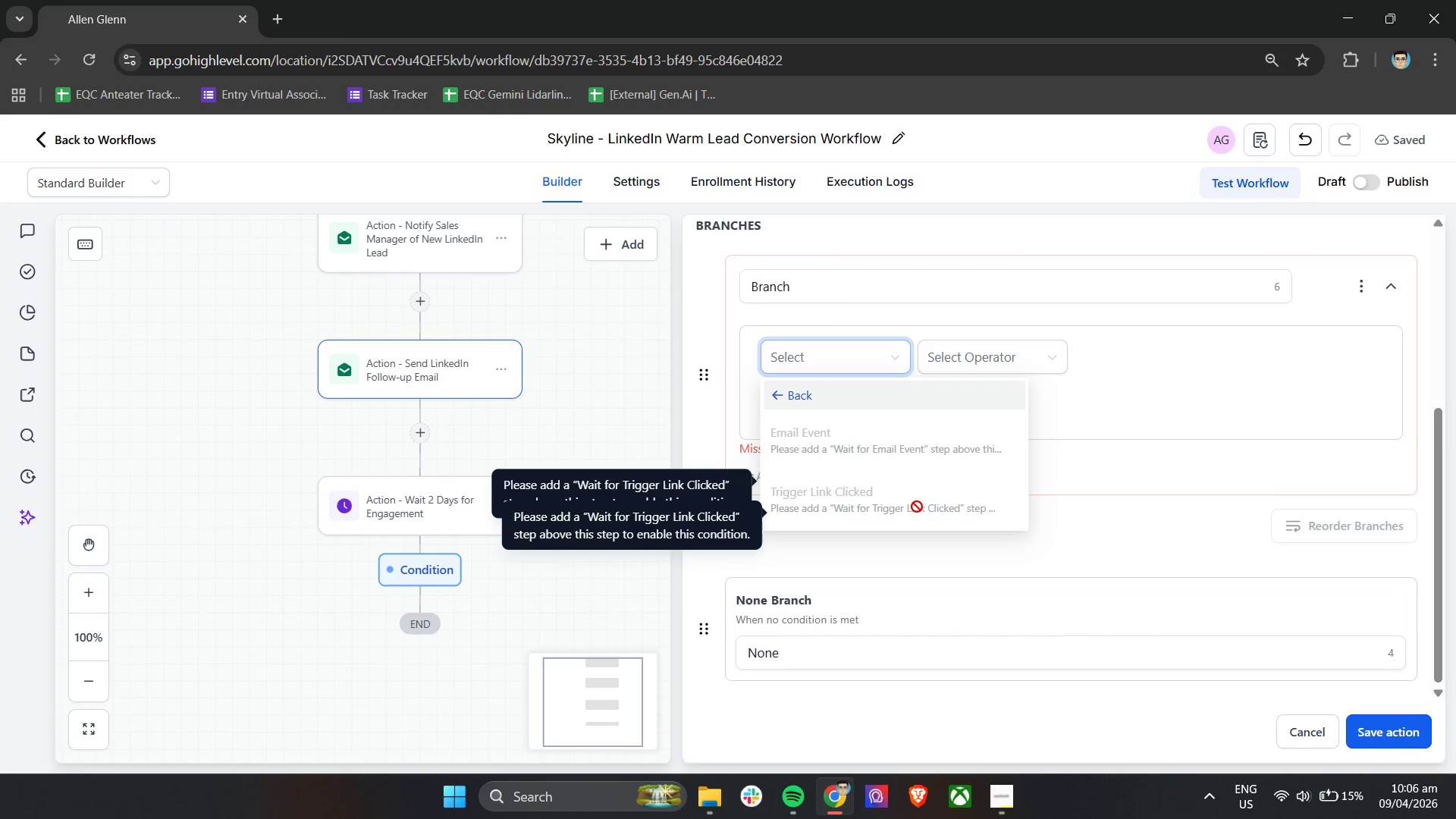 
wait(6.68)
 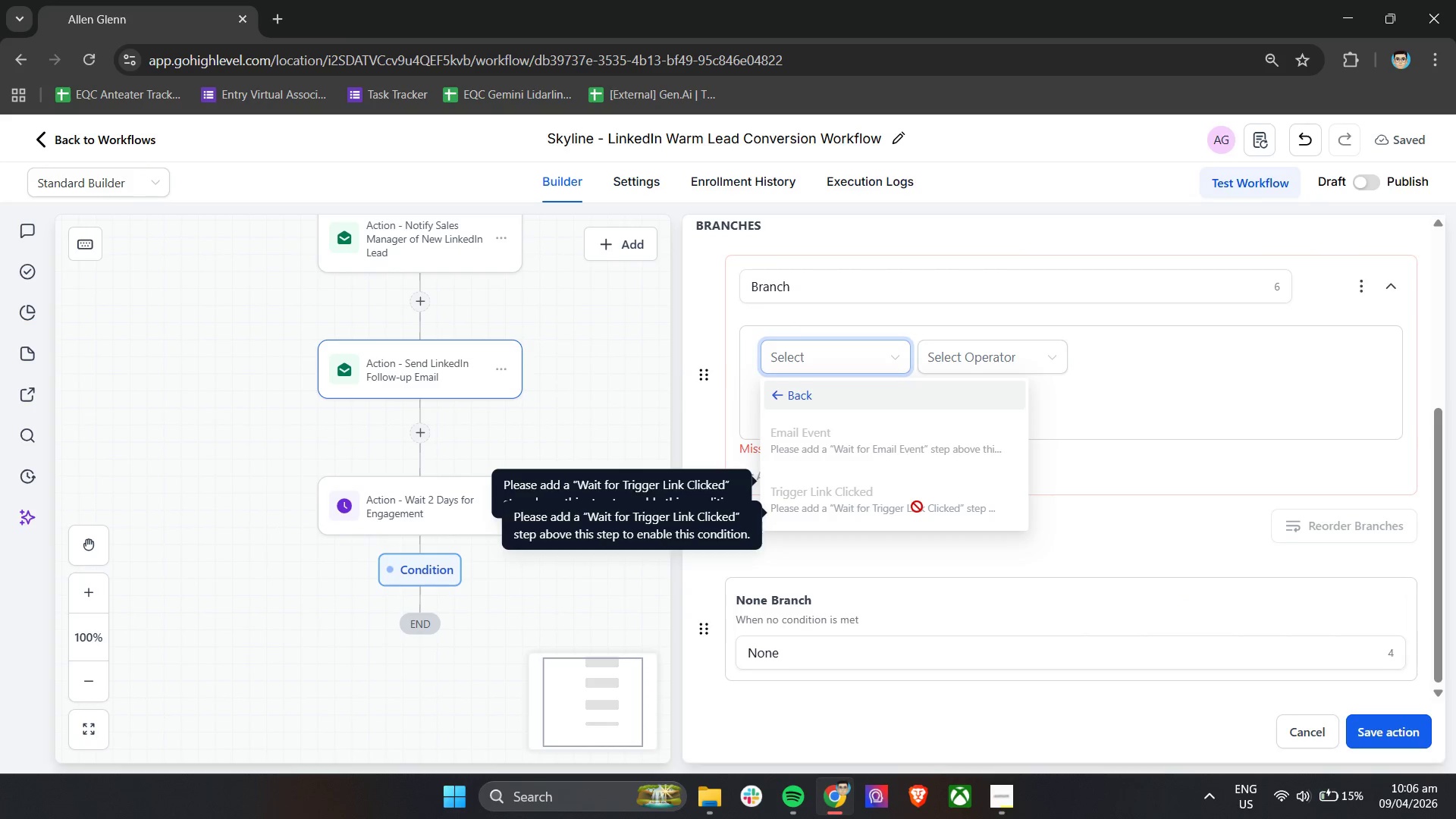 
mouse_move([778, 511])
 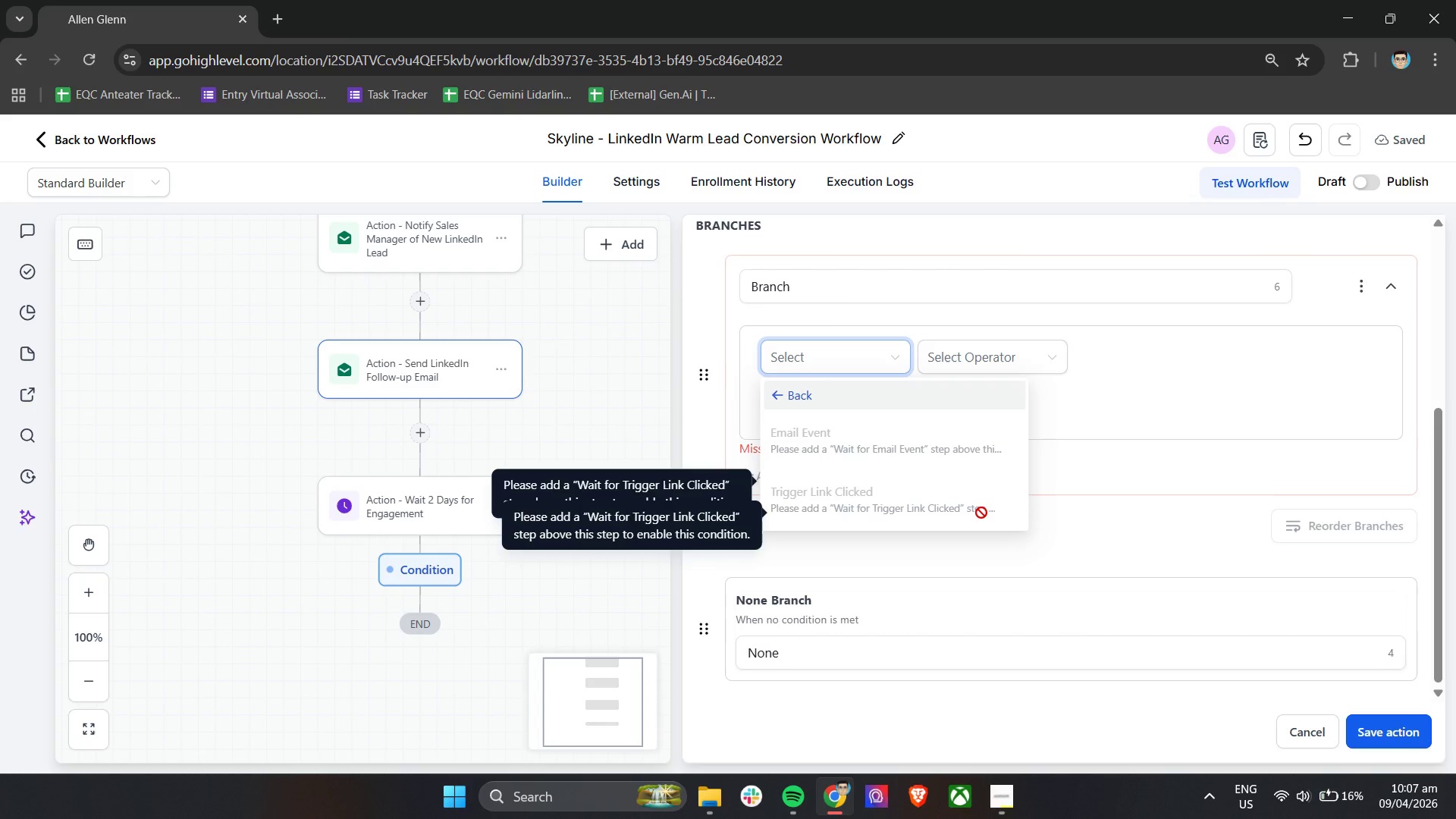 
wait(61.55)
 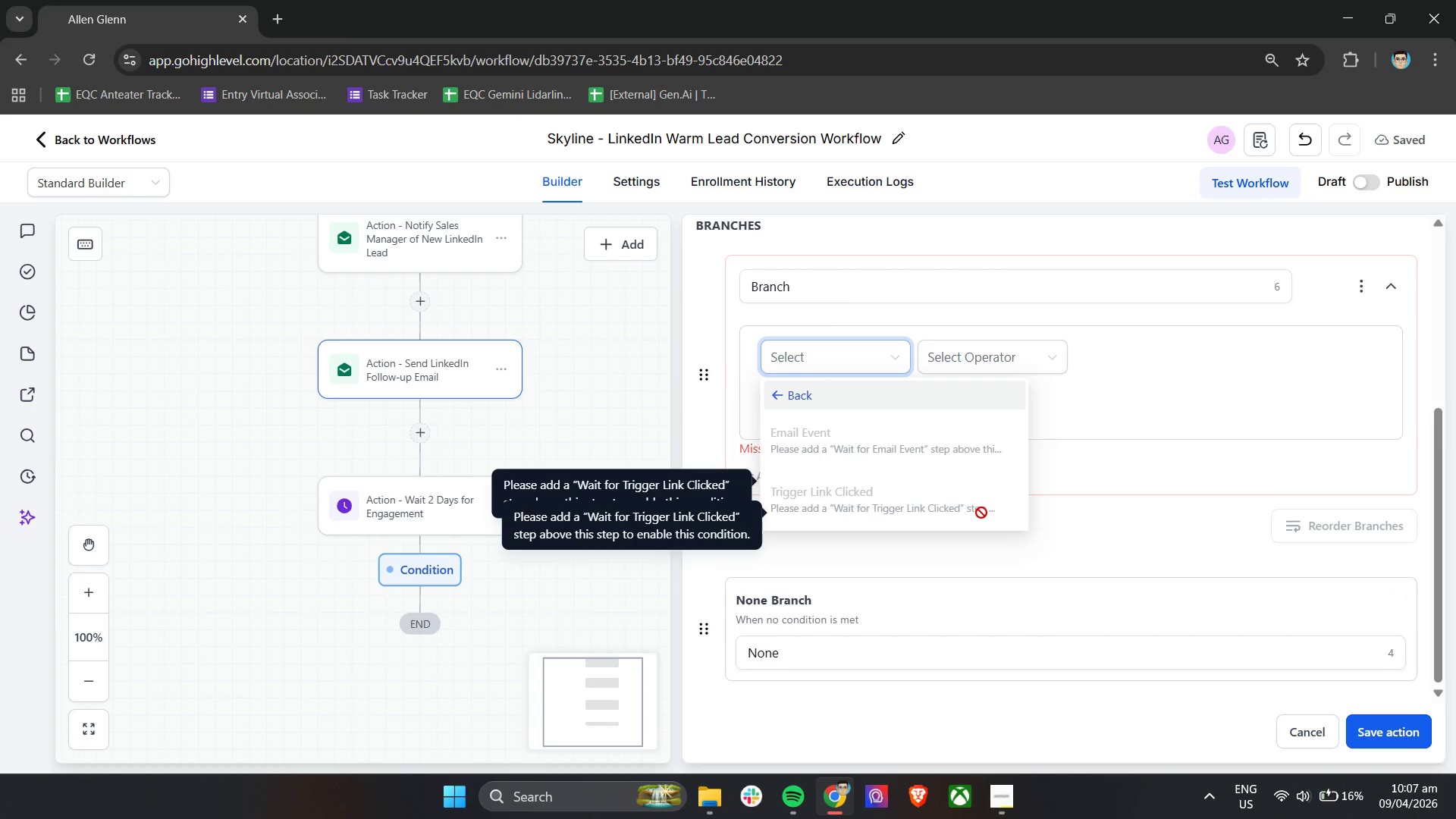 
left_click([1302, 731])
 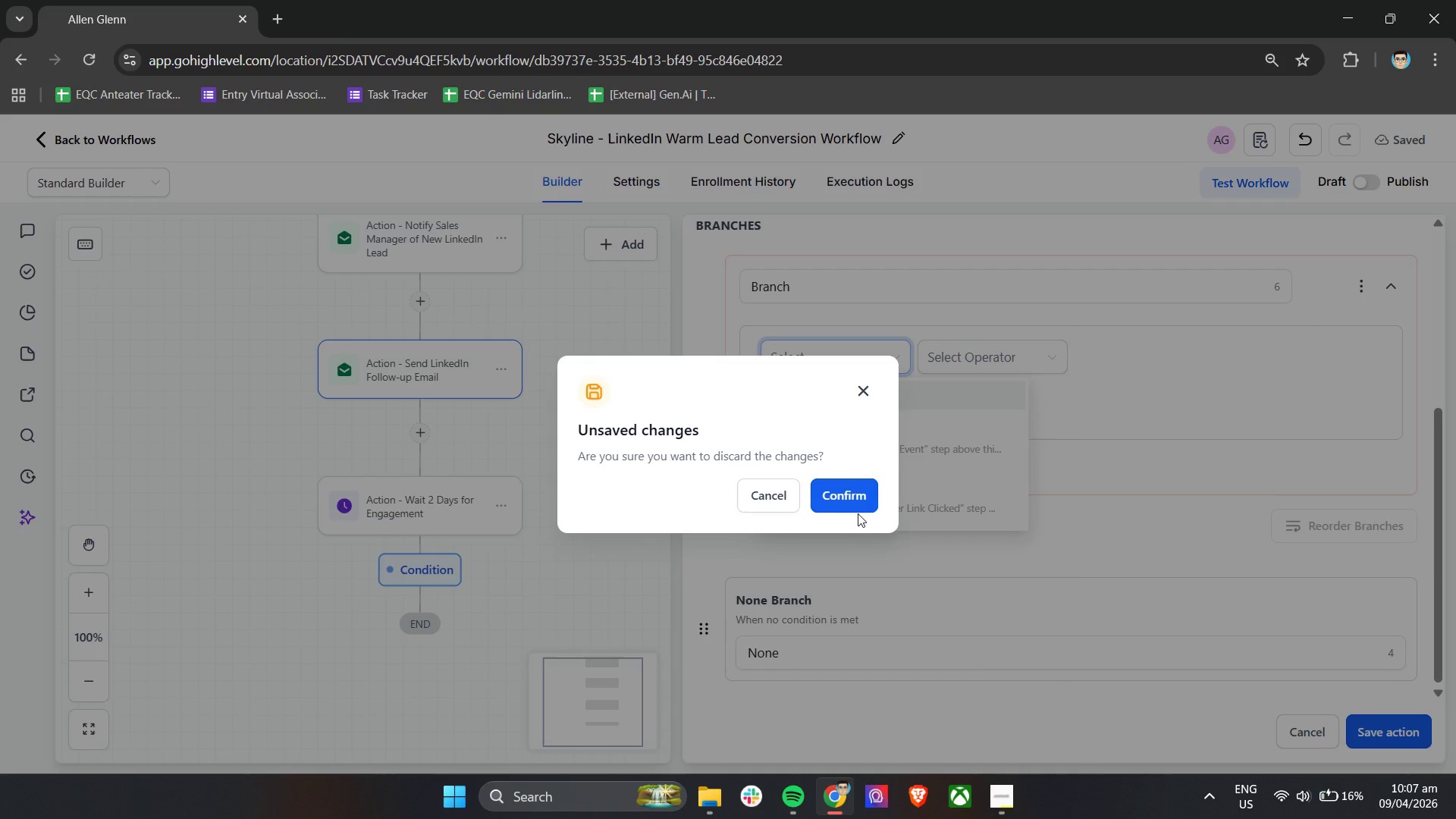 
left_click([853, 489])
 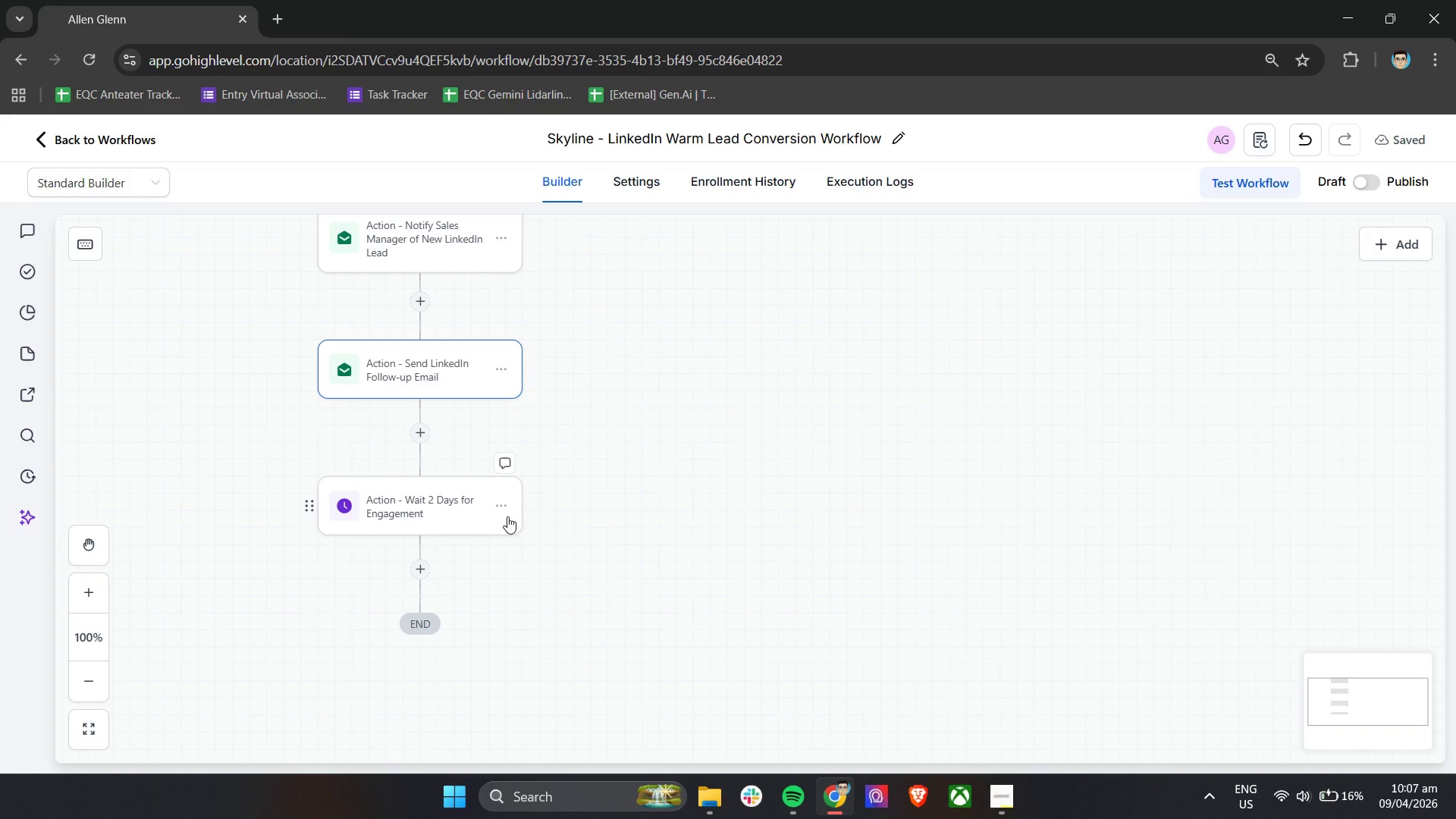 
left_click([507, 505])
 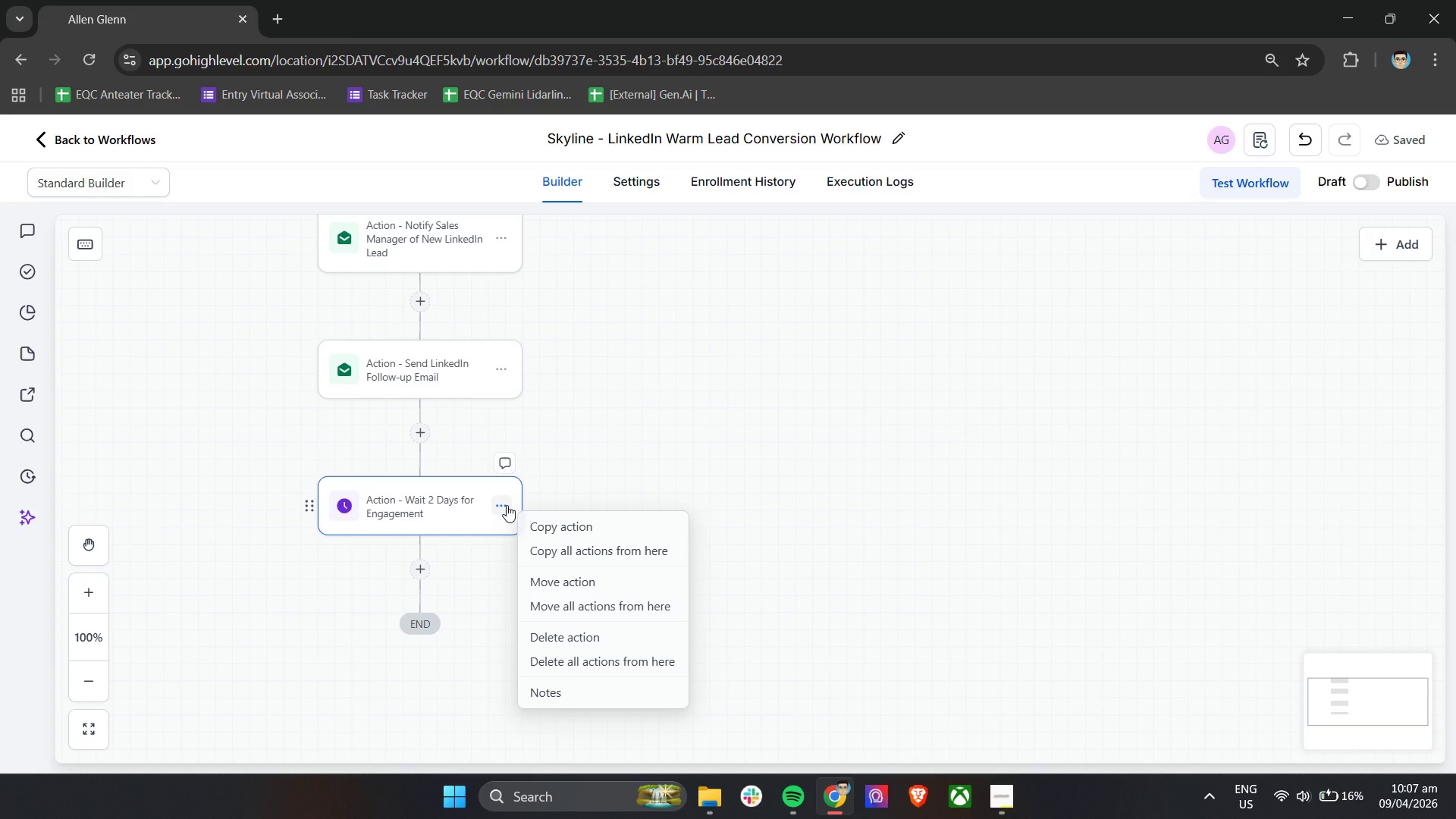 
wait(12.28)
 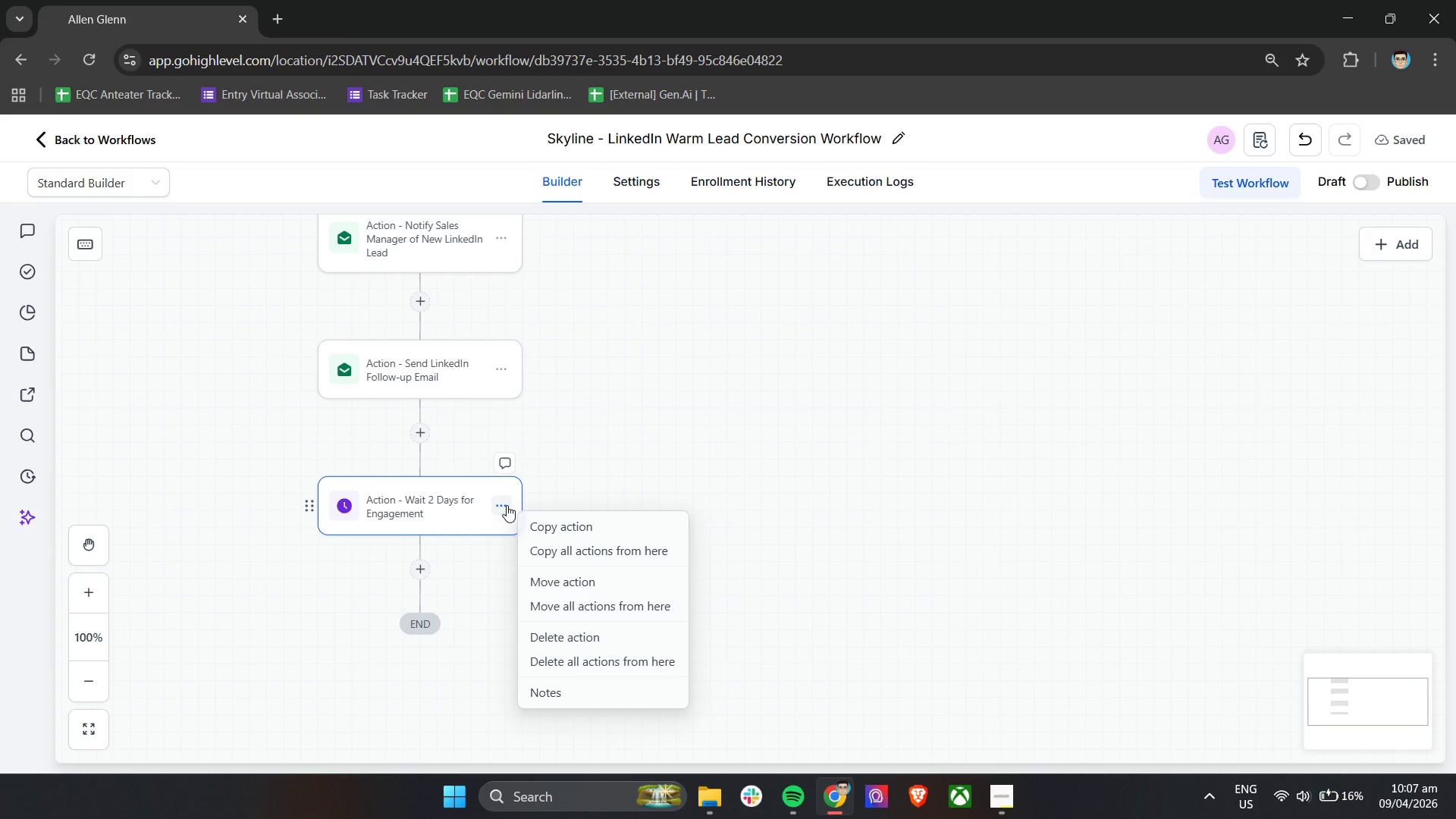 
double_click([439, 491])
 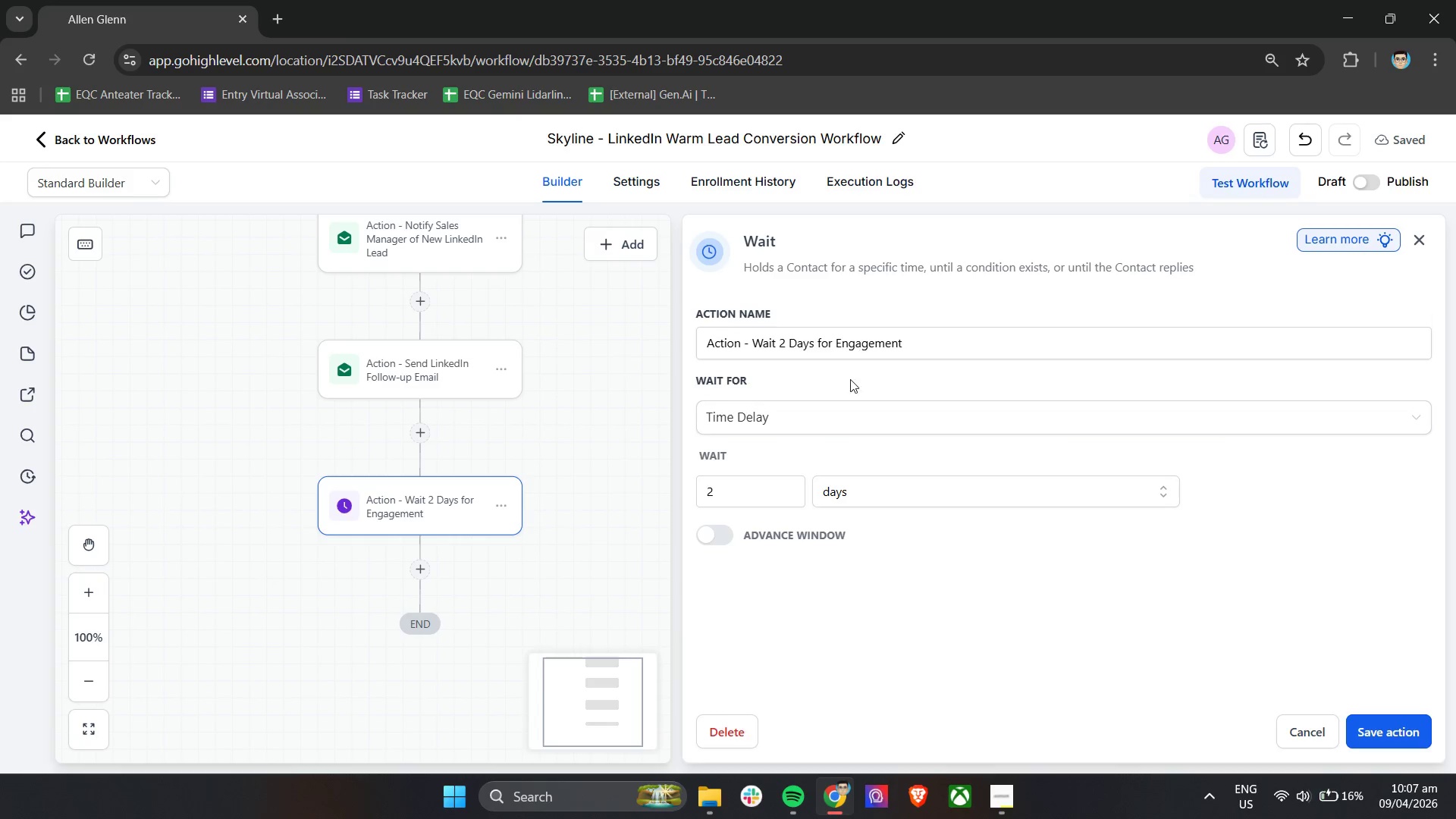 
double_click([860, 494])
 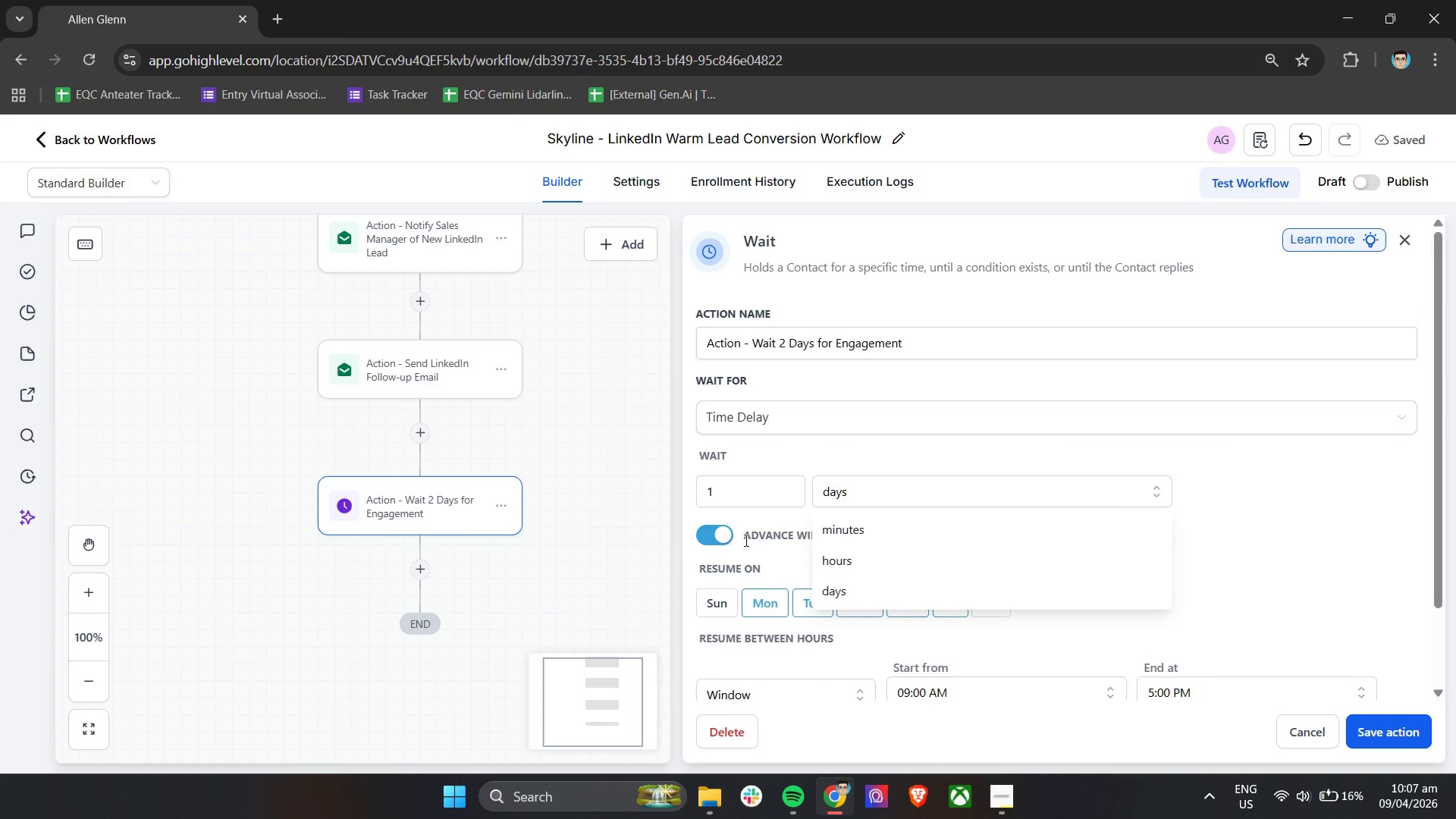 
left_click([1301, 501])
 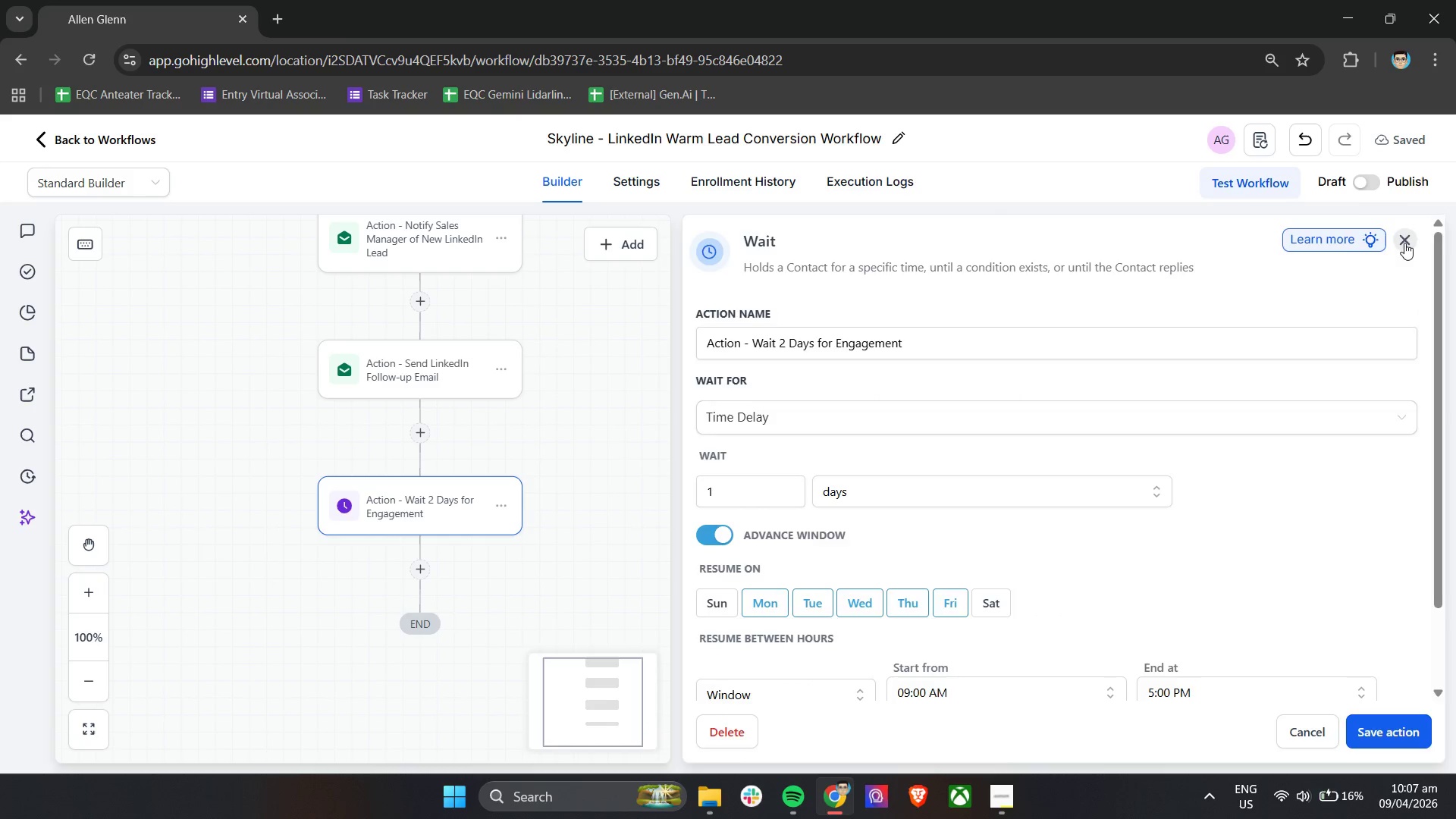 
left_click([503, 503])
 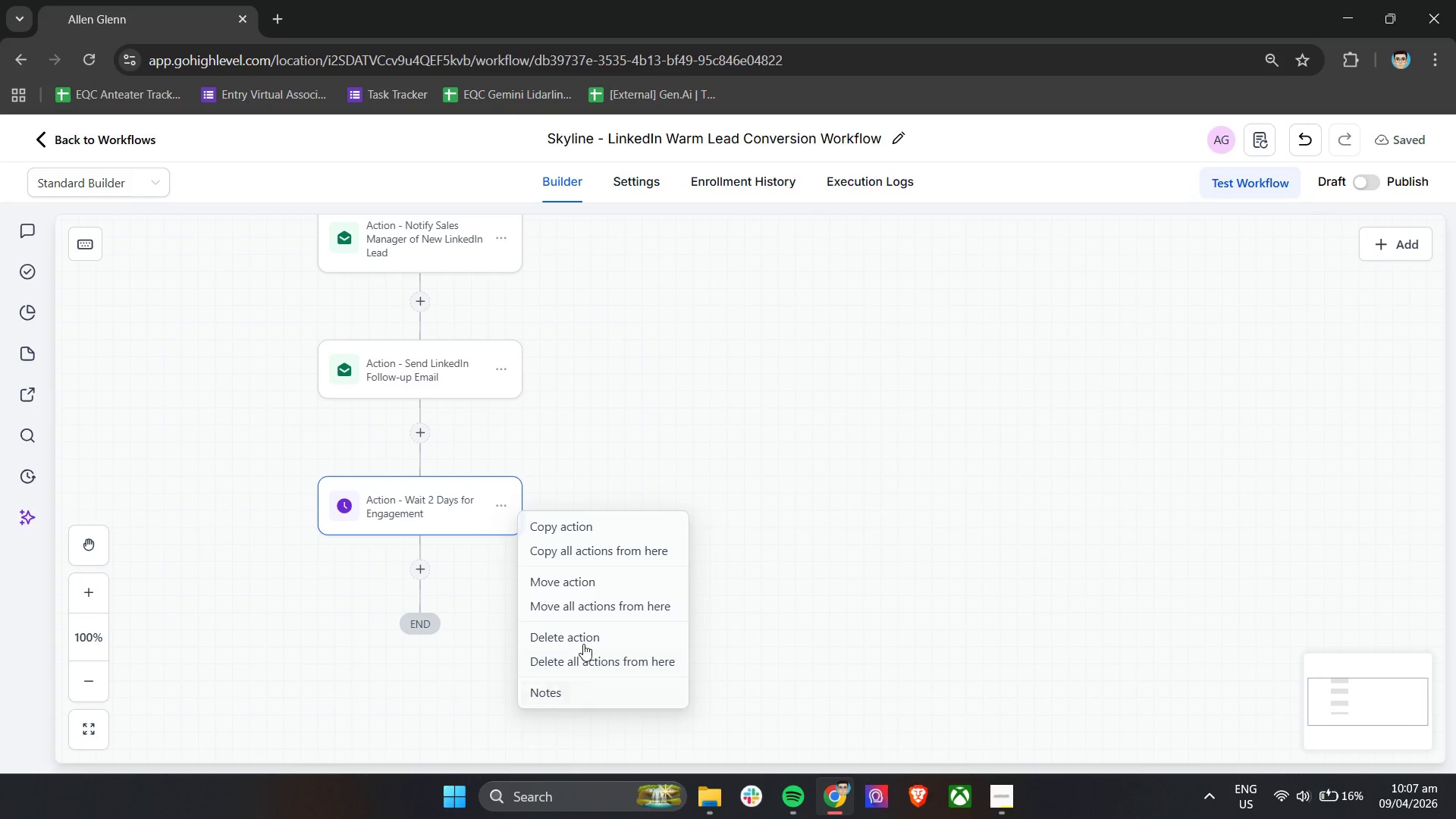 
left_click([585, 639])
 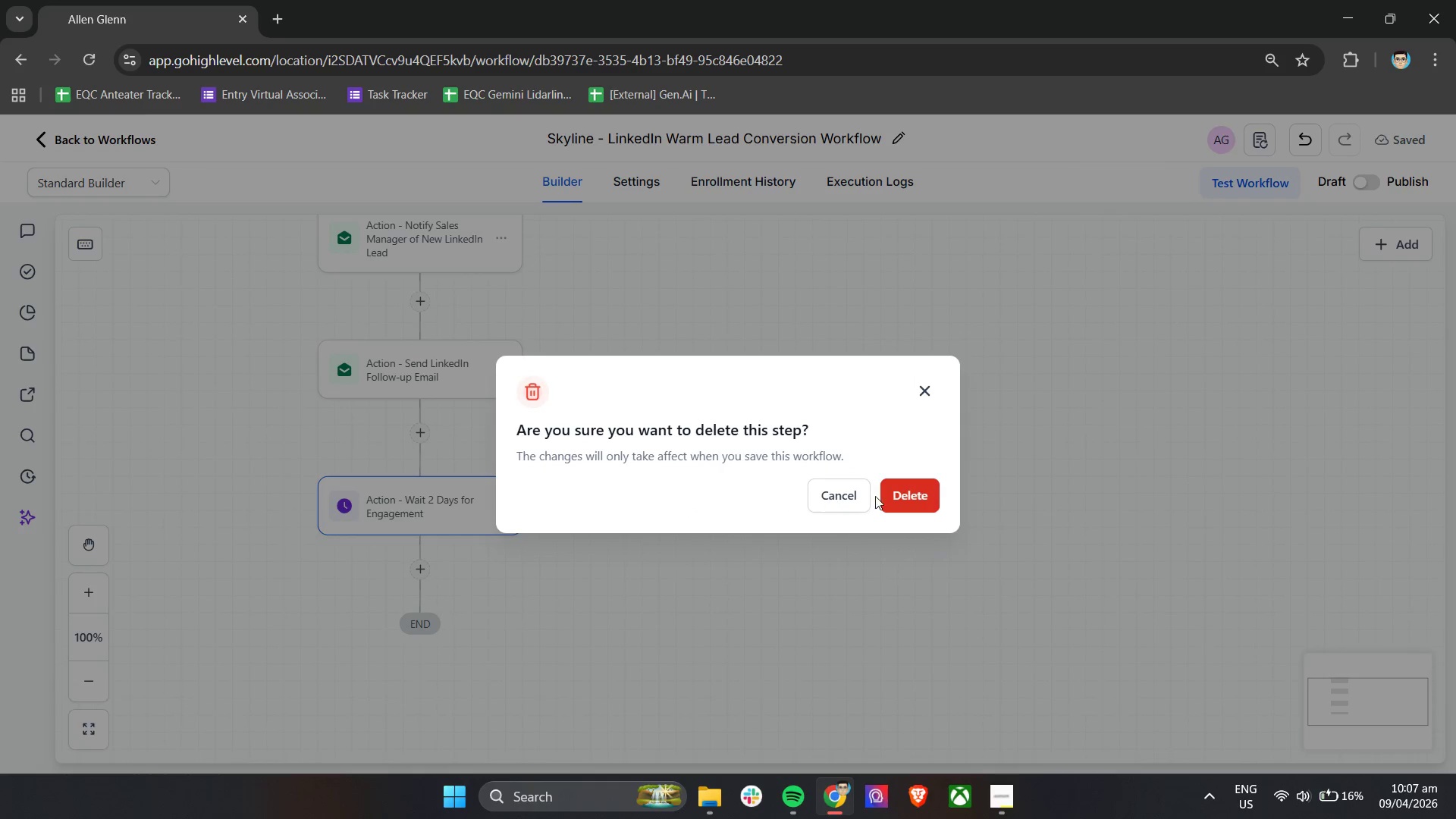 
left_click([906, 496])
 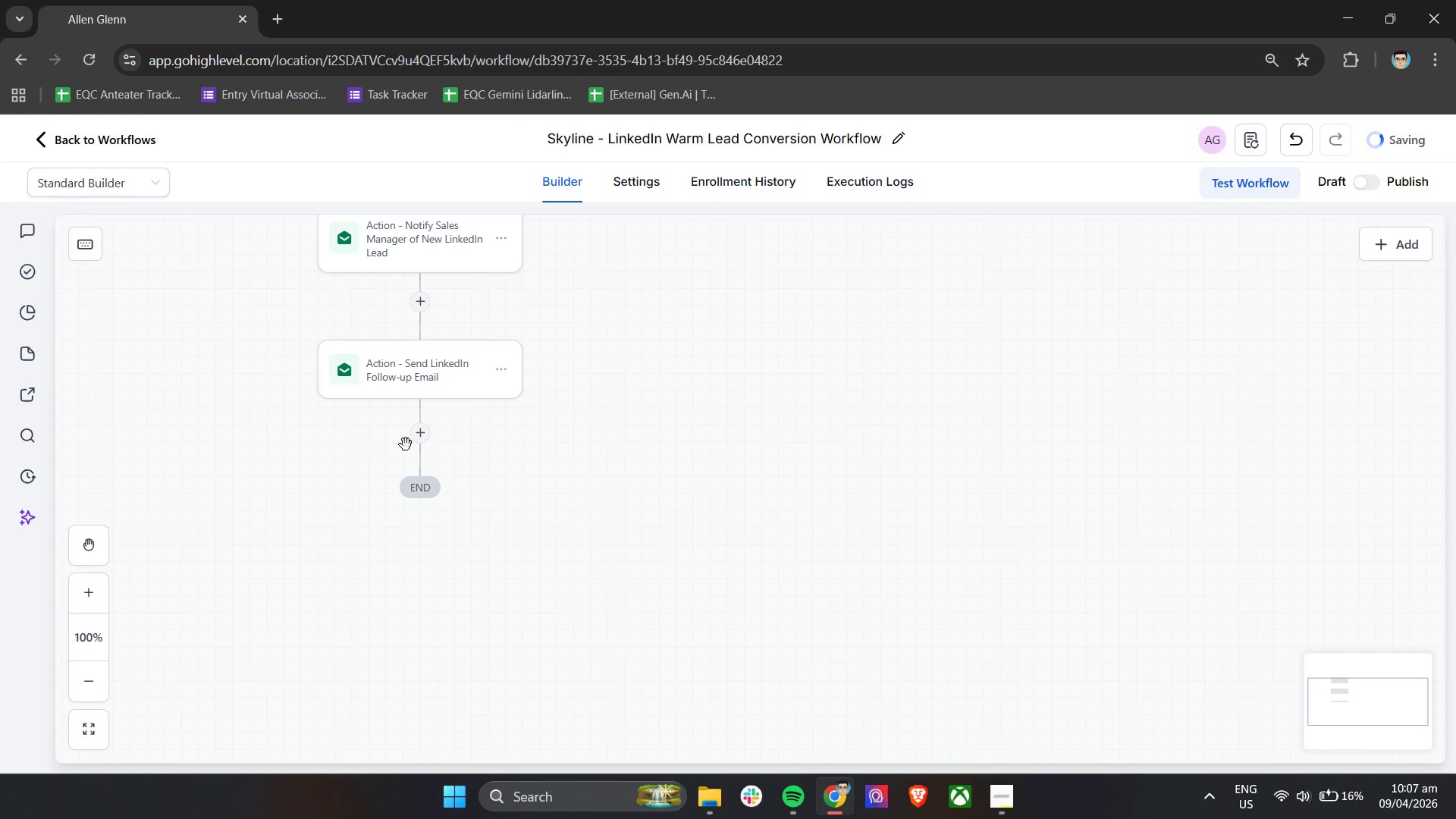 
left_click([419, 436])
 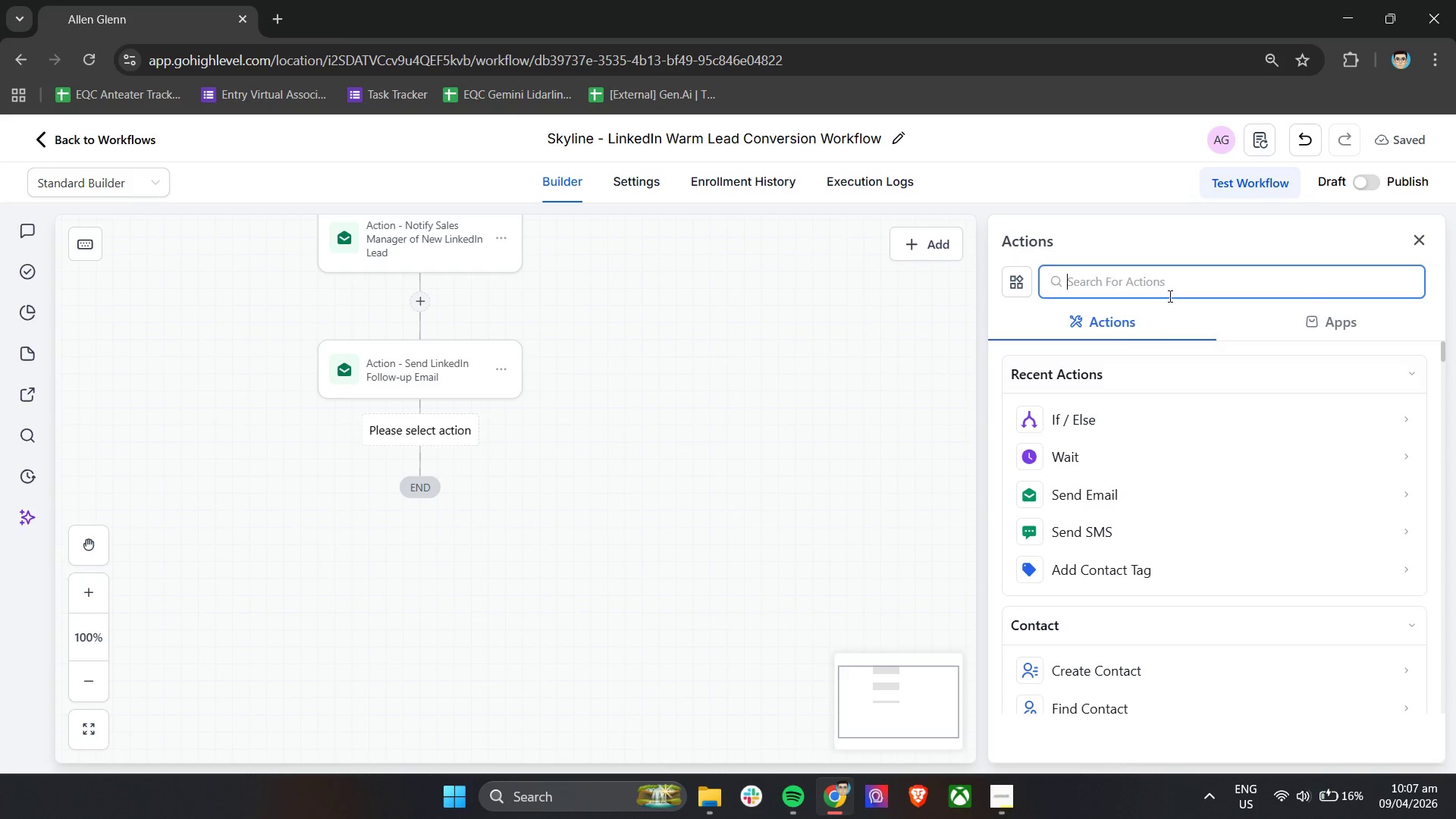 
left_click([1169, 282])
 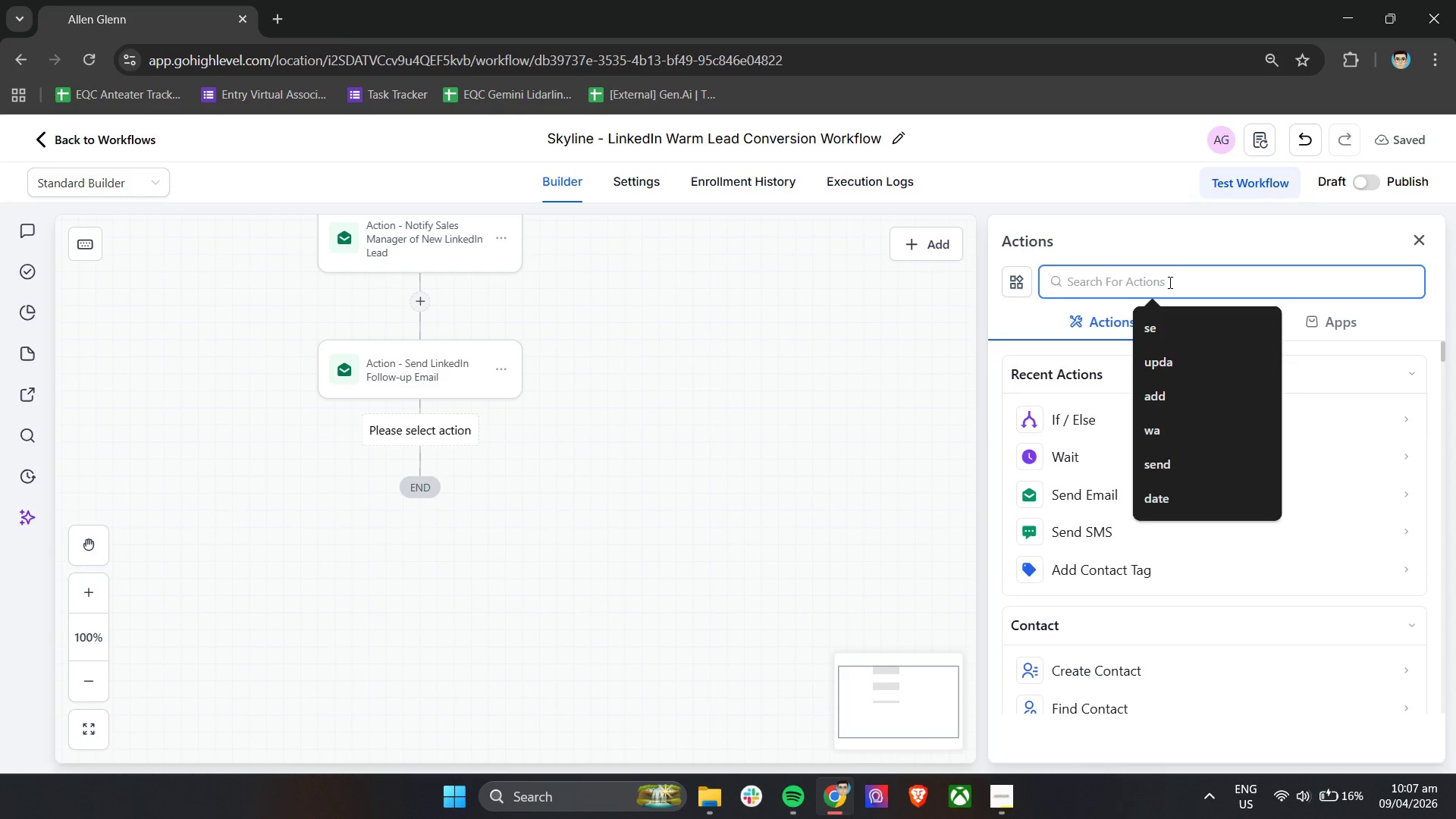 
type(wa)
 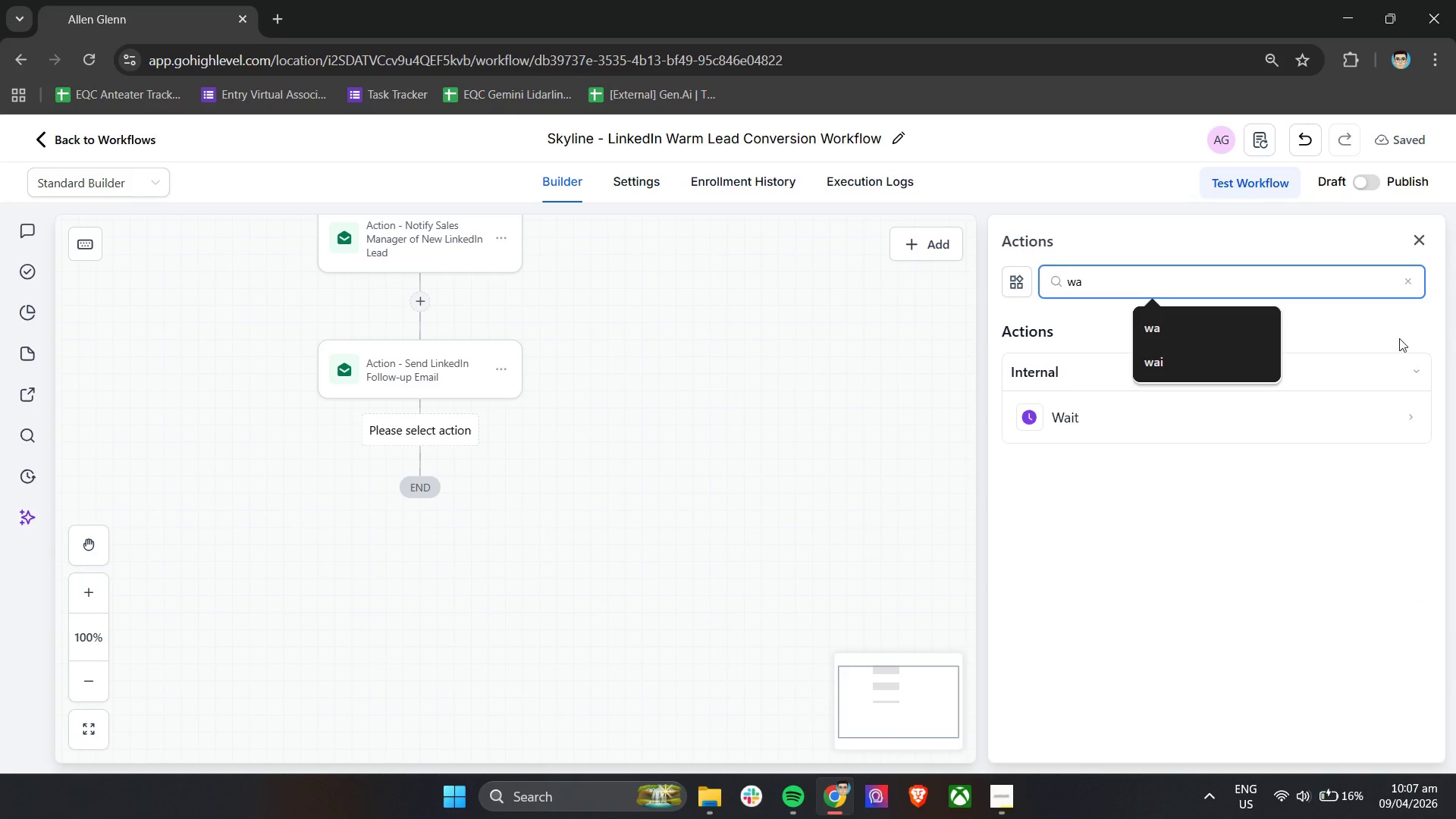 
double_click([1417, 368])
 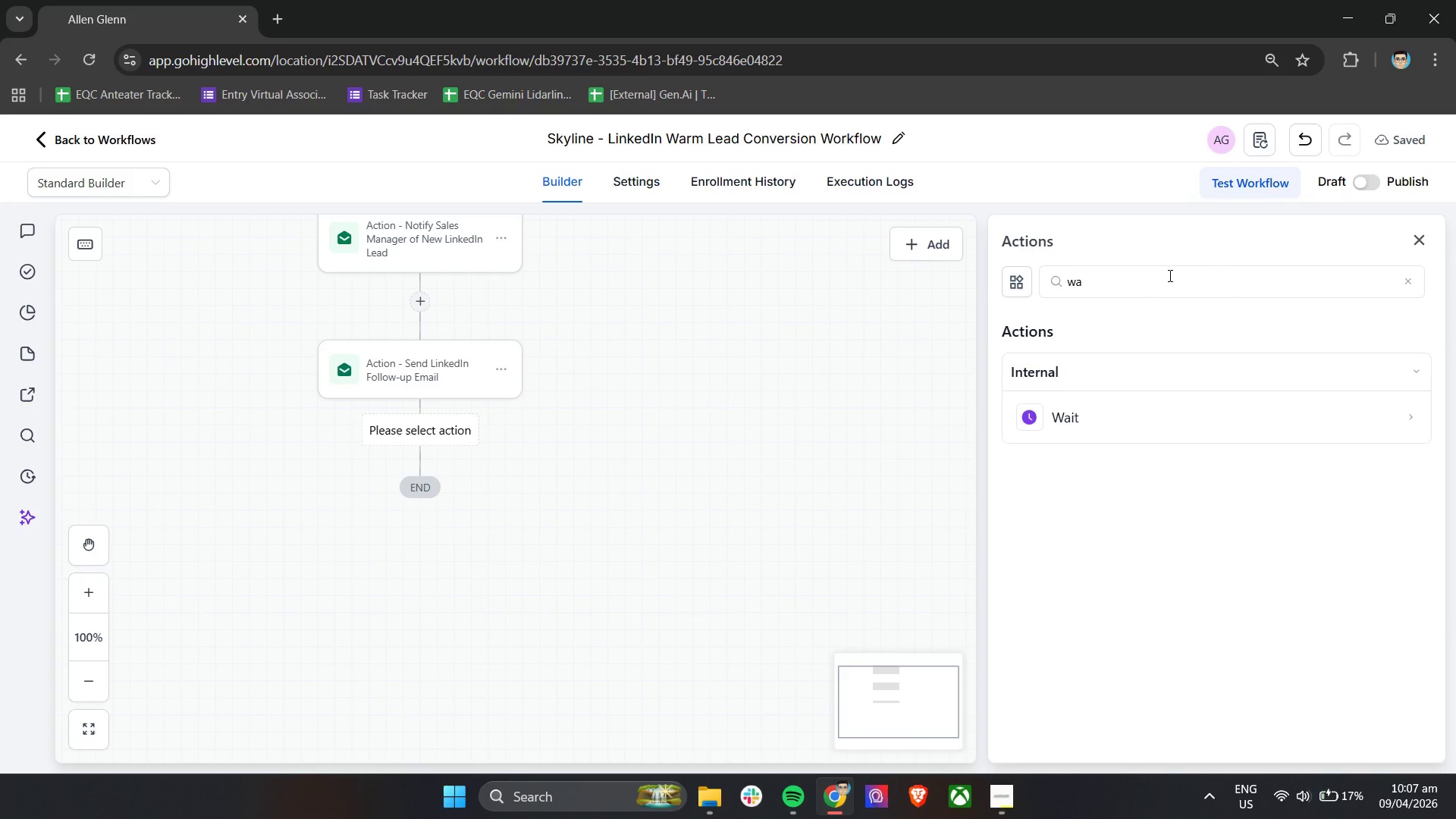 
left_click_drag(start_coordinate=[1169, 275], to_coordinate=[1037, 275])
 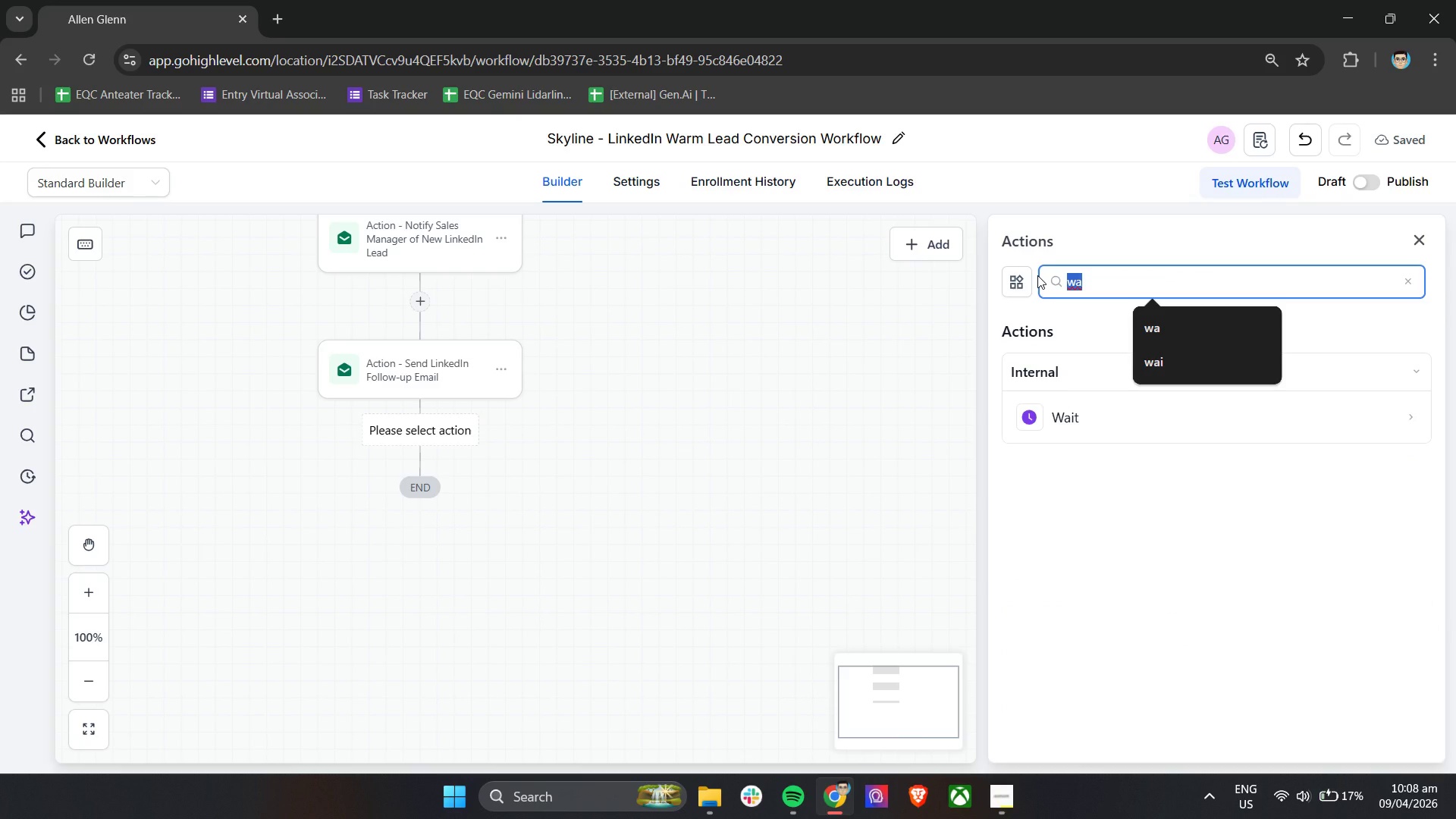 
type(even)
key(Backspace)
key(Backspace)
key(Backspace)
key(Backspace)
 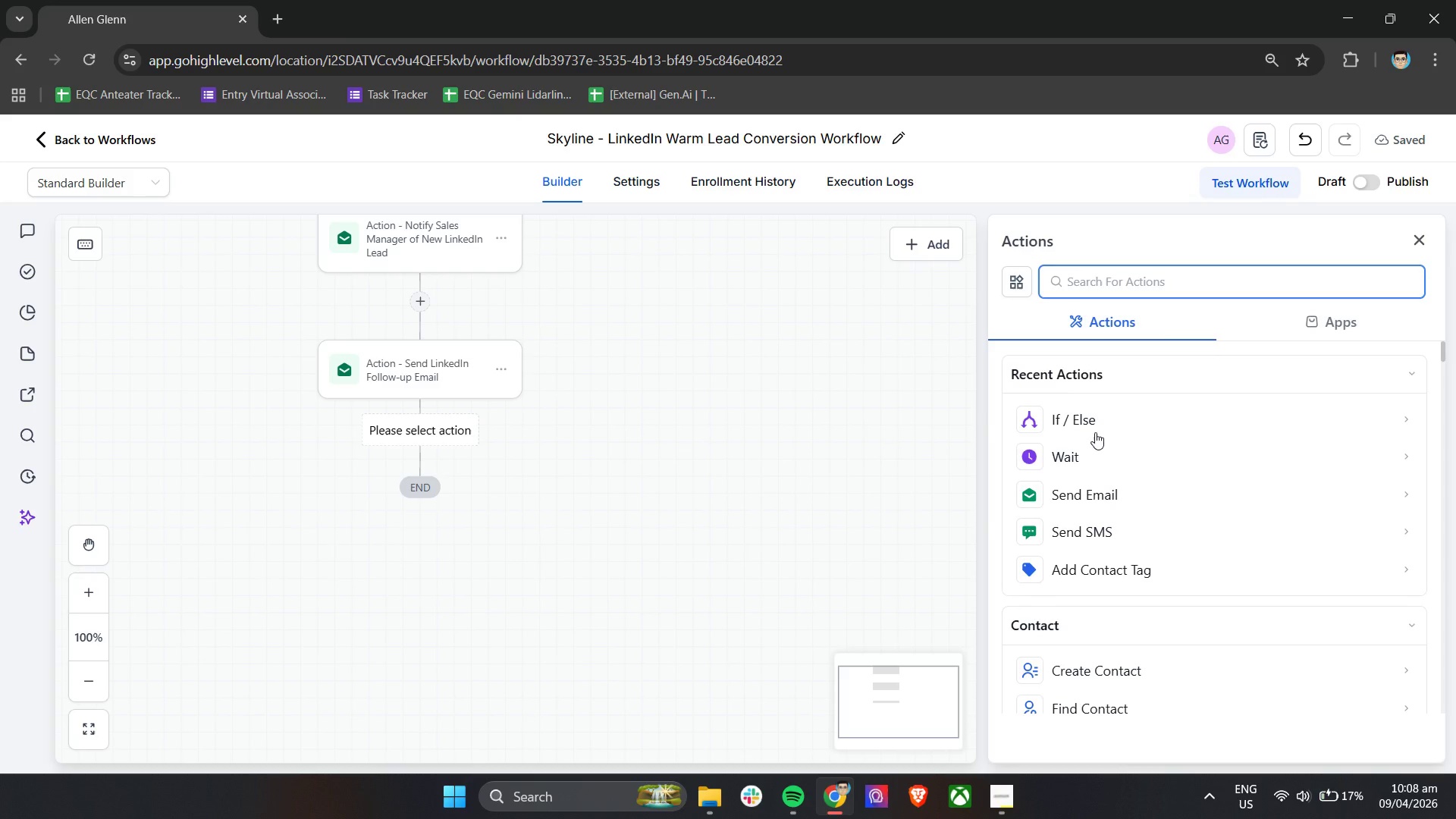 
scroll: coordinate [1209, 613], scroll_direction: down, amount: 9.0
 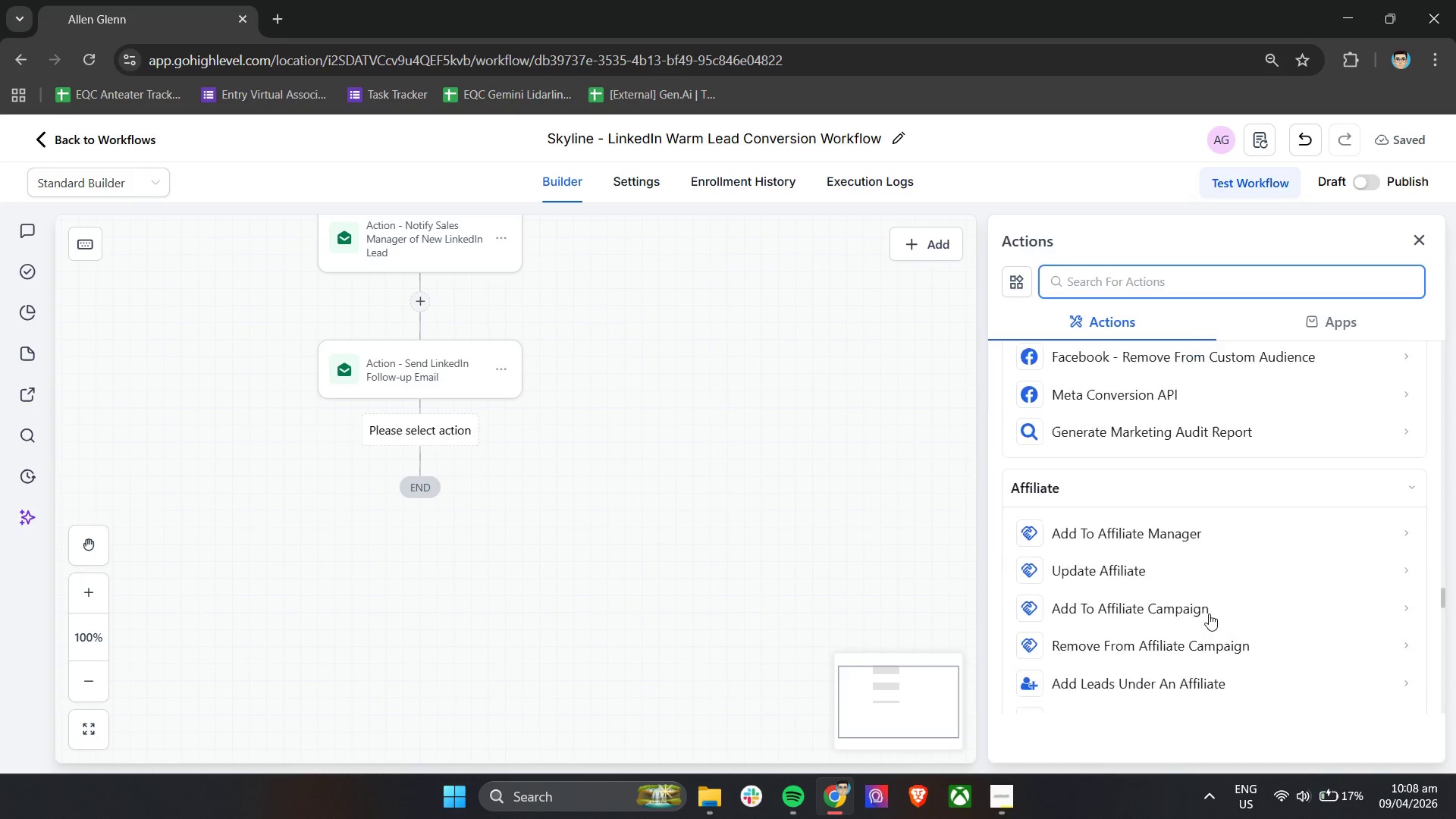 
type(link)
 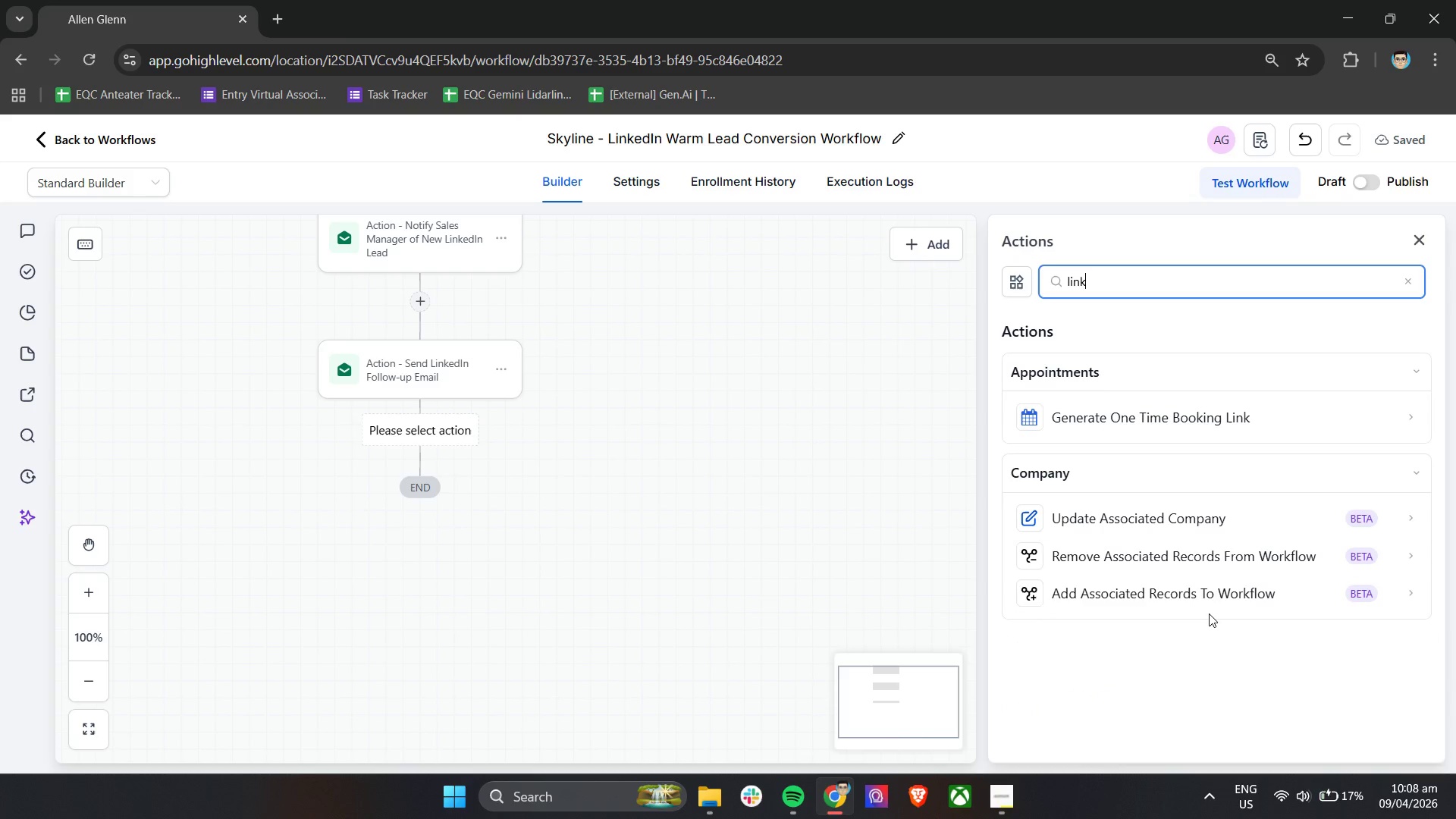 
key(Backspace)
key(Backspace)
type(nk)
 